 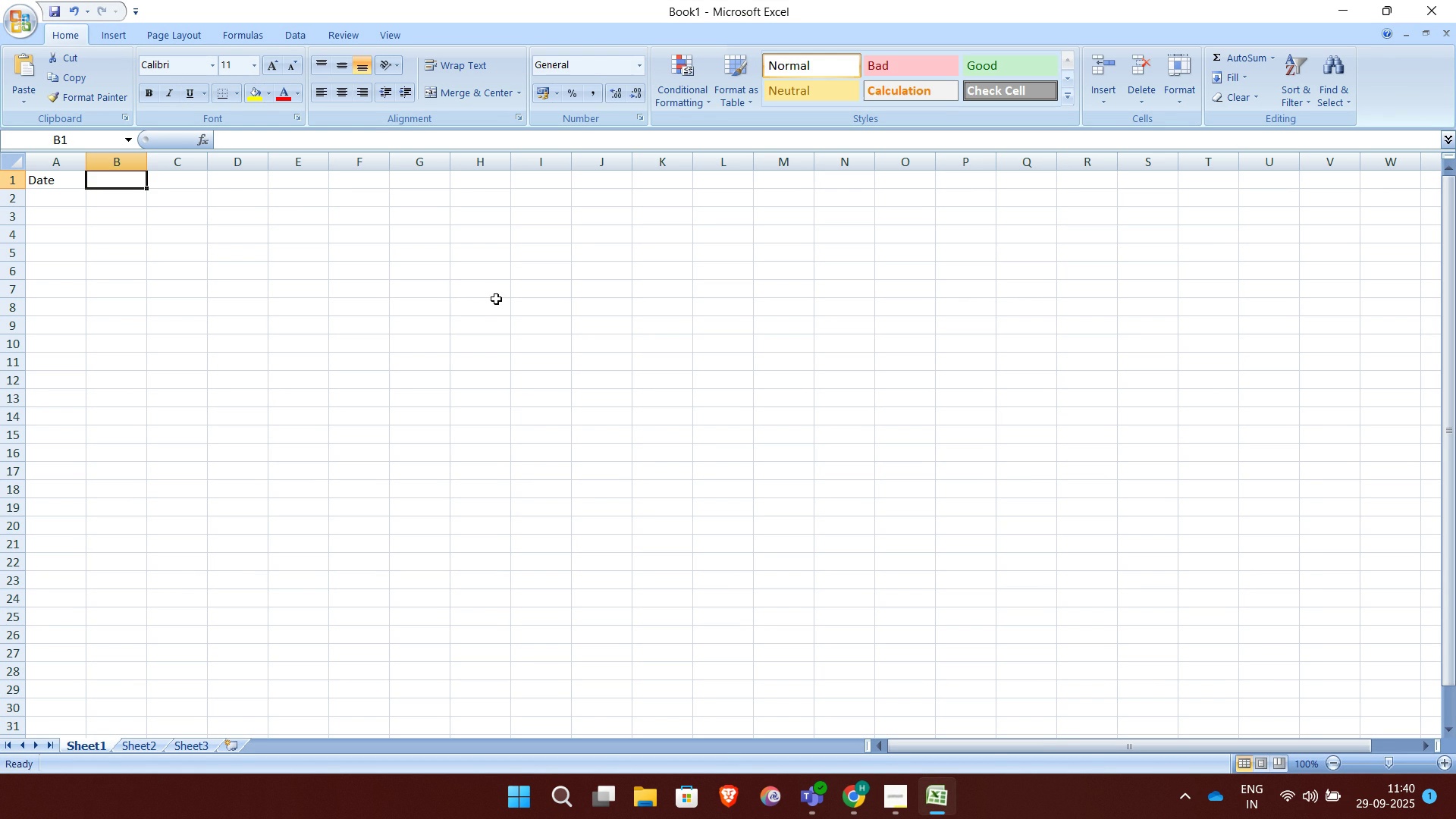 
type(Category)
 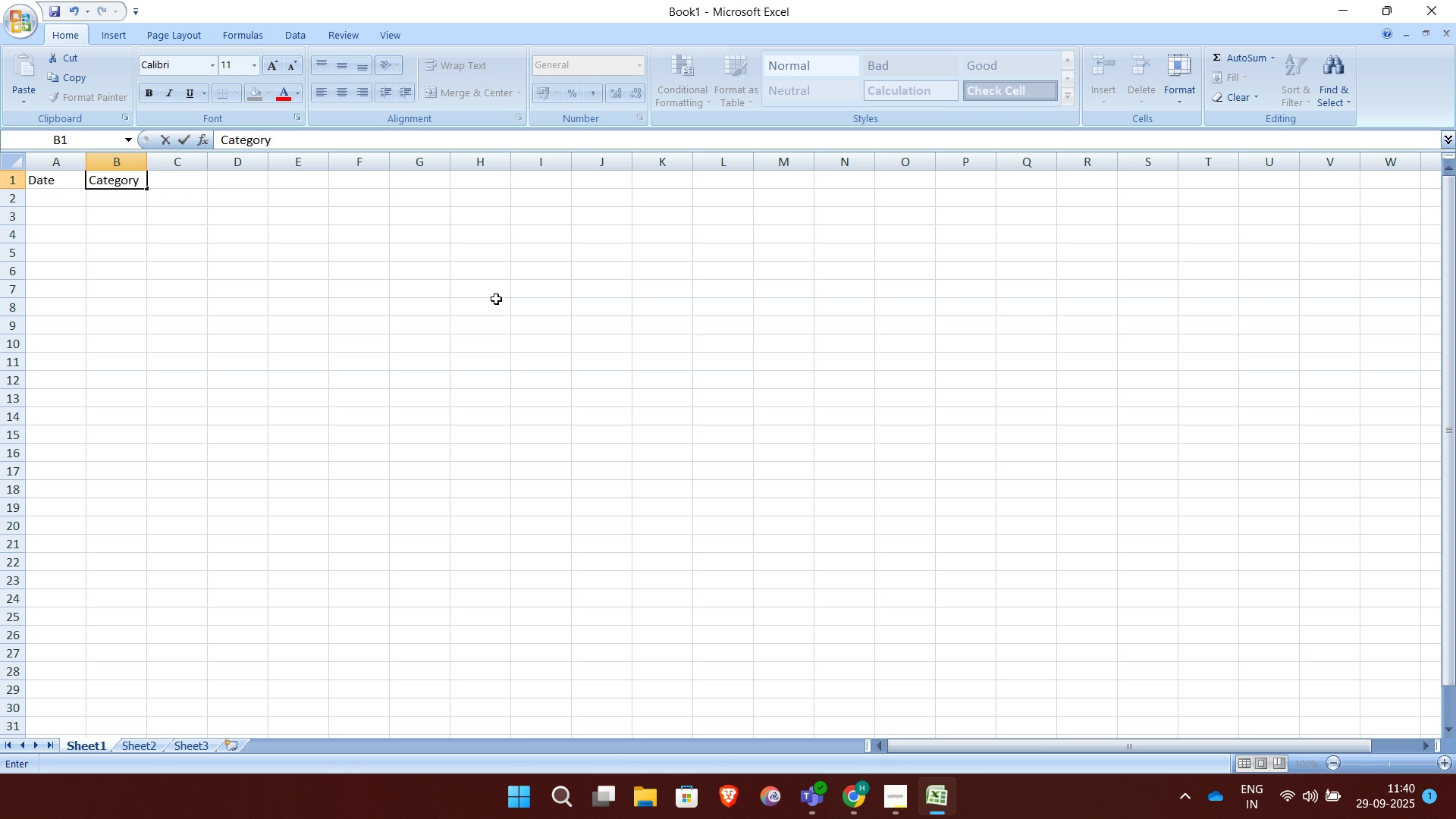 
key(ArrowRight)
 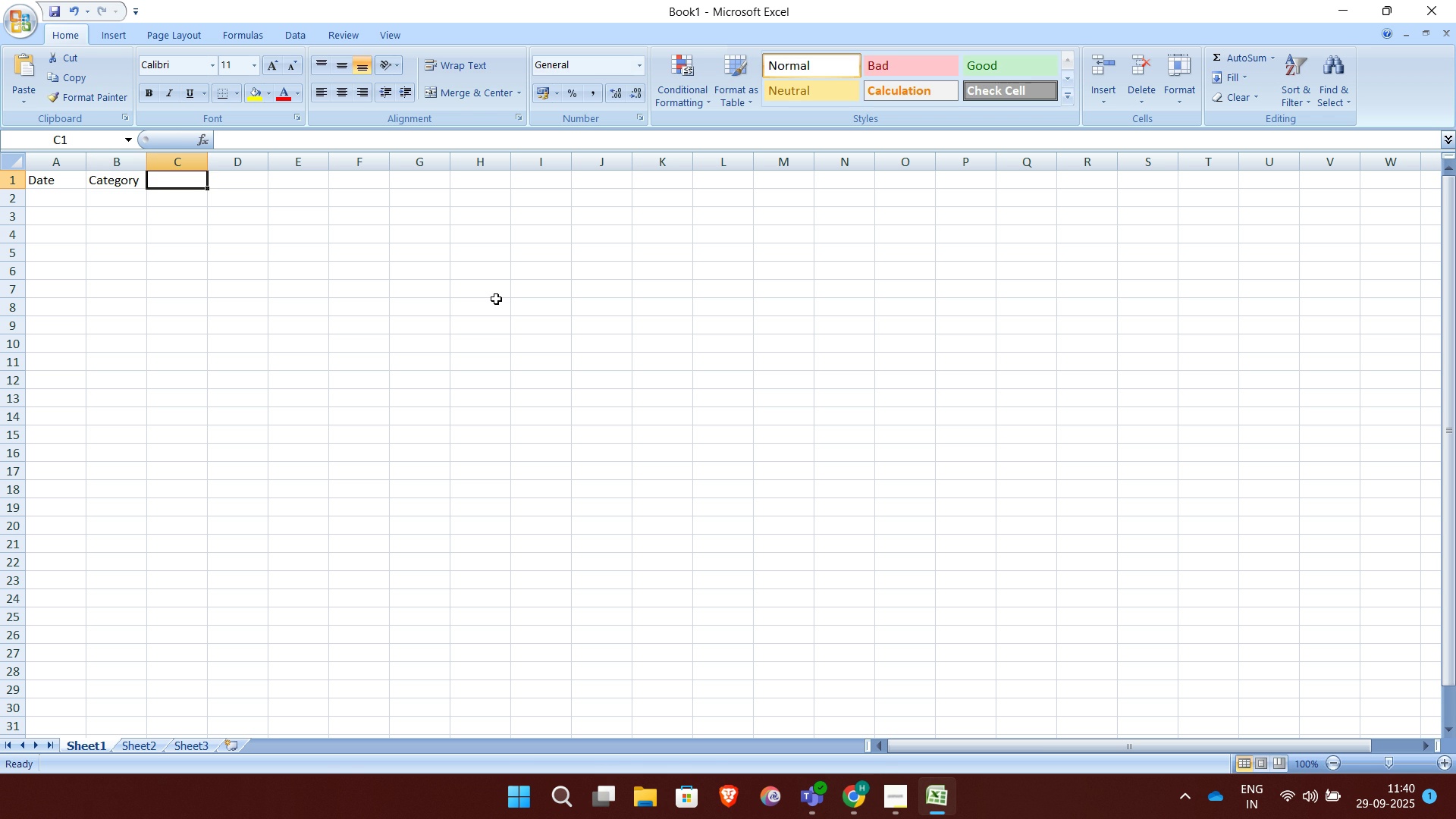 
type(Amount)
 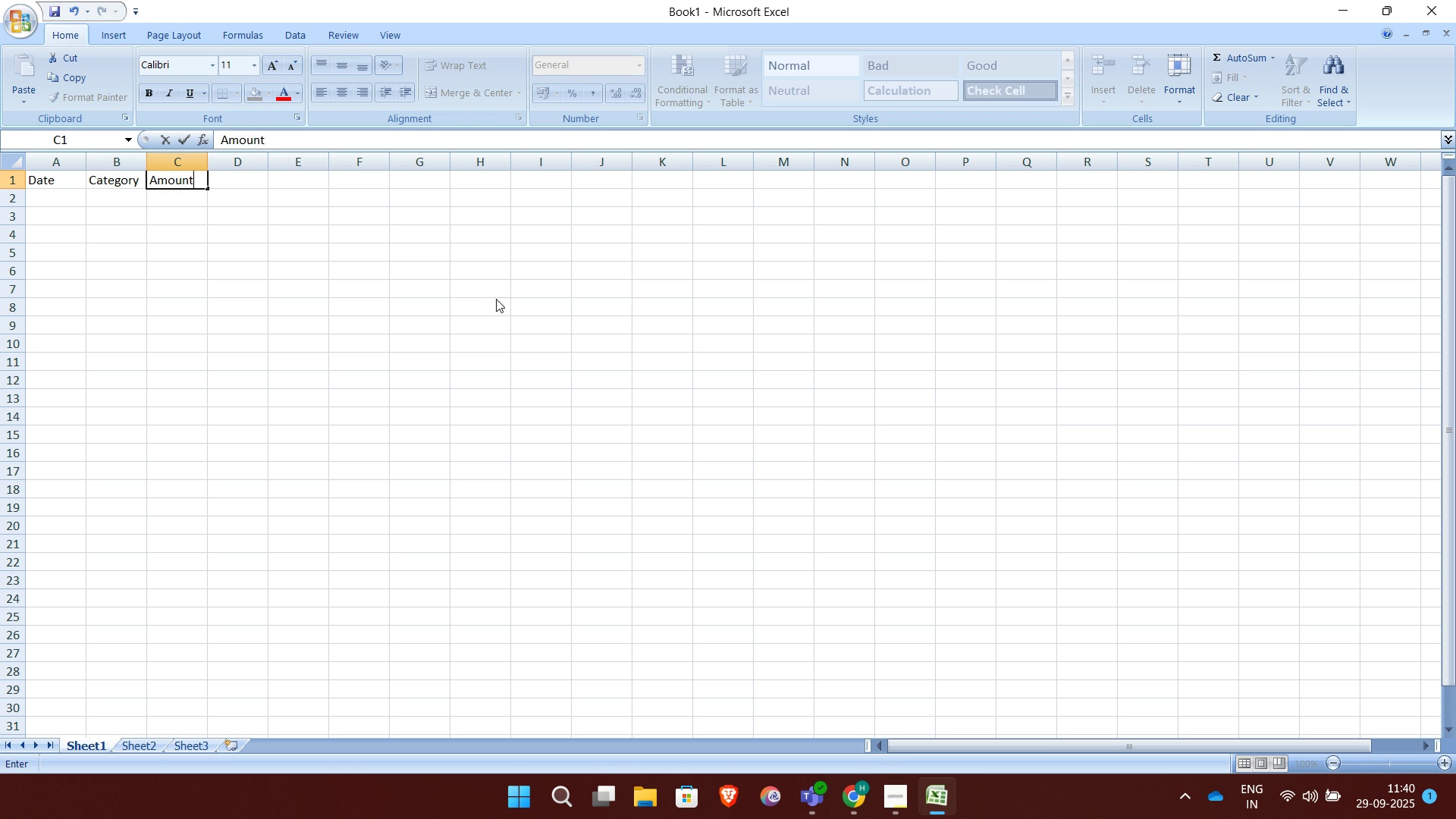 
key(ArrowRight)
 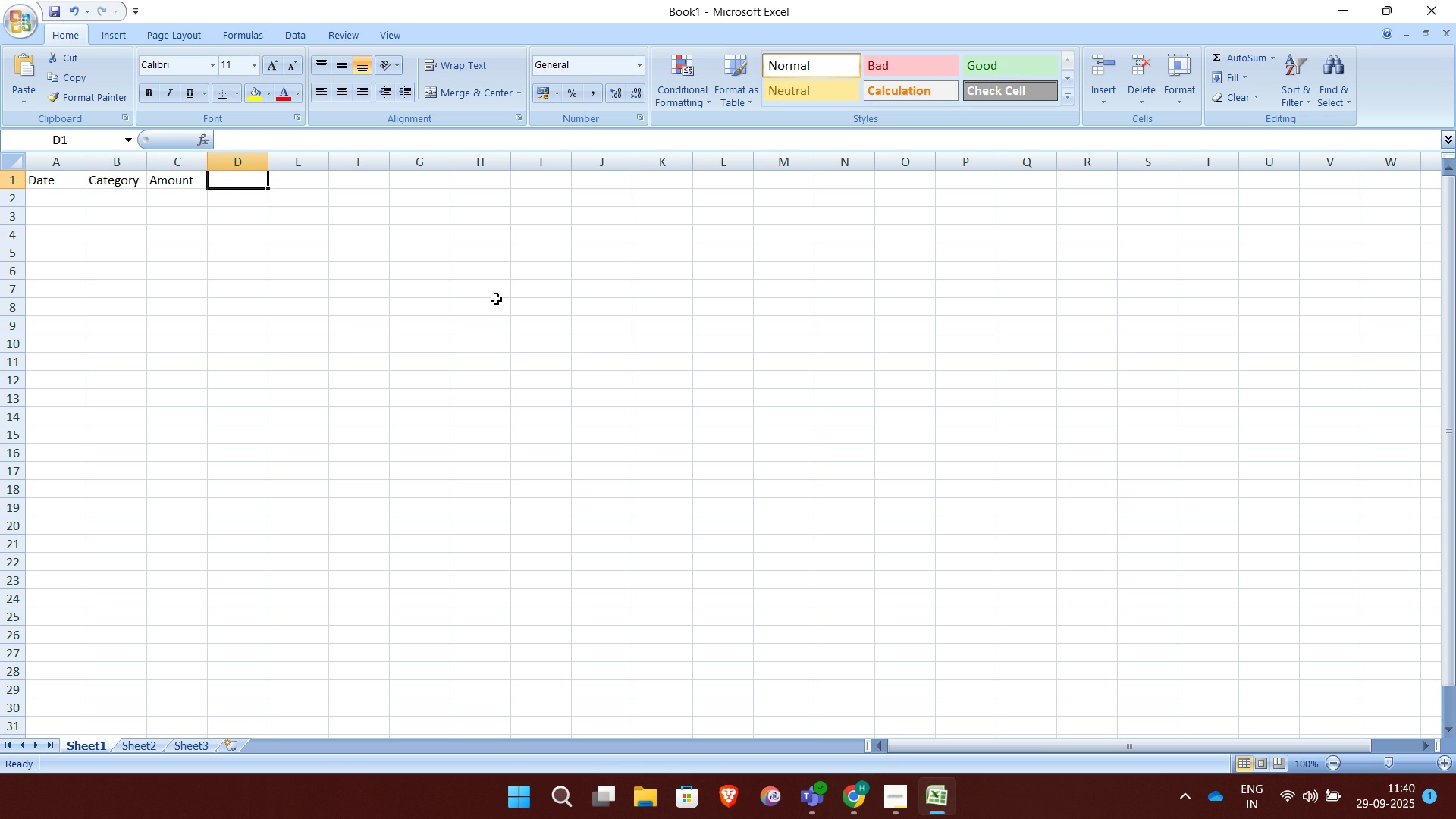 
type(Payment Mode)
 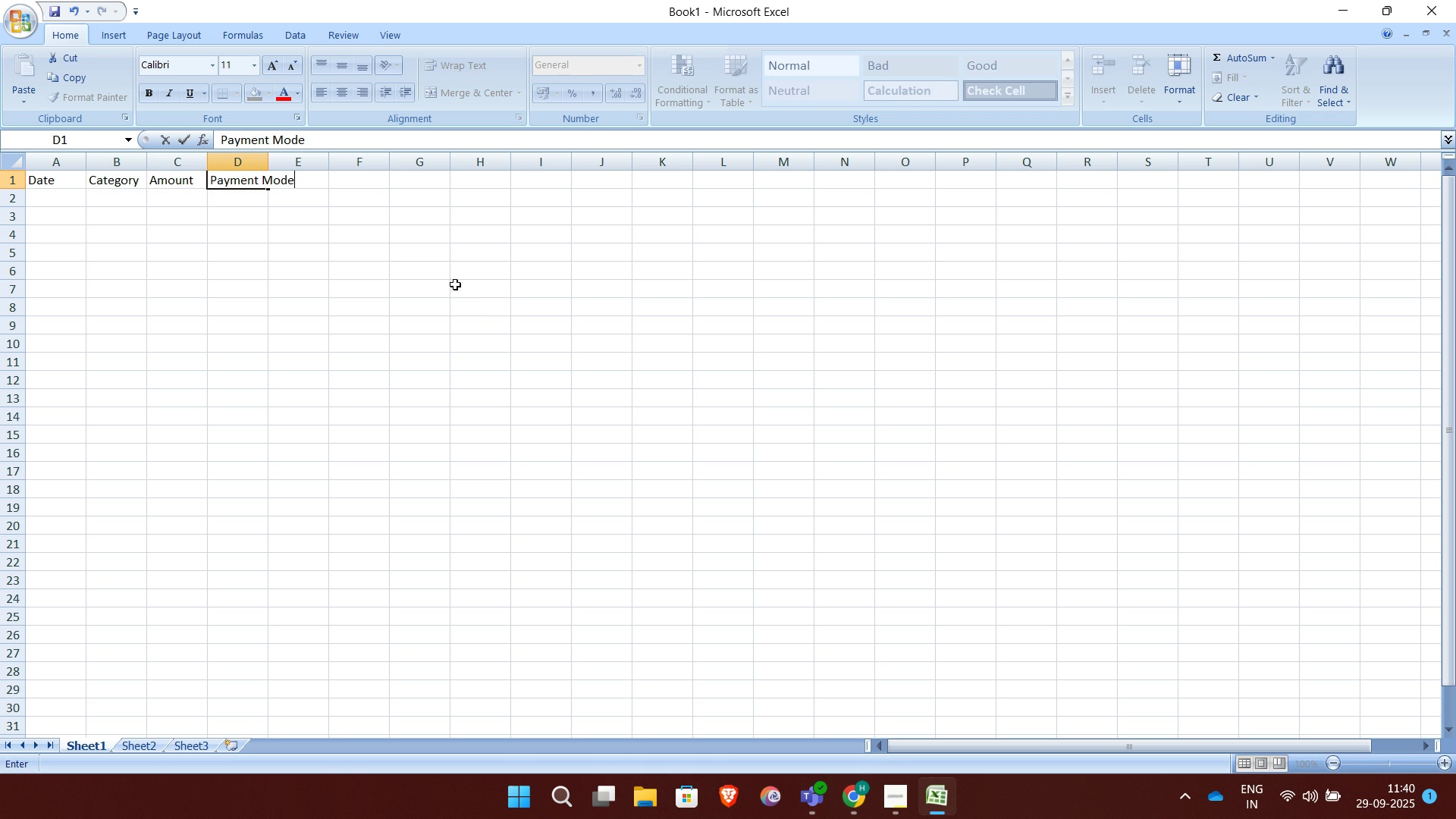 
left_click([246, 259])
 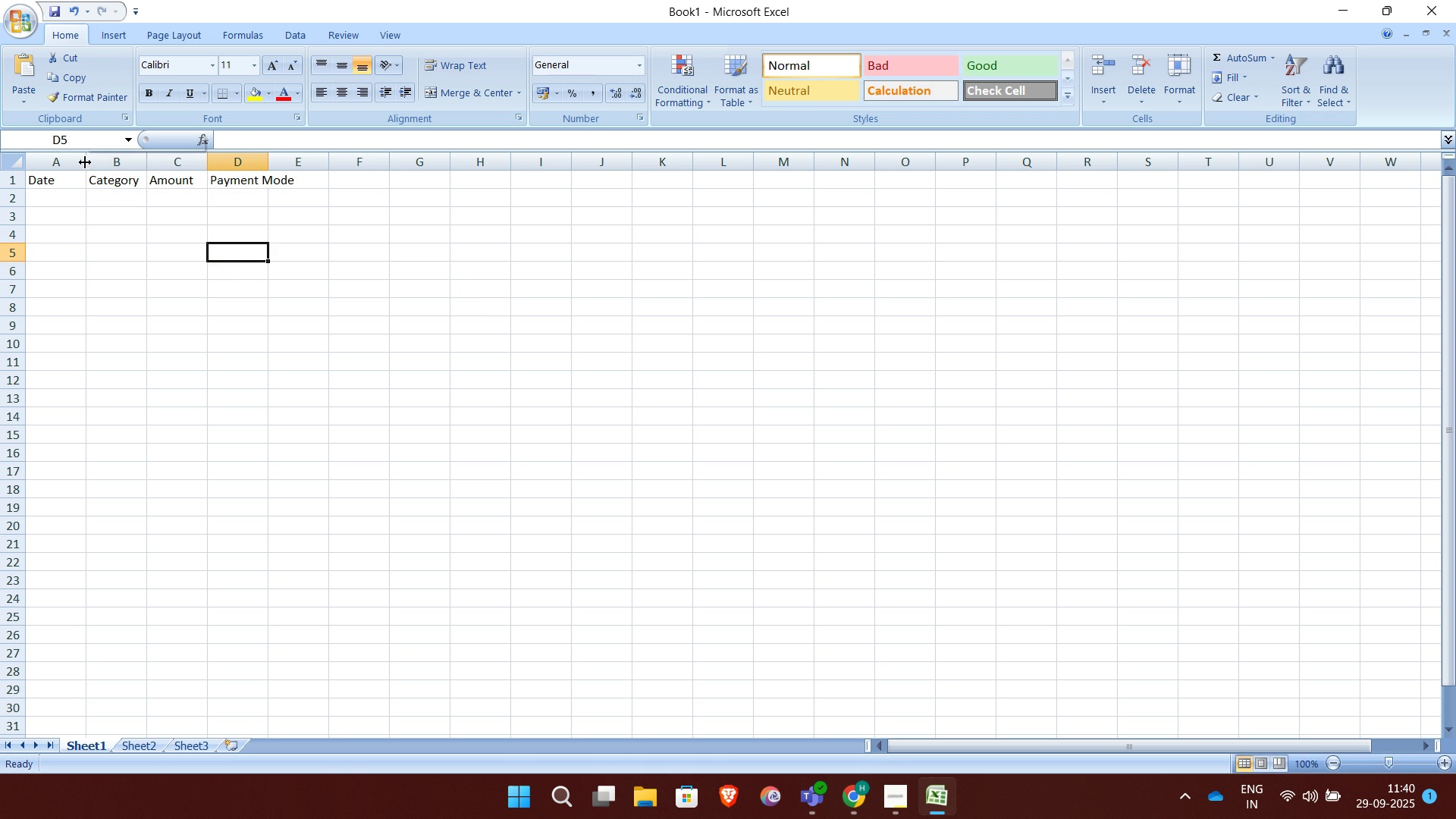 
left_click_drag(start_coordinate=[85, 162], to_coordinate=[112, 165])
 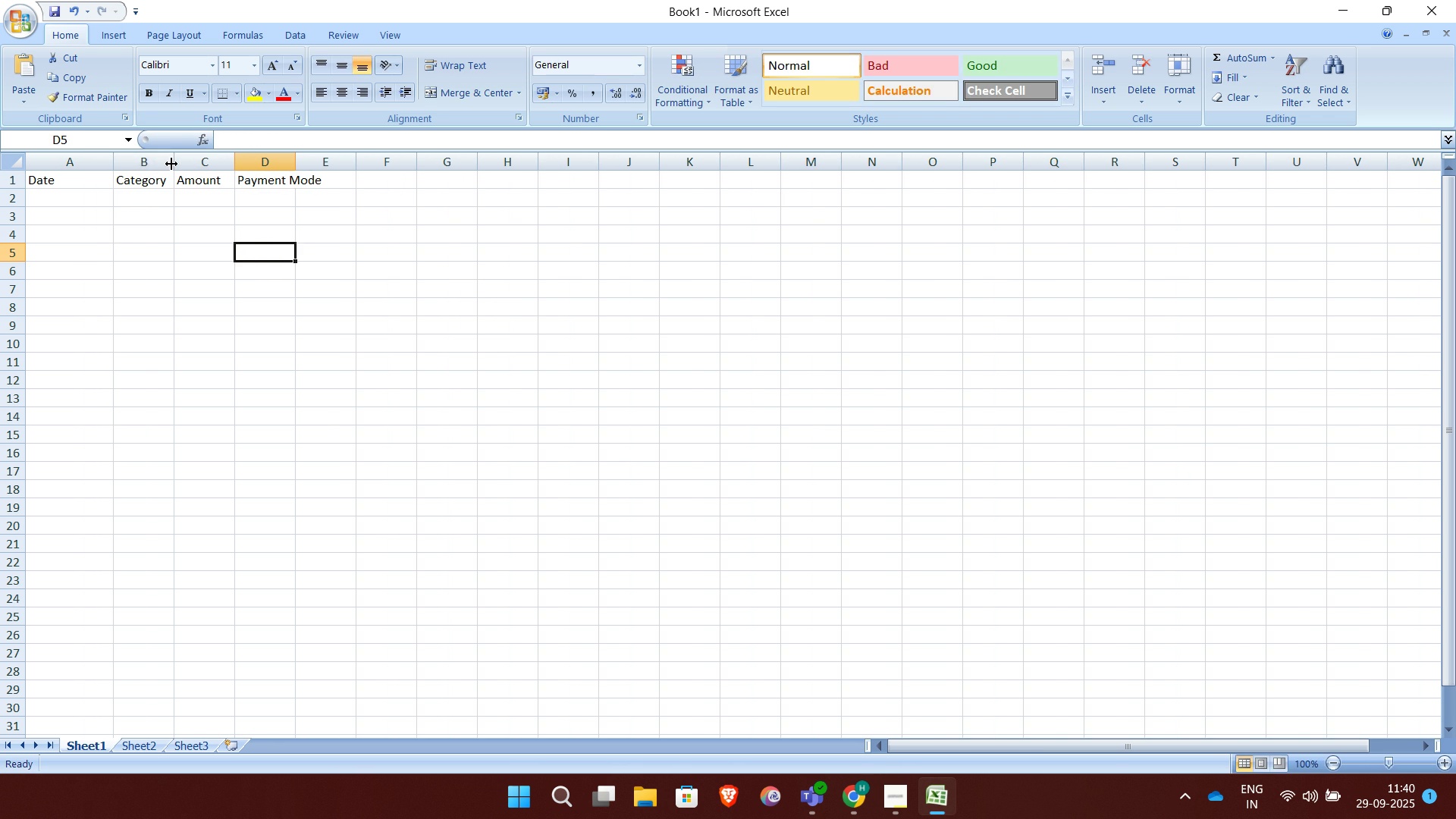 
left_click_drag(start_coordinate=[171, 164], to_coordinate=[256, 170])
 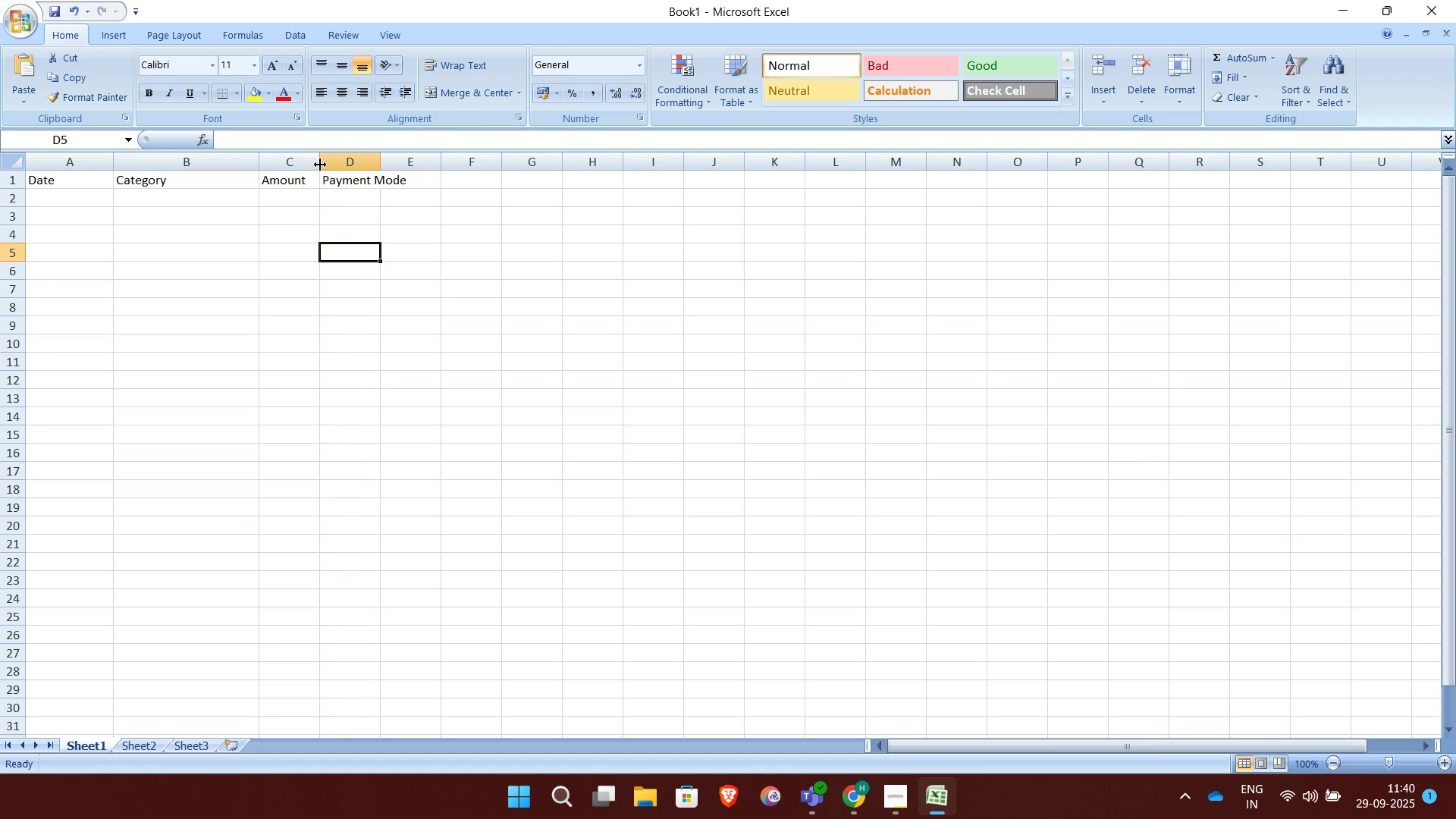 
left_click_drag(start_coordinate=[320, 165], to_coordinate=[387, 168])
 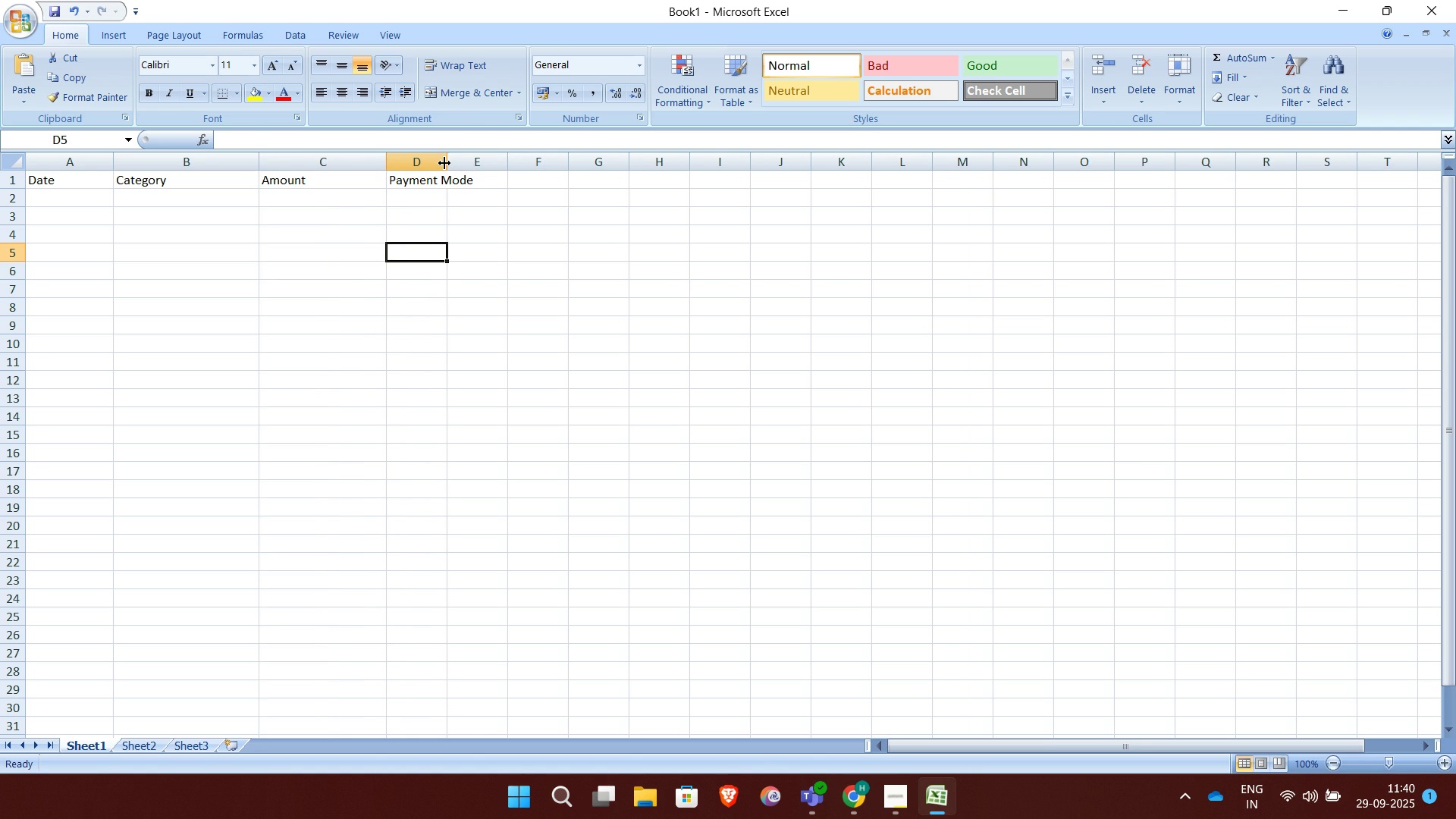 
left_click_drag(start_coordinate=[444, 163], to_coordinate=[556, 171])
 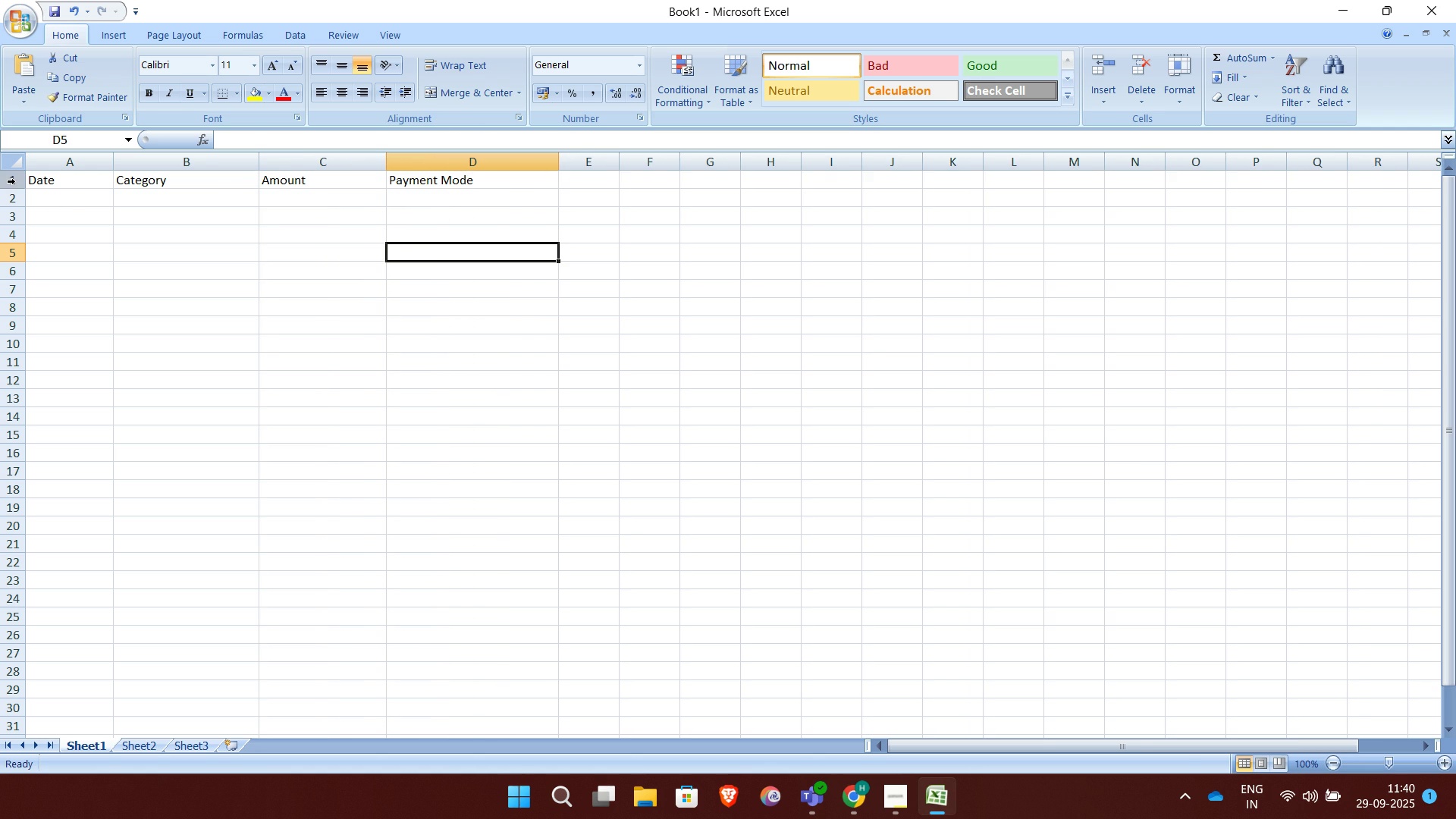 
left_click([15, 181])
 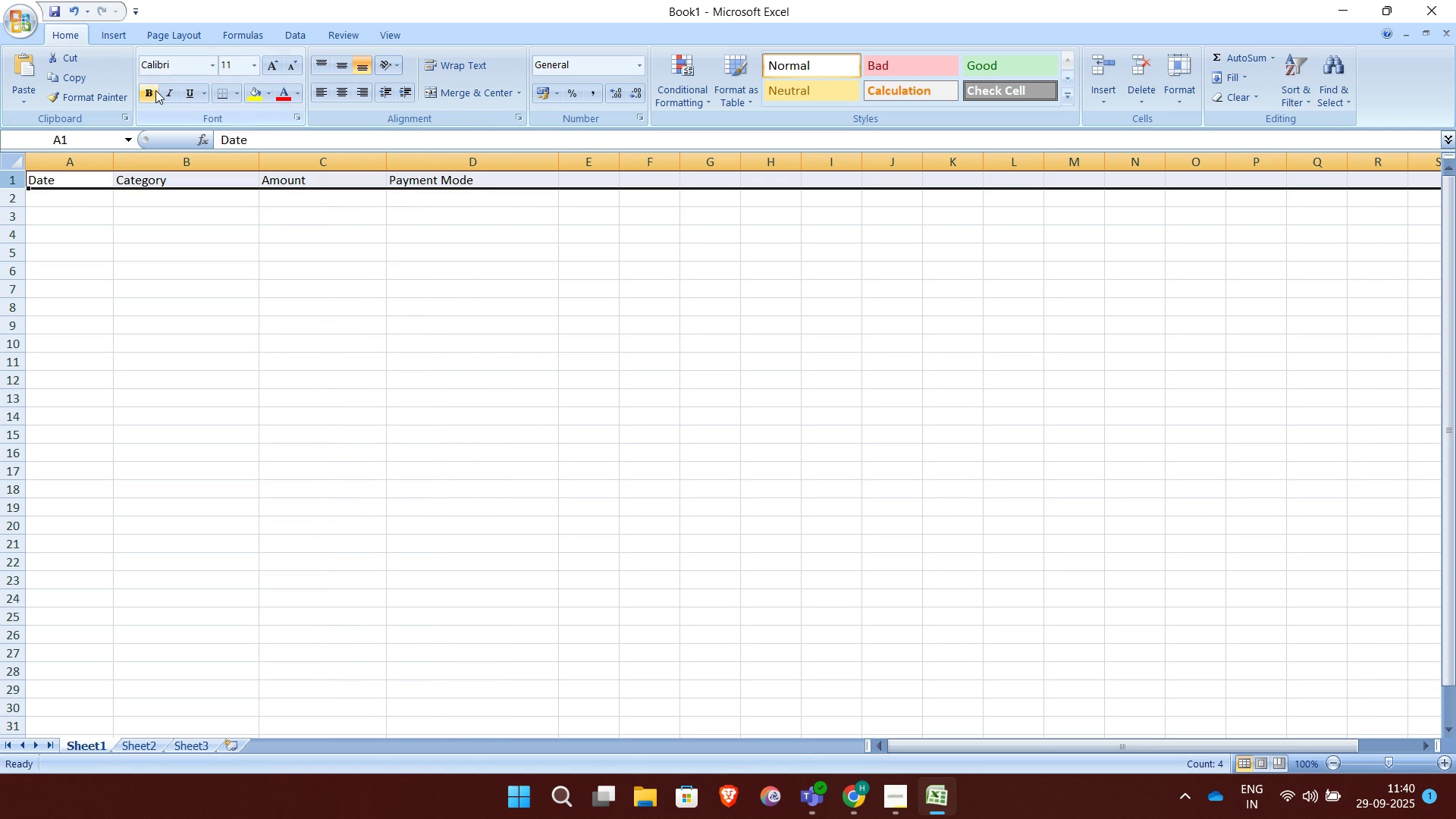 
left_click([155, 90])
 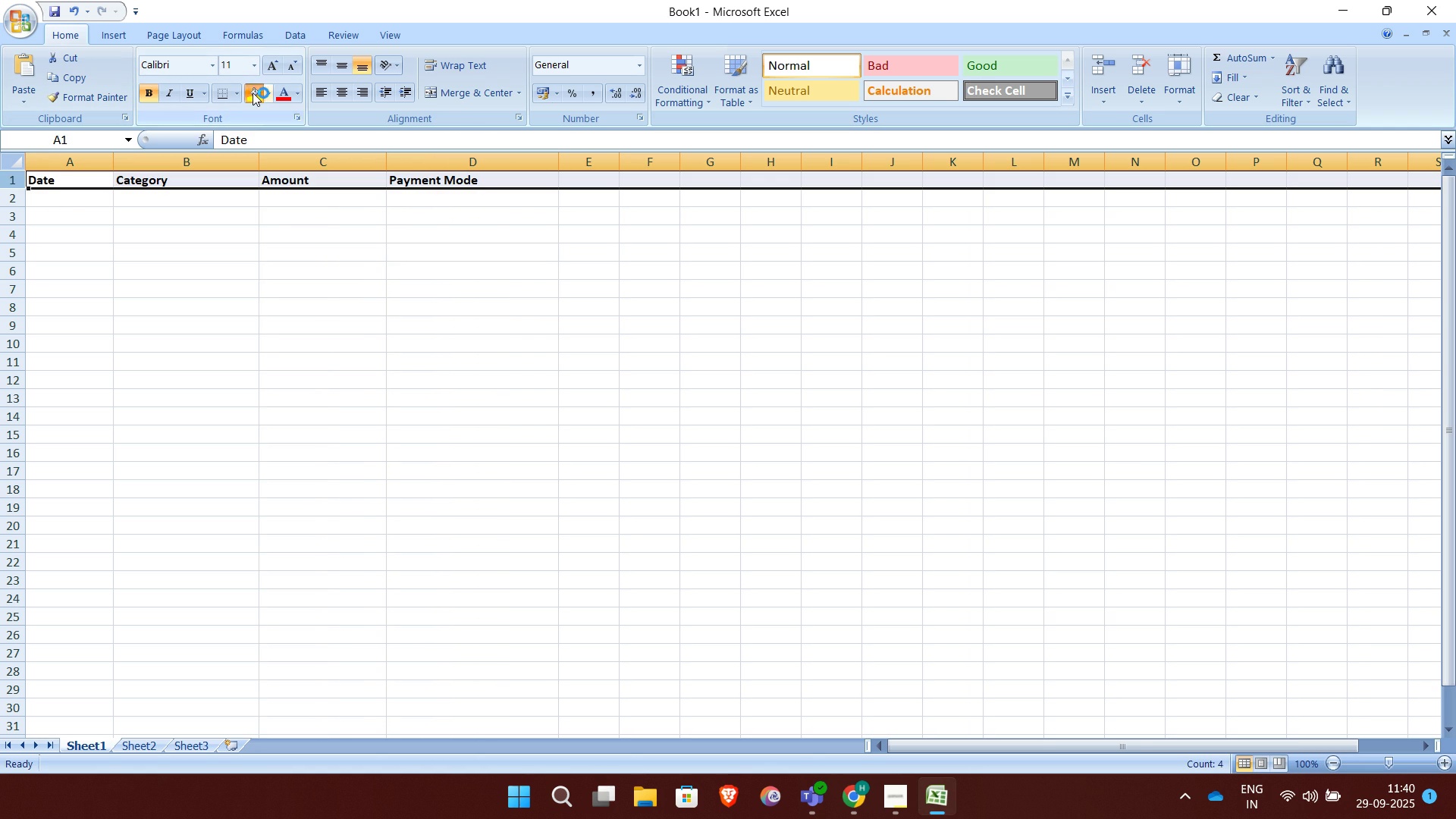 
left_click([253, 93])
 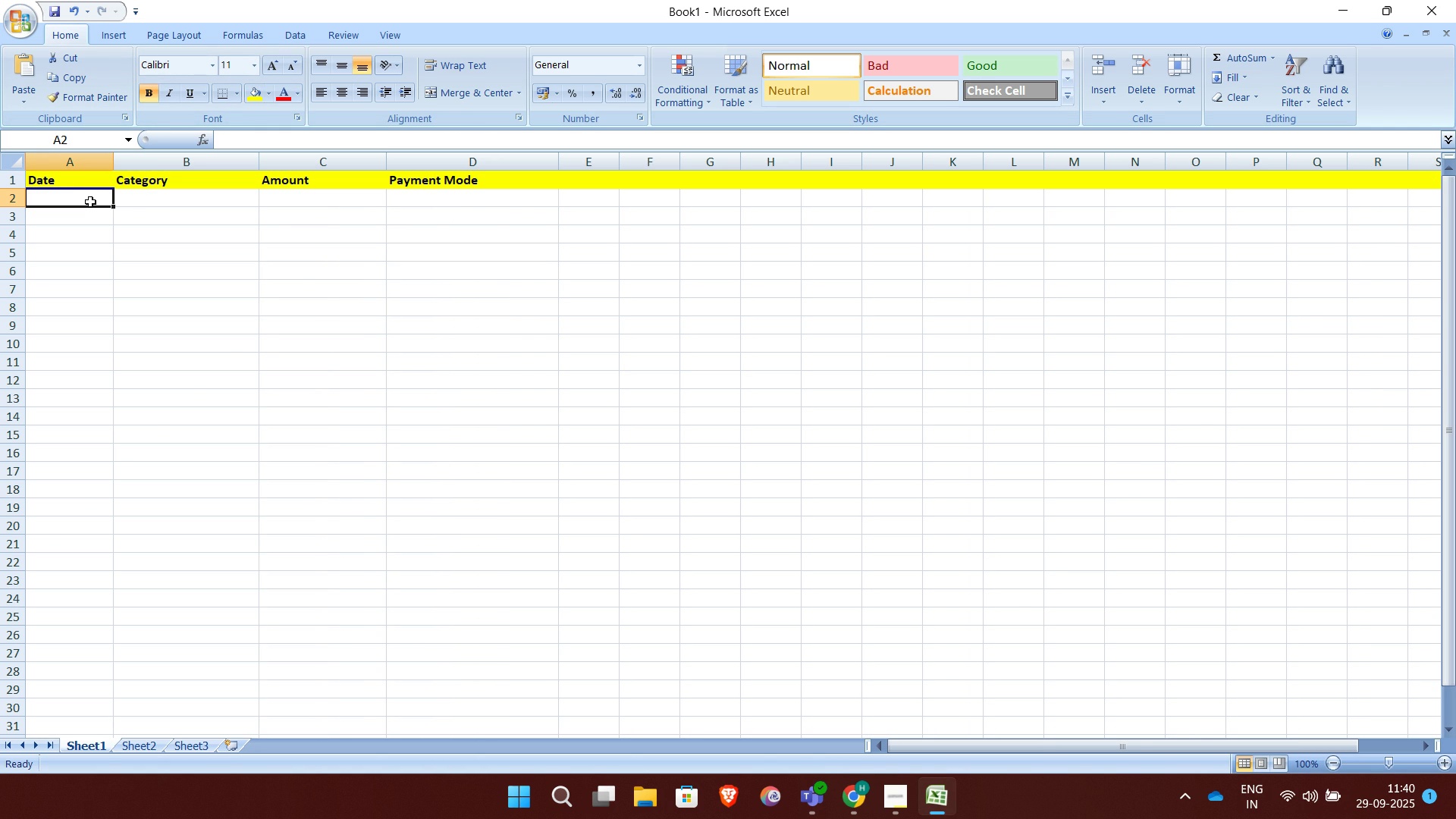 
left_click([90, 202])
 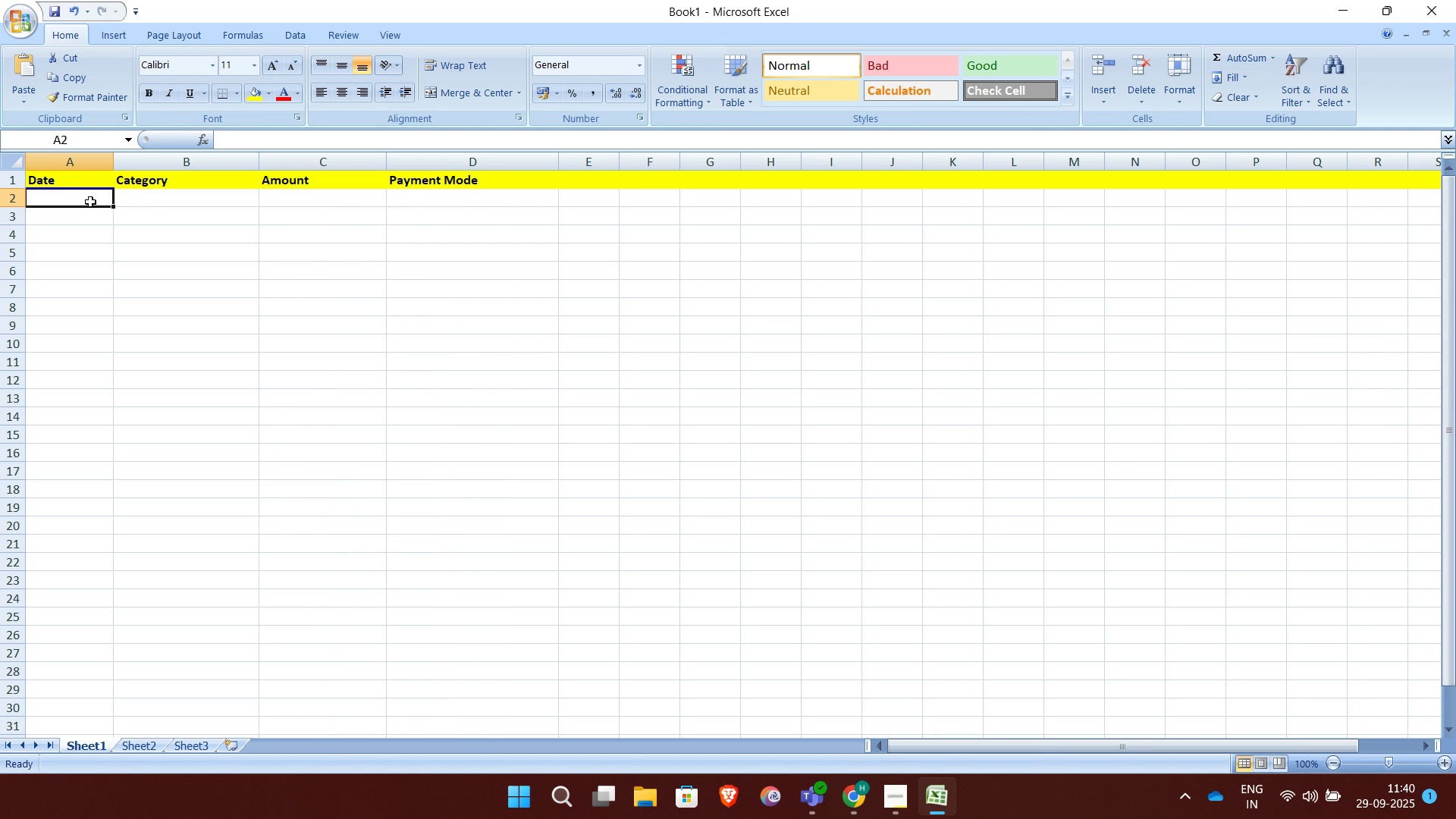 
wait(9.88)
 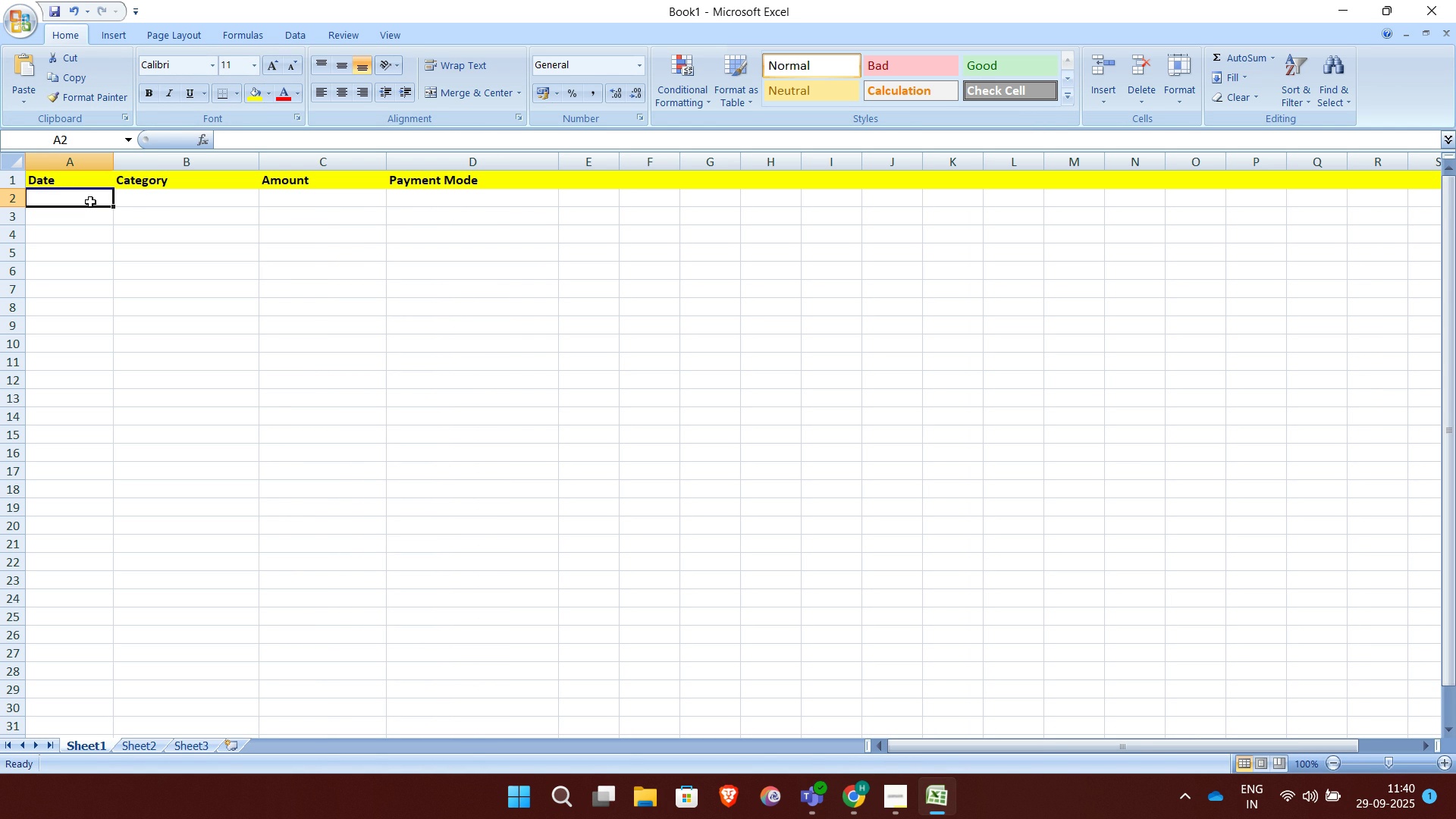 
type(02-01-2025)
 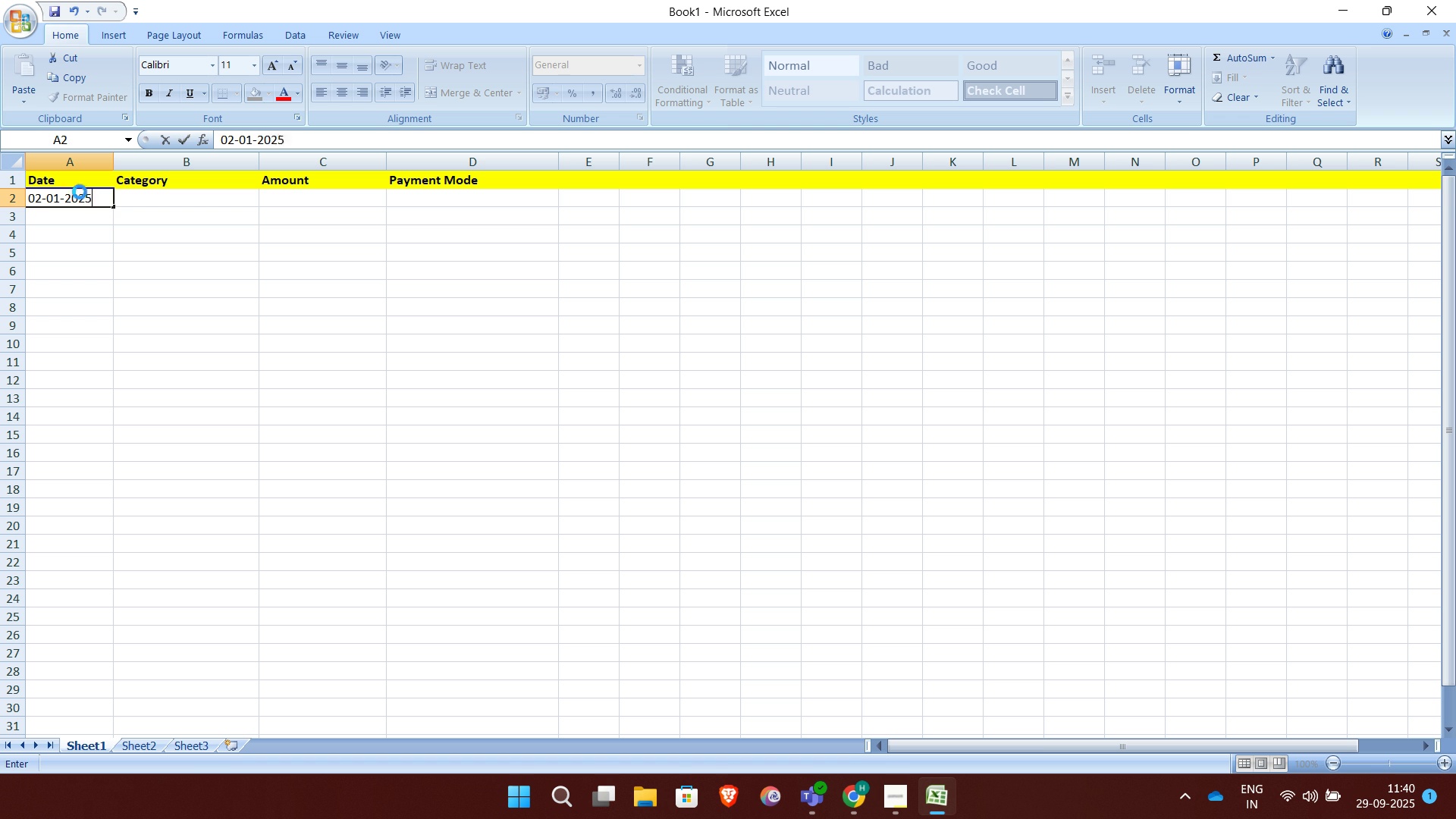 
key(Enter)
 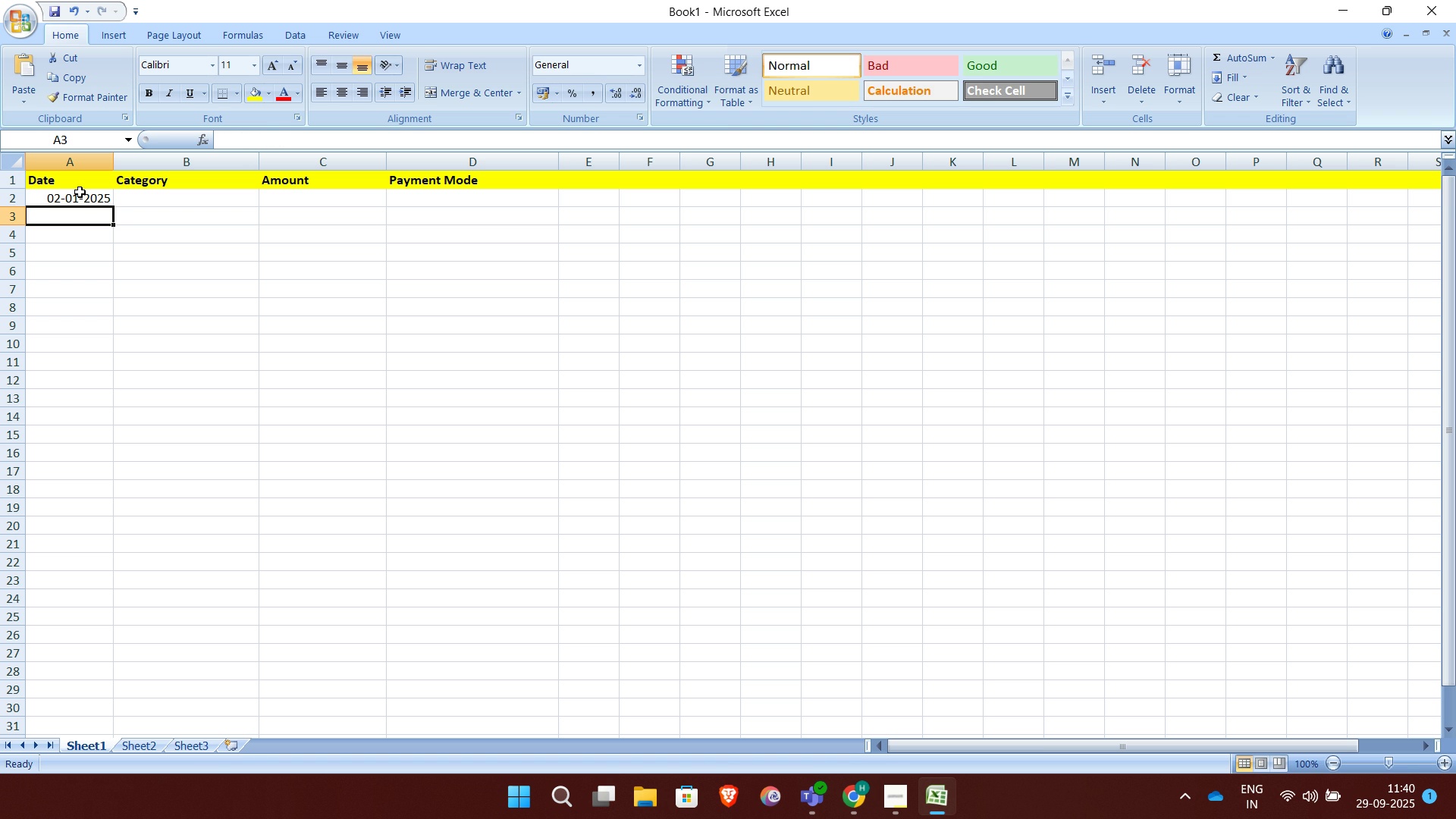 
type(02-01-2025)
 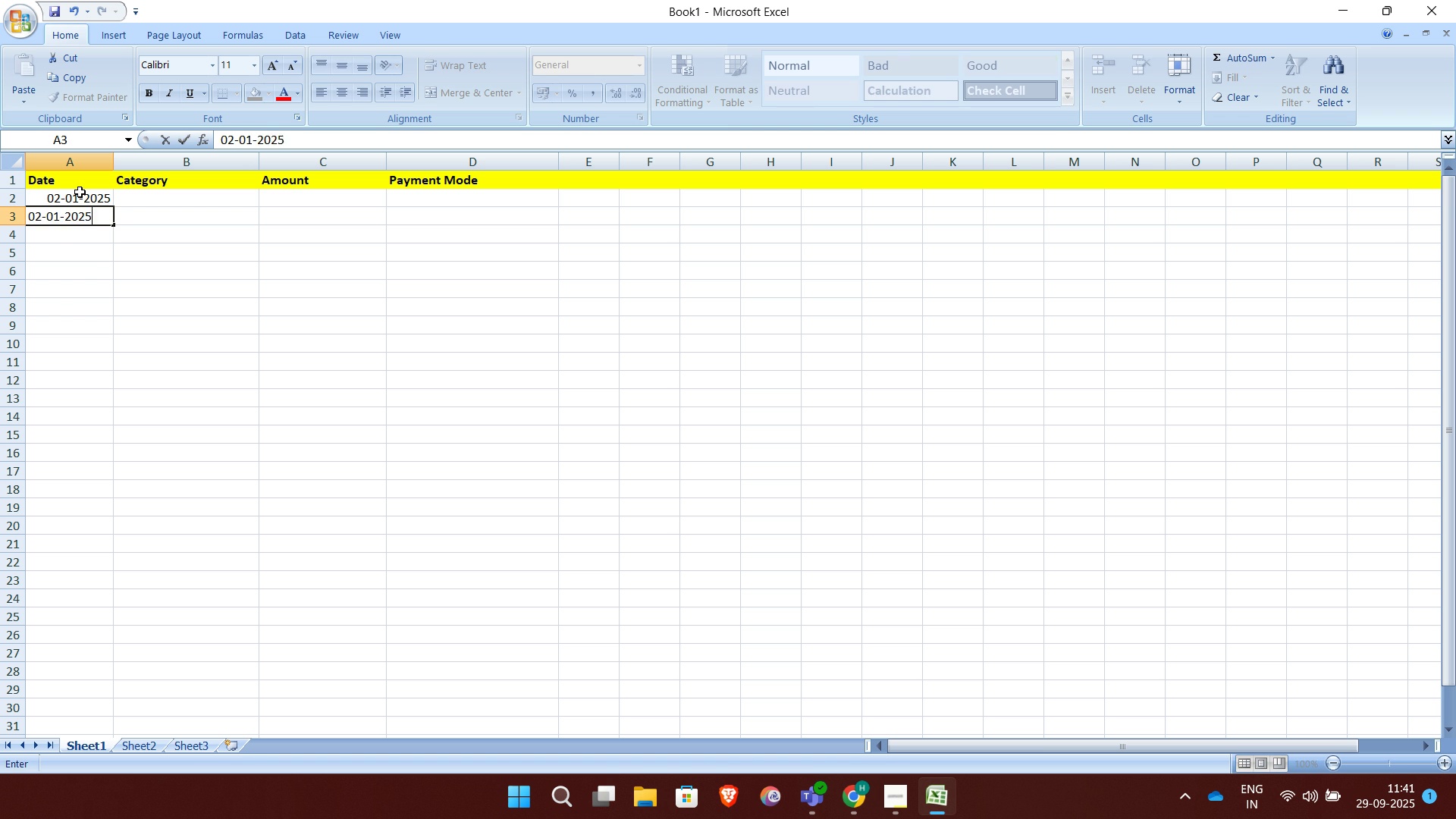 
key(Enter)
 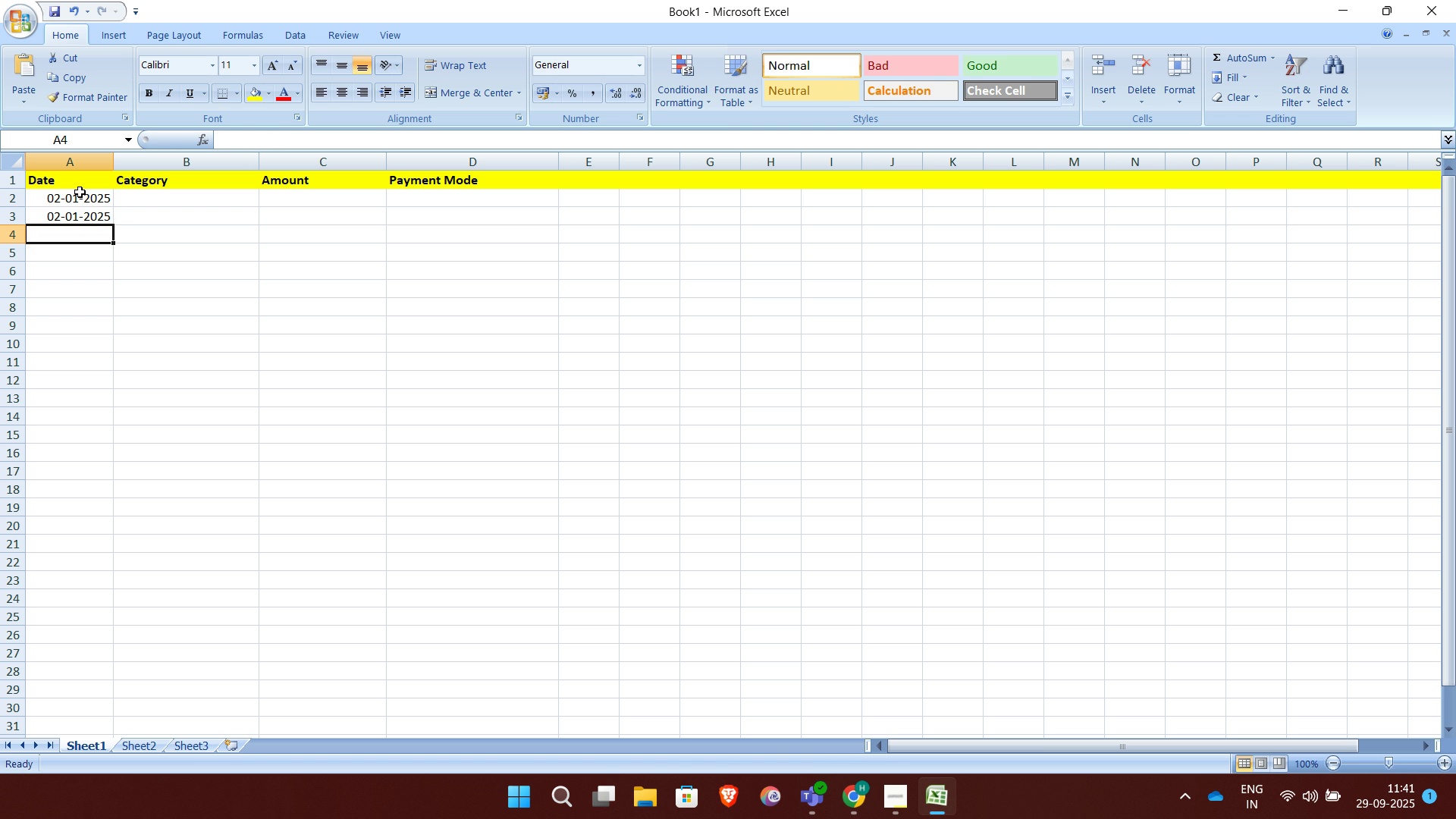 
type(03-01-2025)
 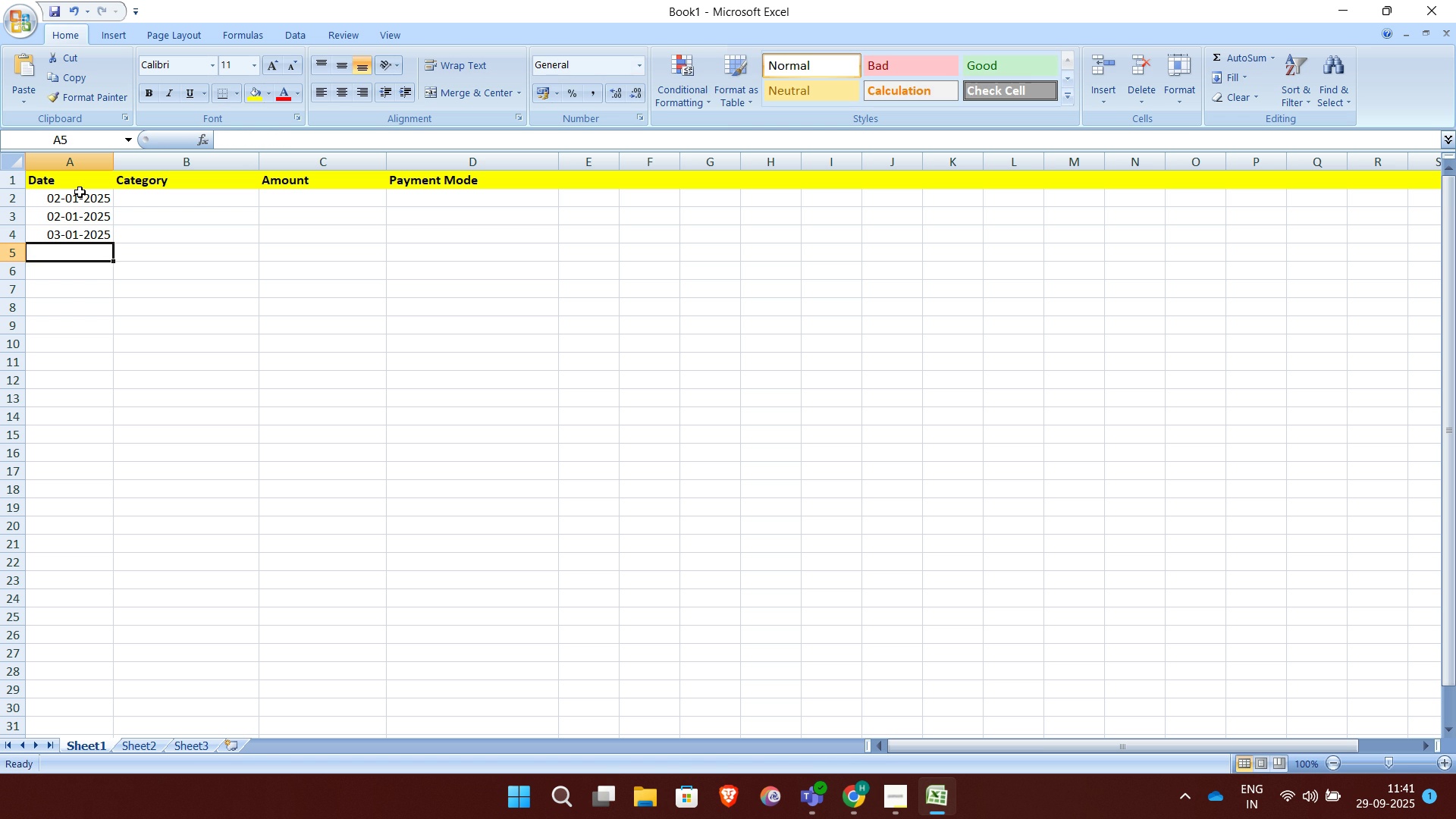 
key(Enter)
 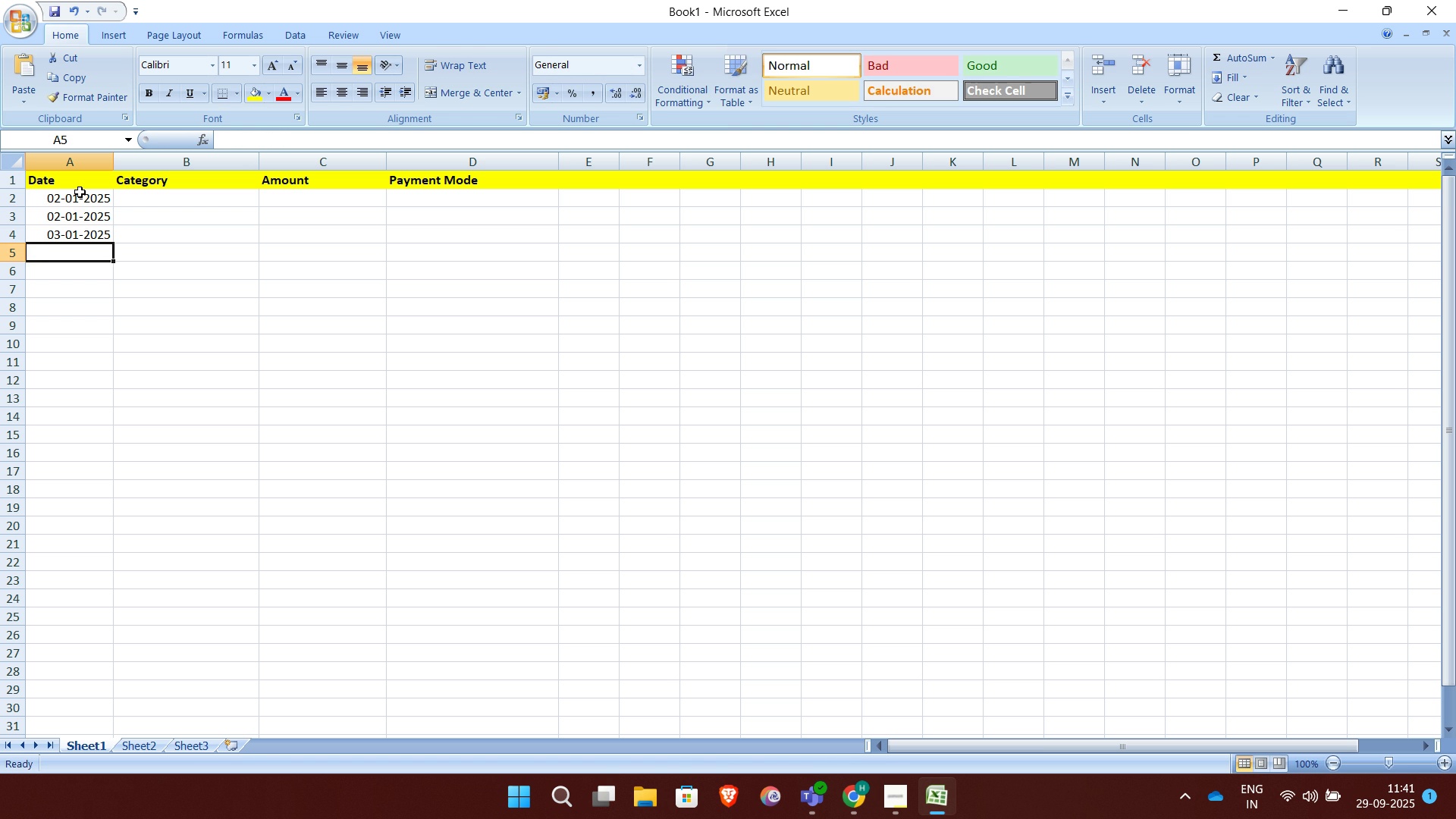 
type(03-01-2025)
 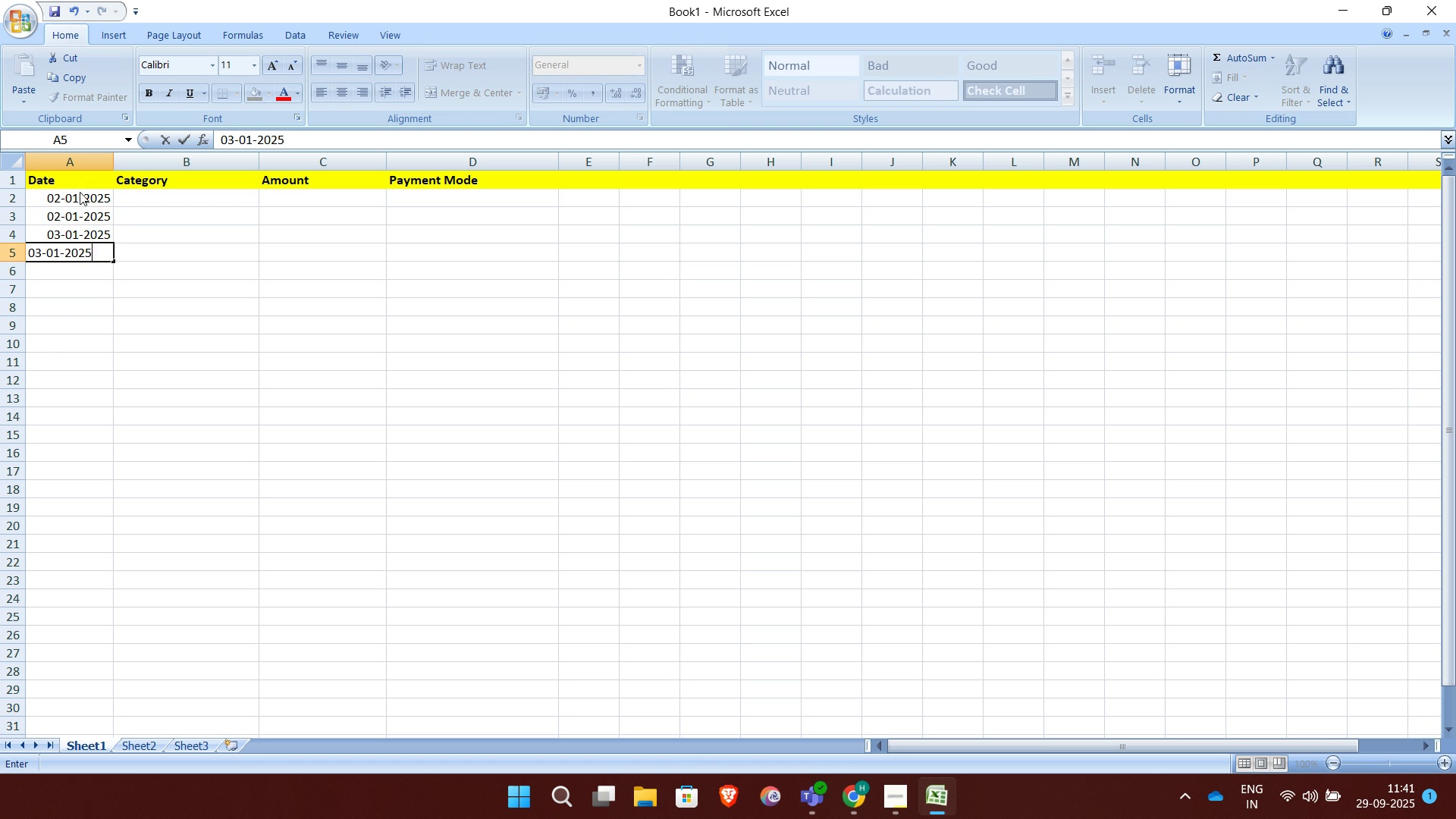 
key(Enter)
 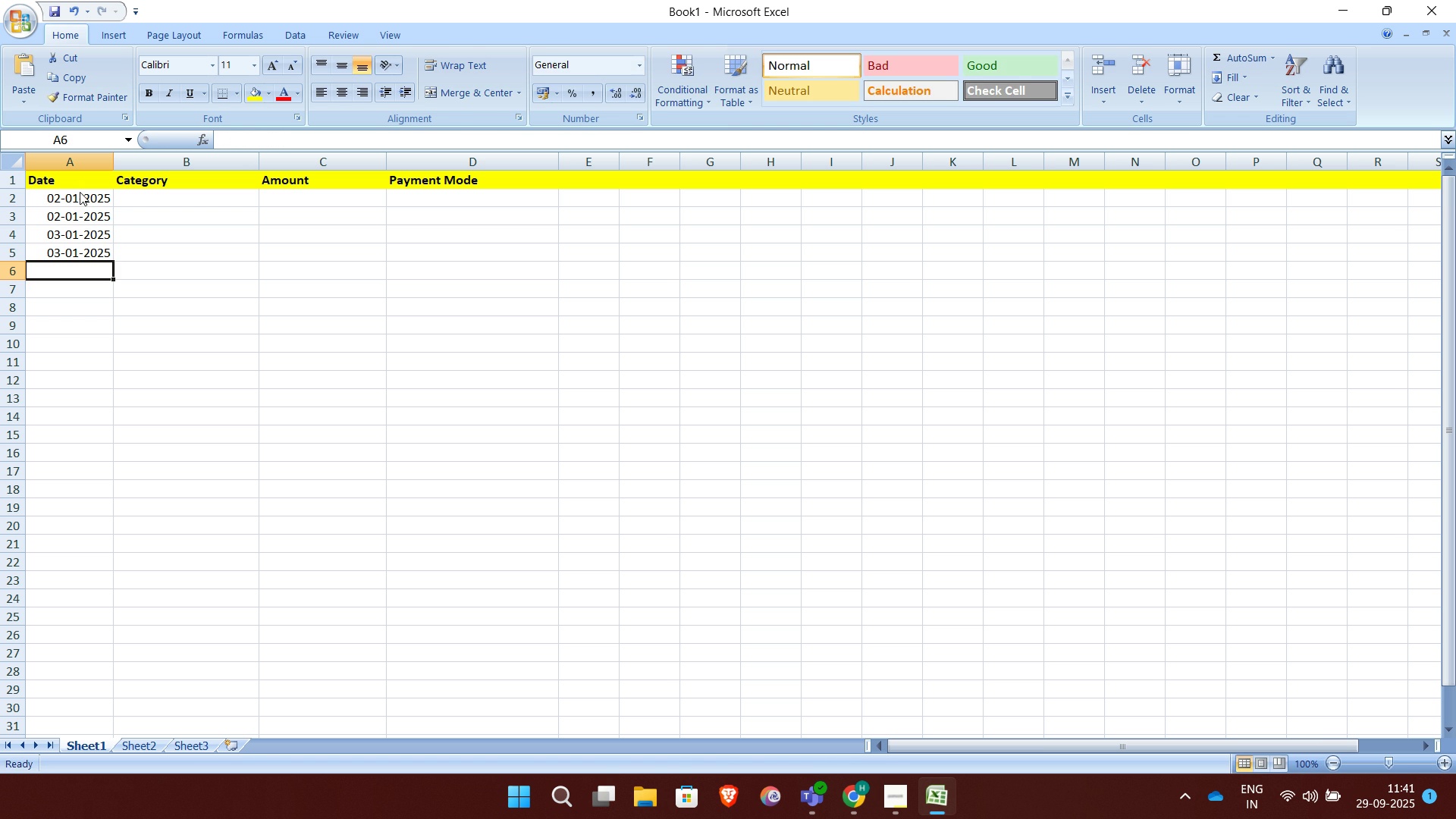 
type(04-01-22)
key(Backspace)
type(025)
 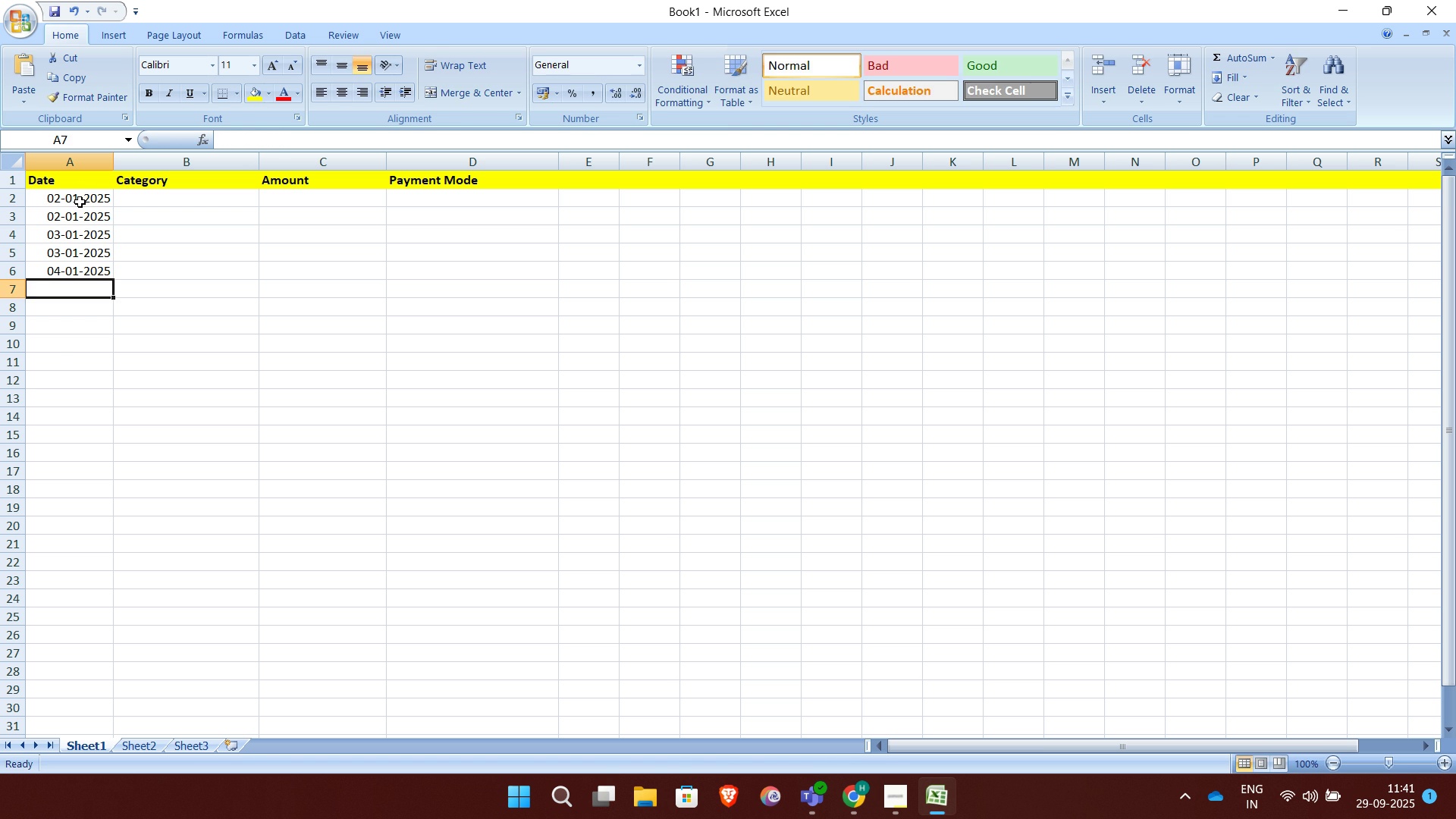 
key(Enter)
 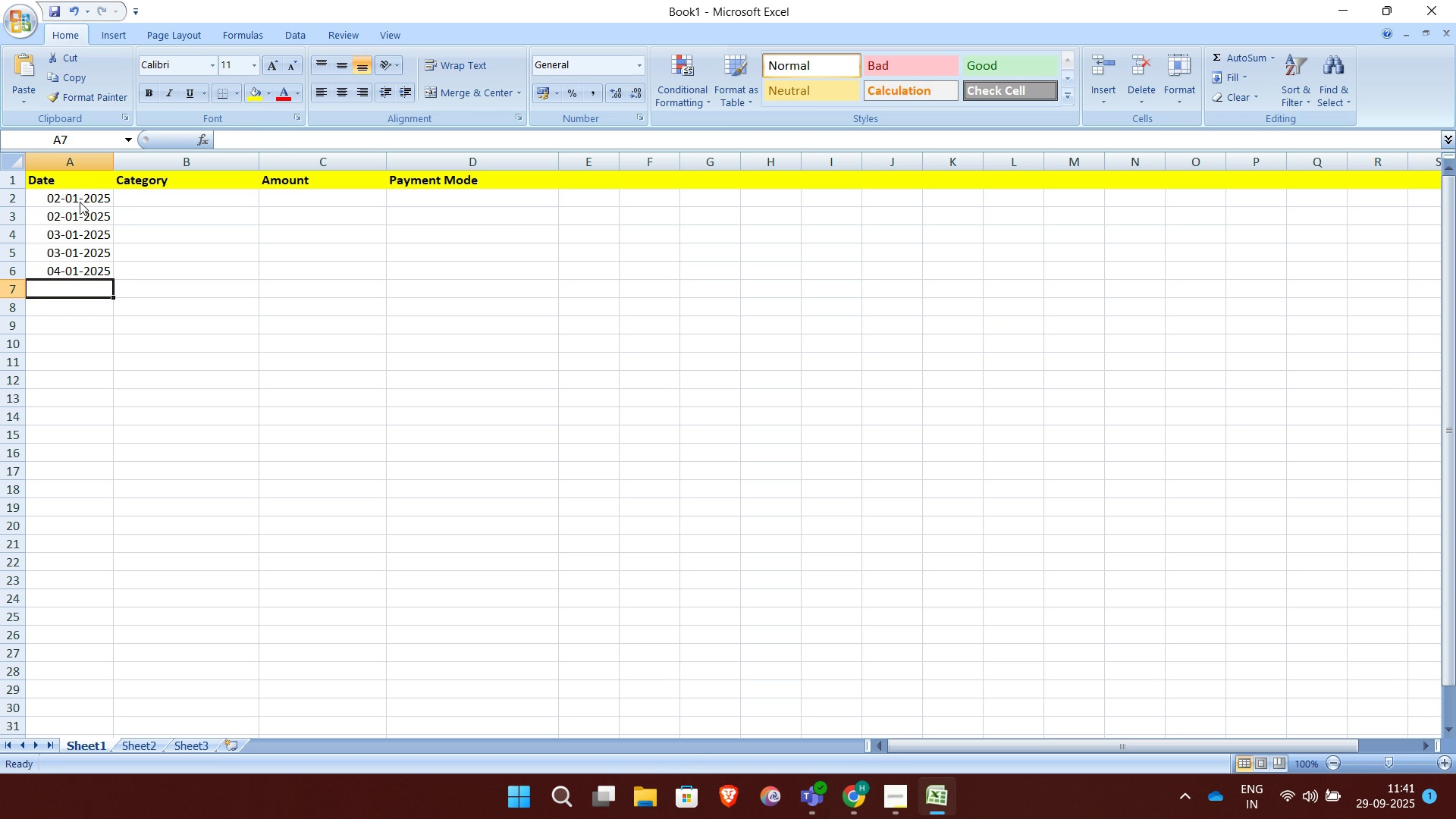 
type(08-01-2025)
 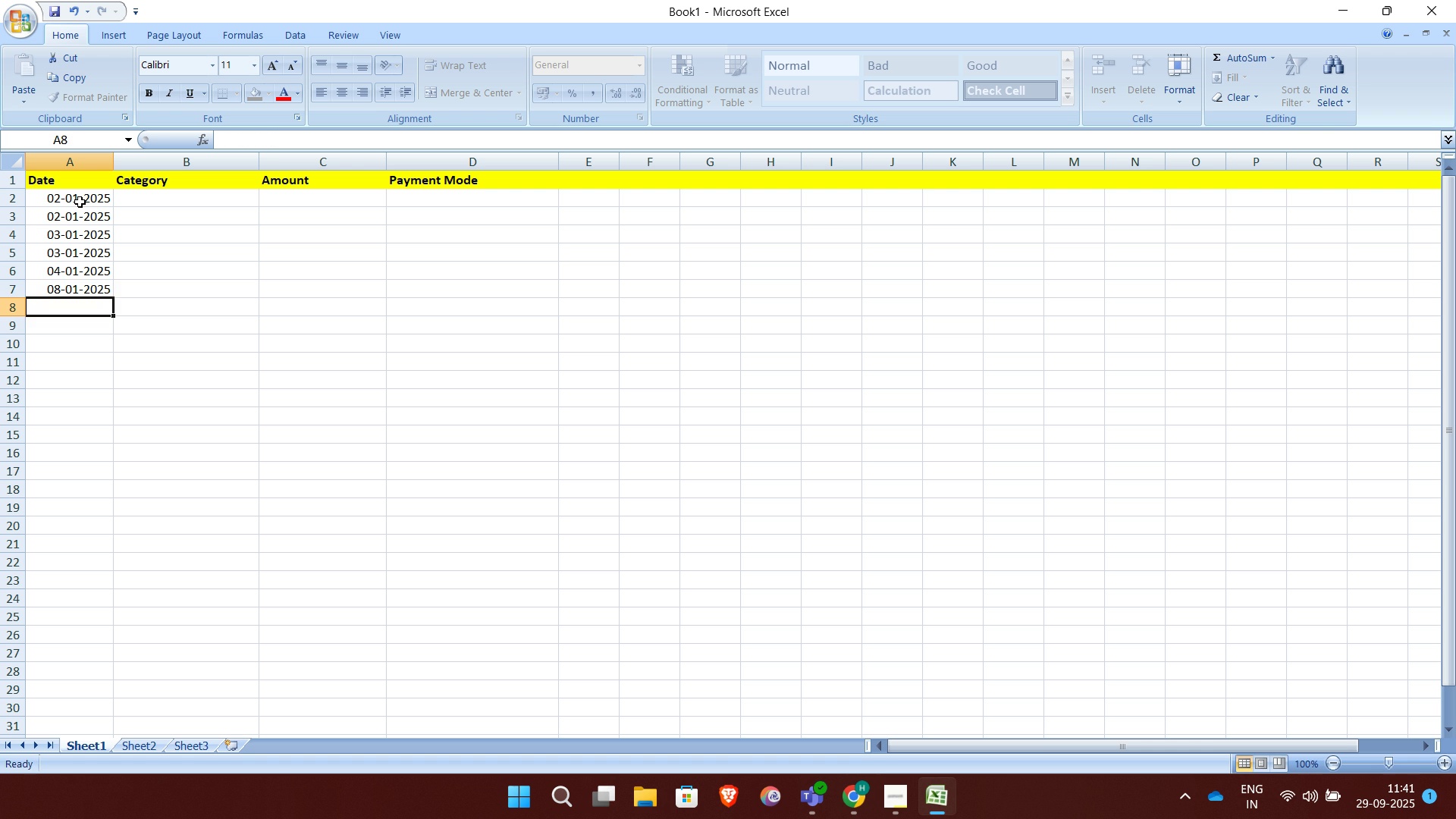 
key(Enter)
 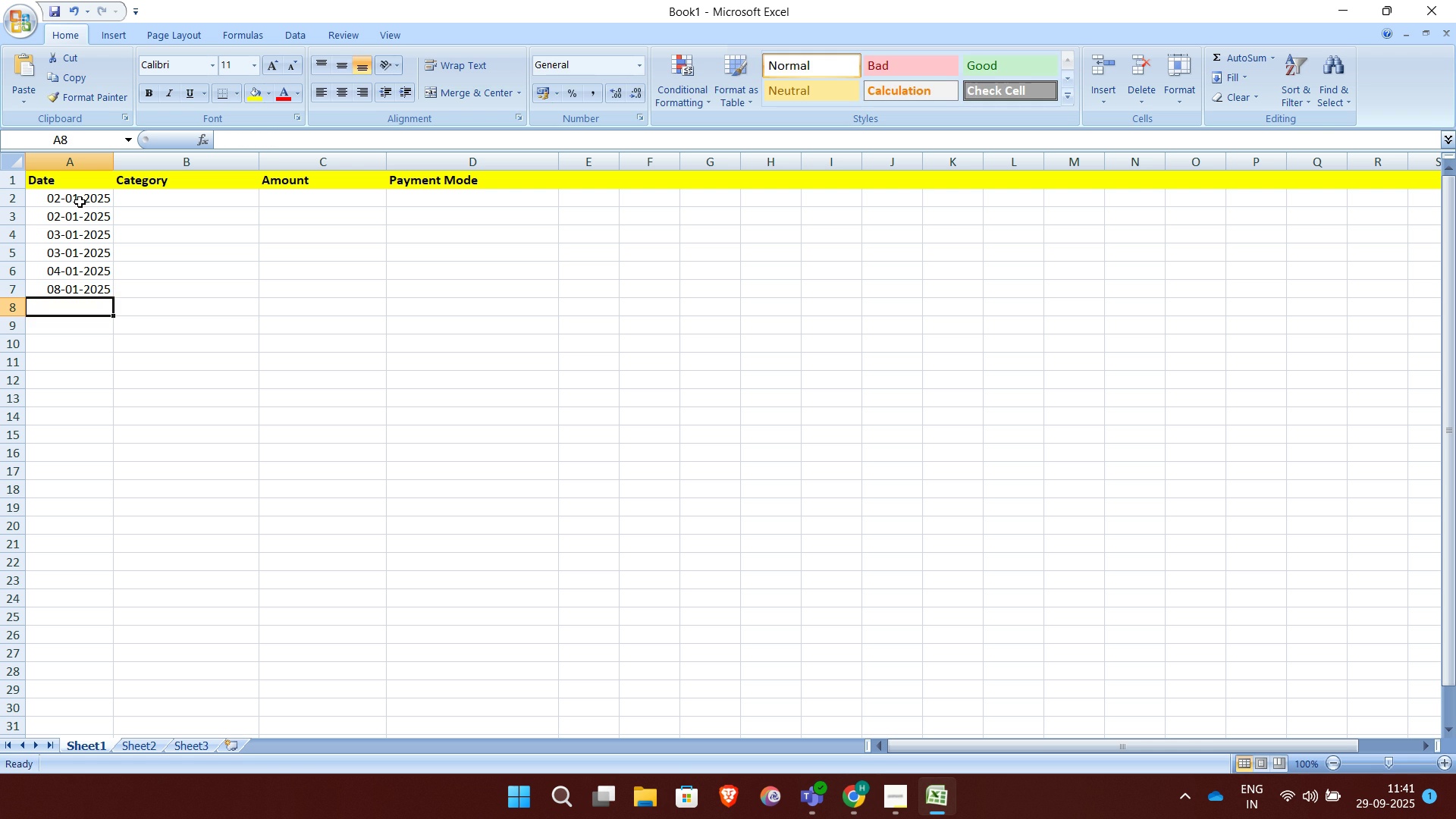 
type(09-01-2025)
 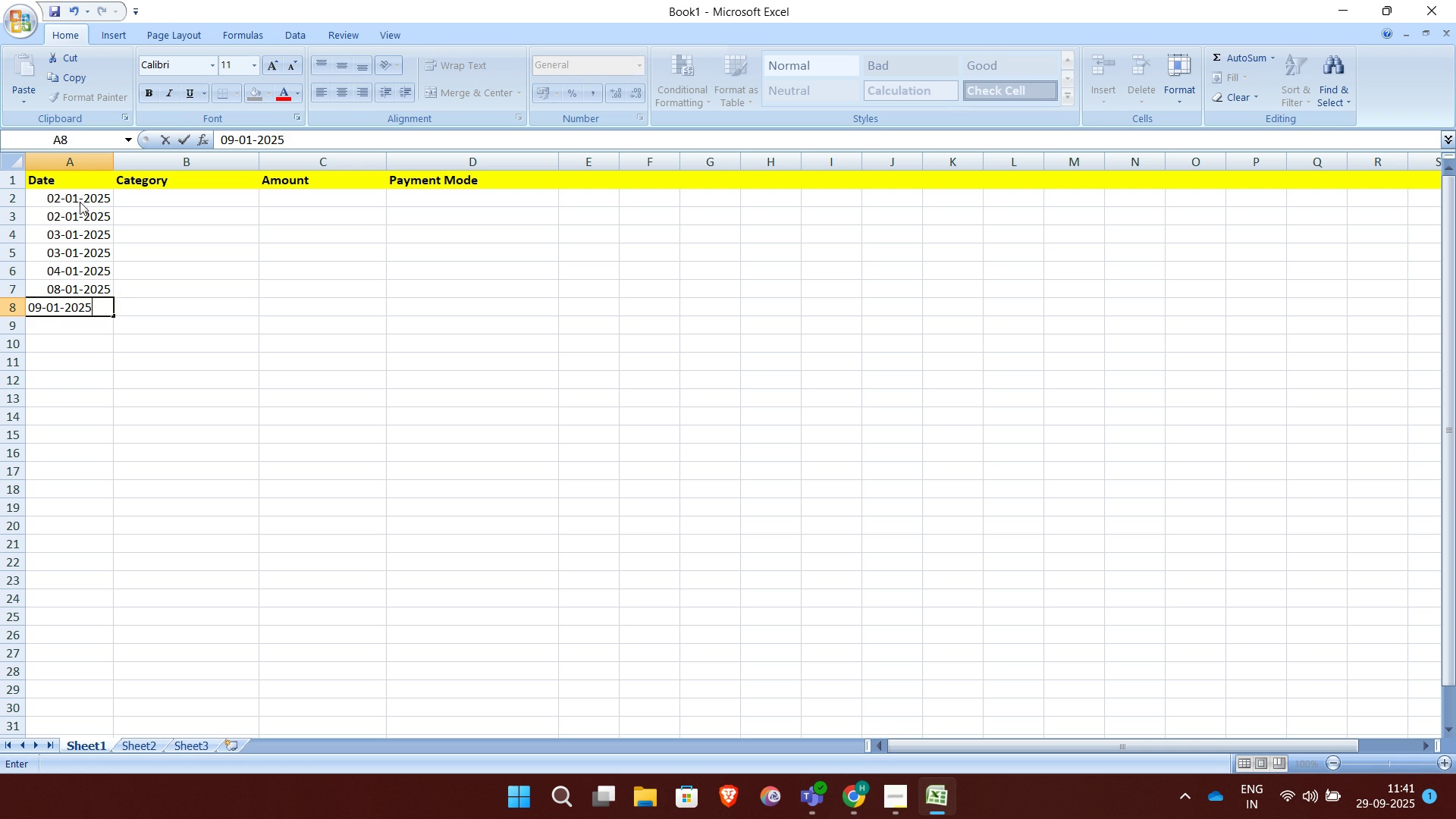 
key(Enter)
 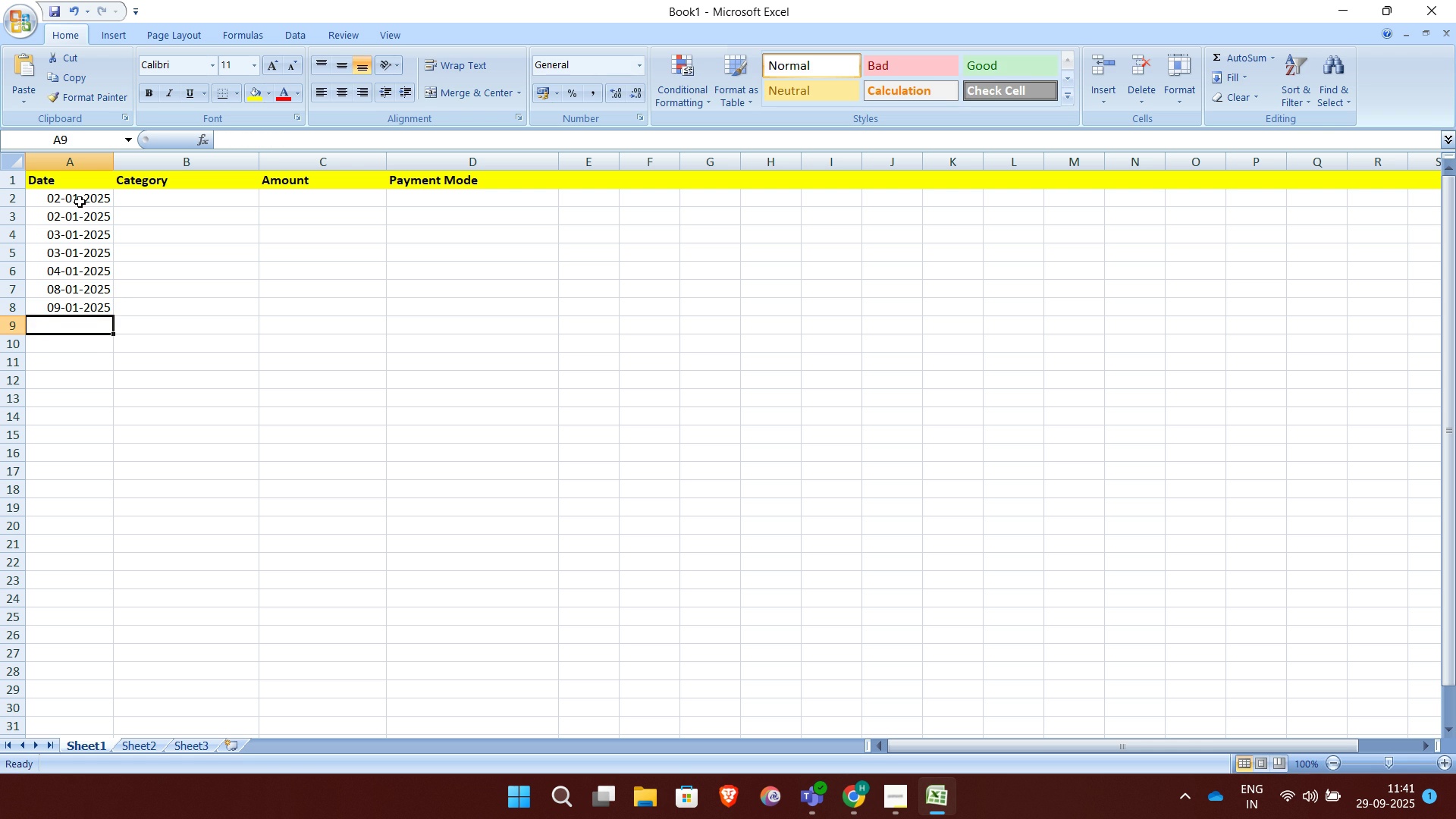 
type(11-01-2025)
 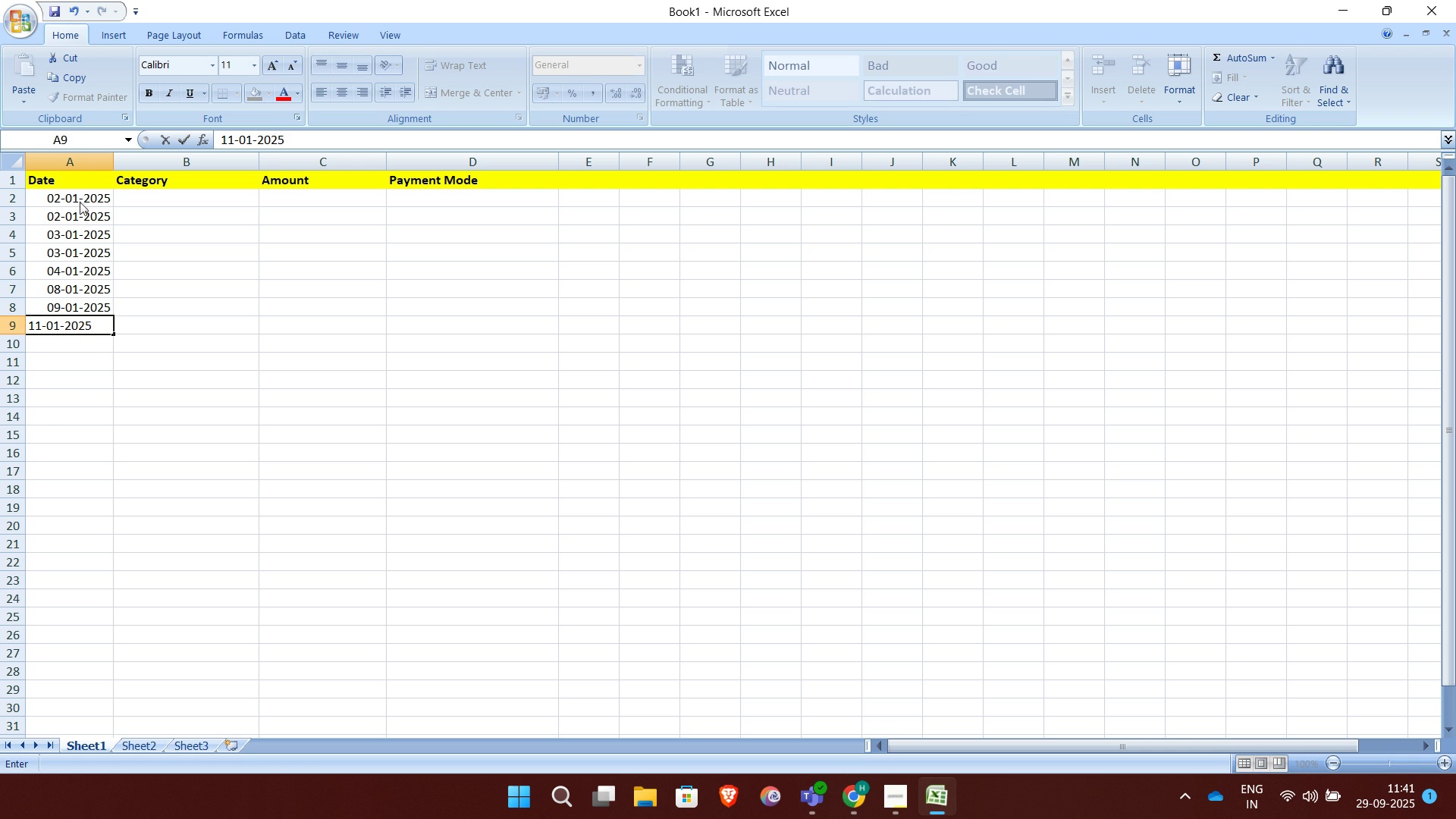 
key(Enter)
 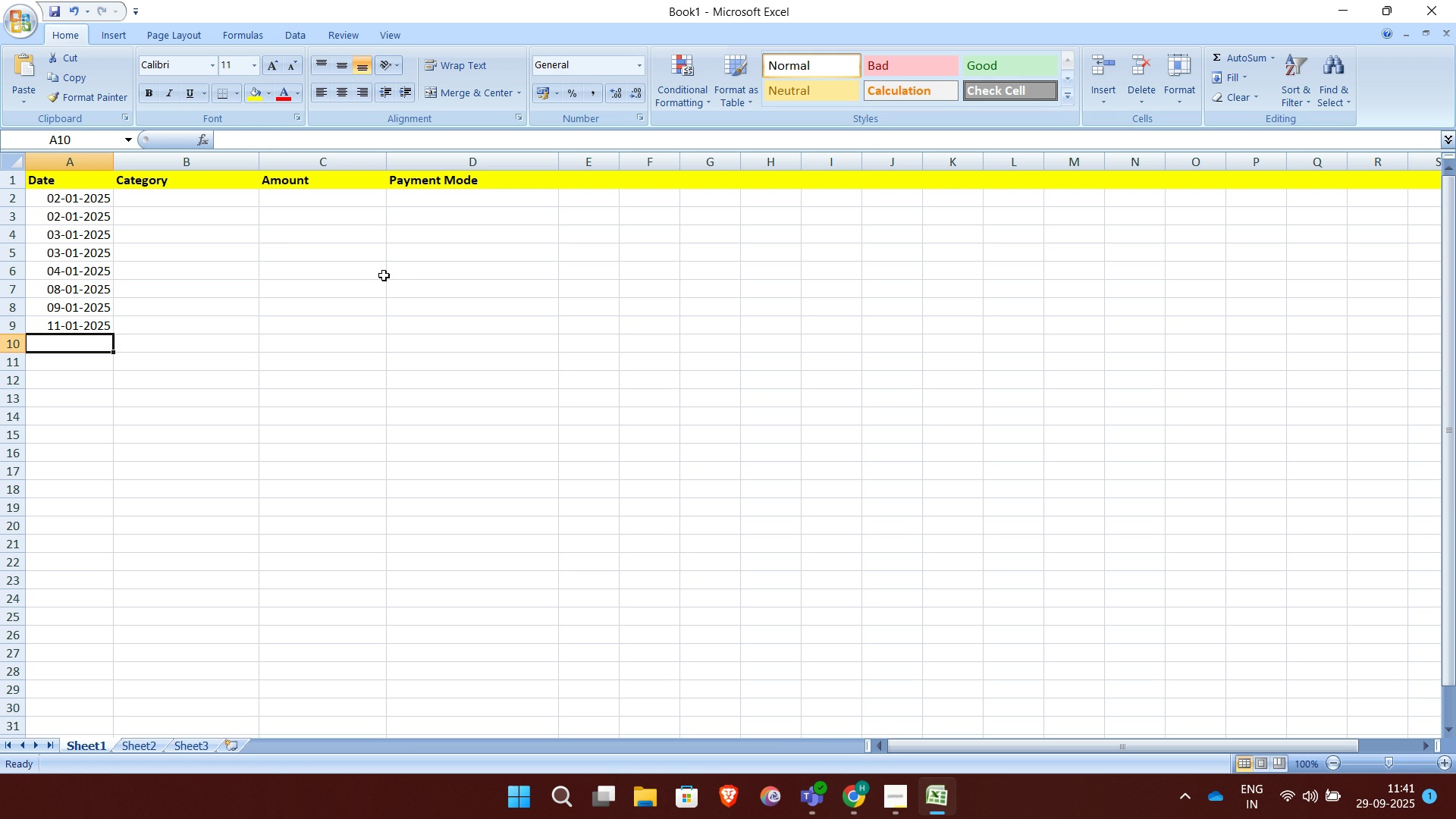 
wait(15.71)
 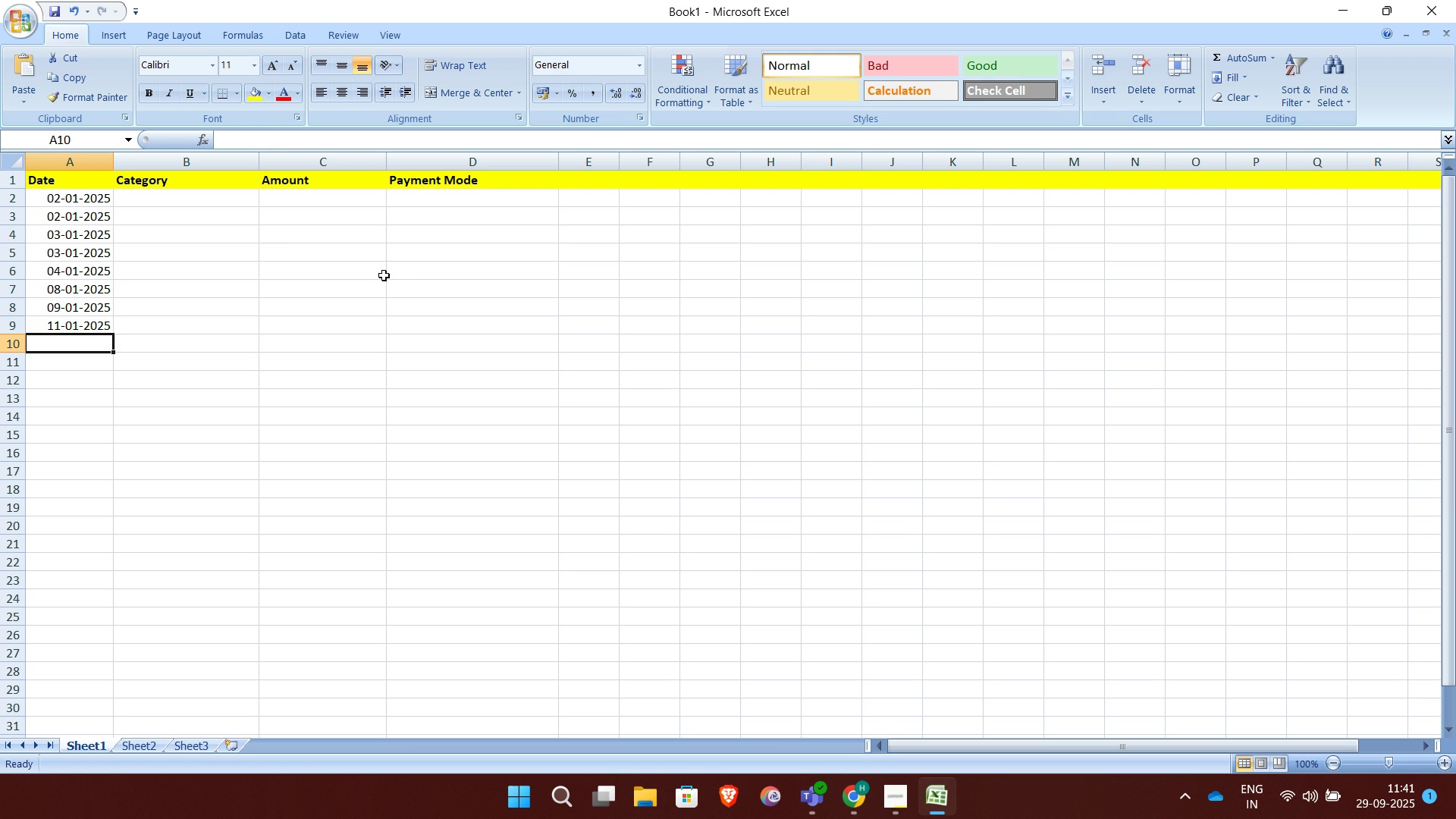 
type(110120)
key(Backspace)
type(2)
key(Backspace)
key(Backspace)
type(5)
key(Backspace)
key(Backspace)
key(Backspace)
 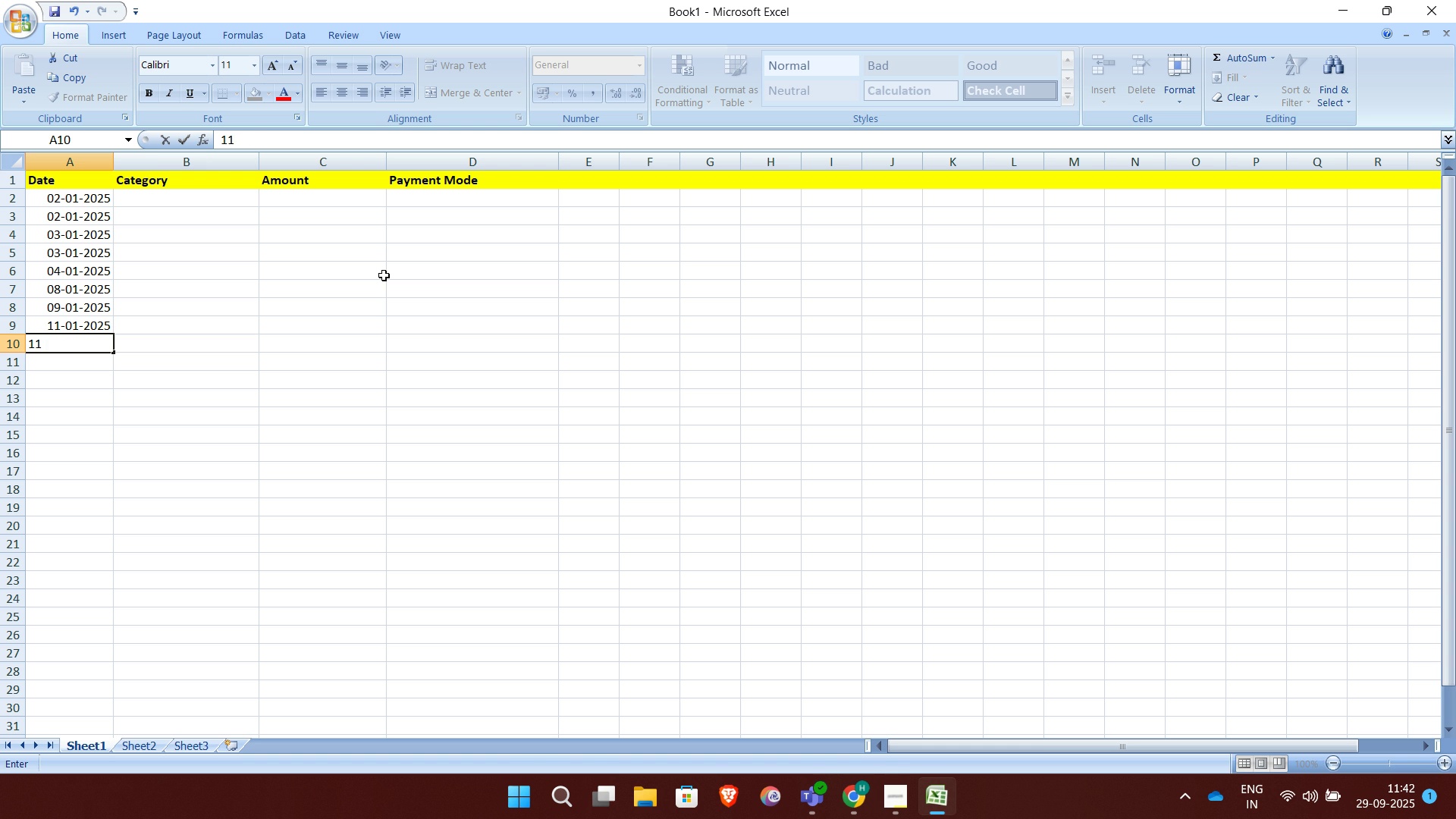 
key(NumpadSubtract)
 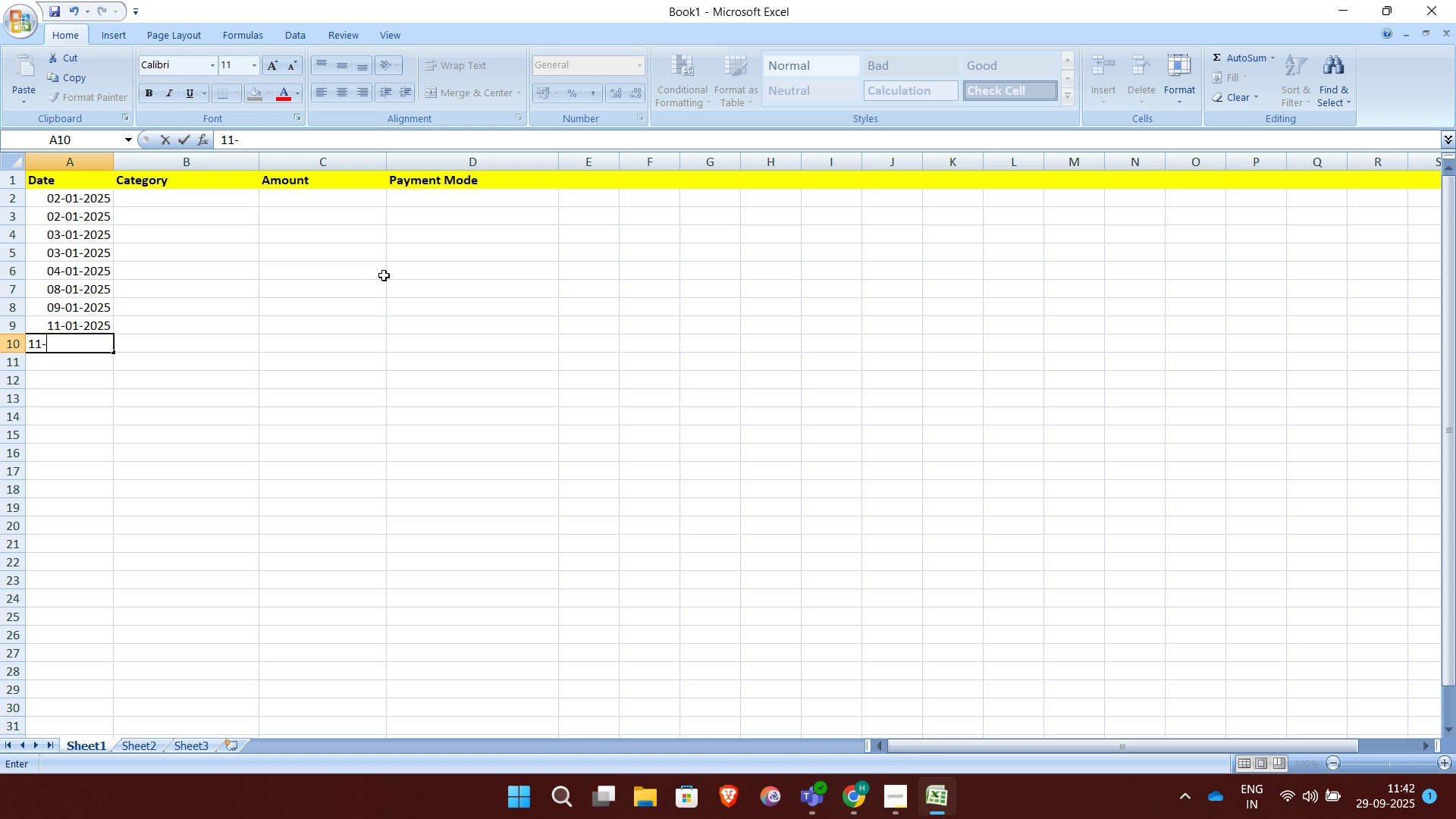 
type(01-2025)
 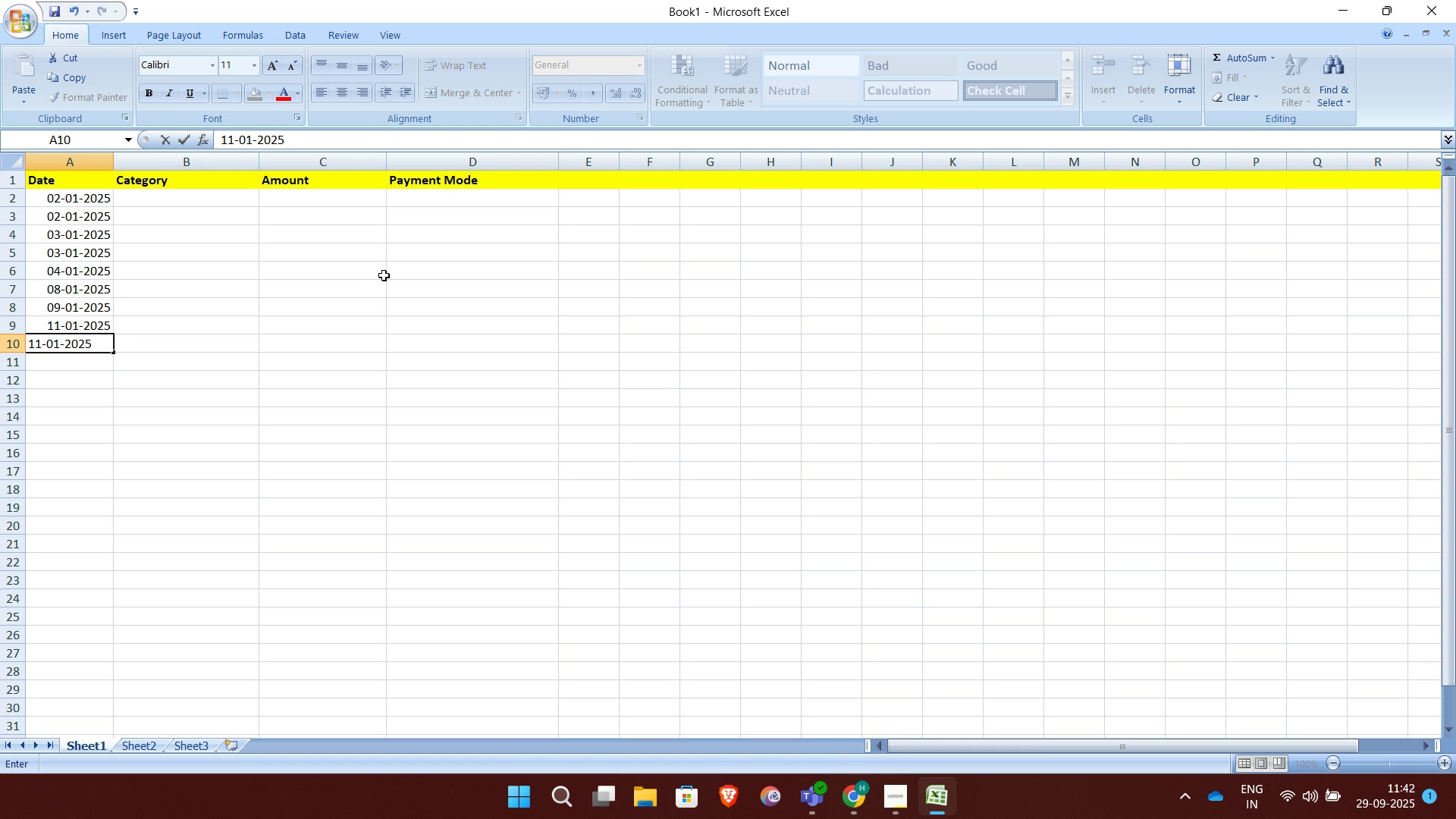 
key(Enter)
 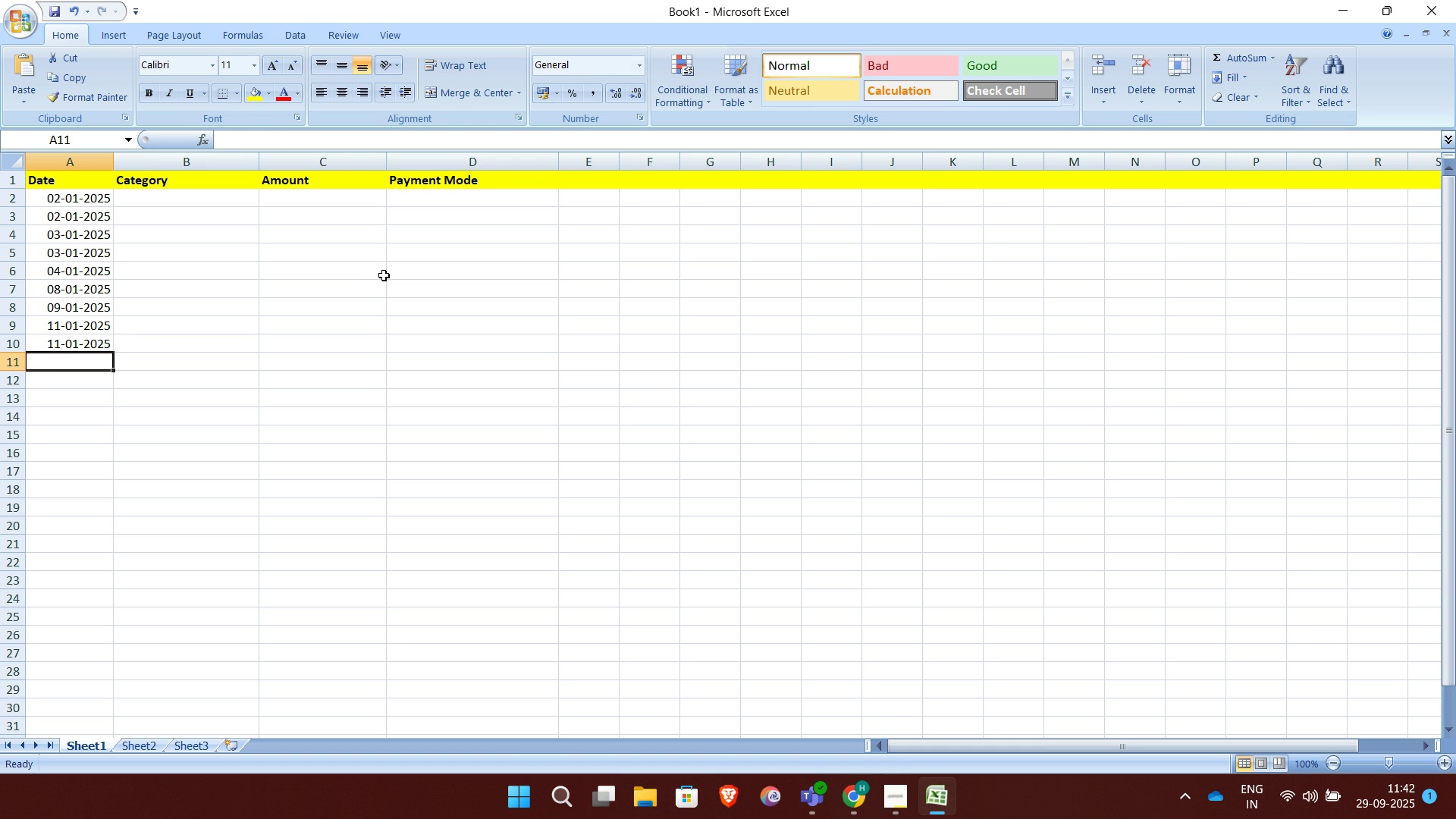 
type(13-01-2025)
 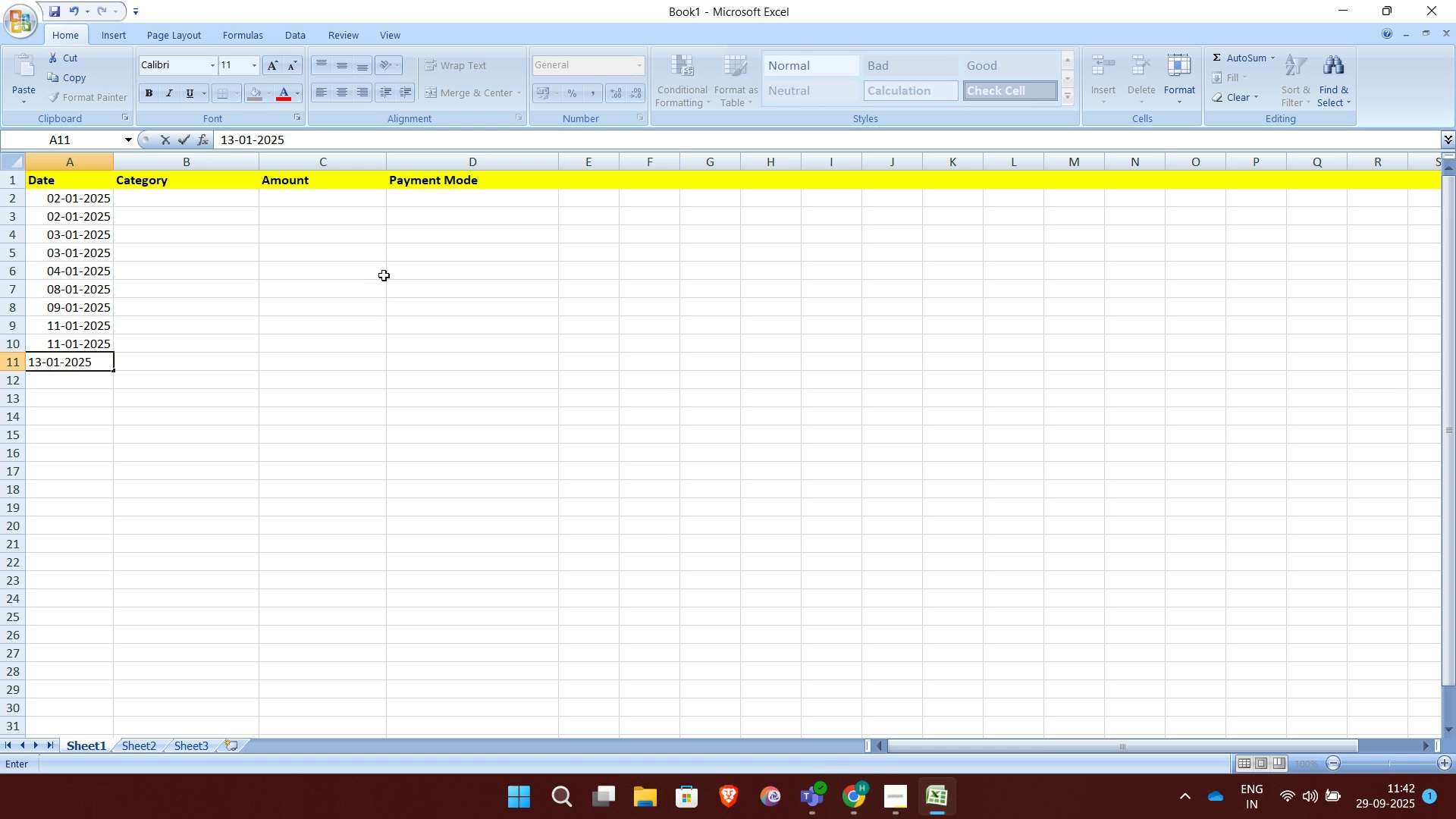 
key(Enter)
 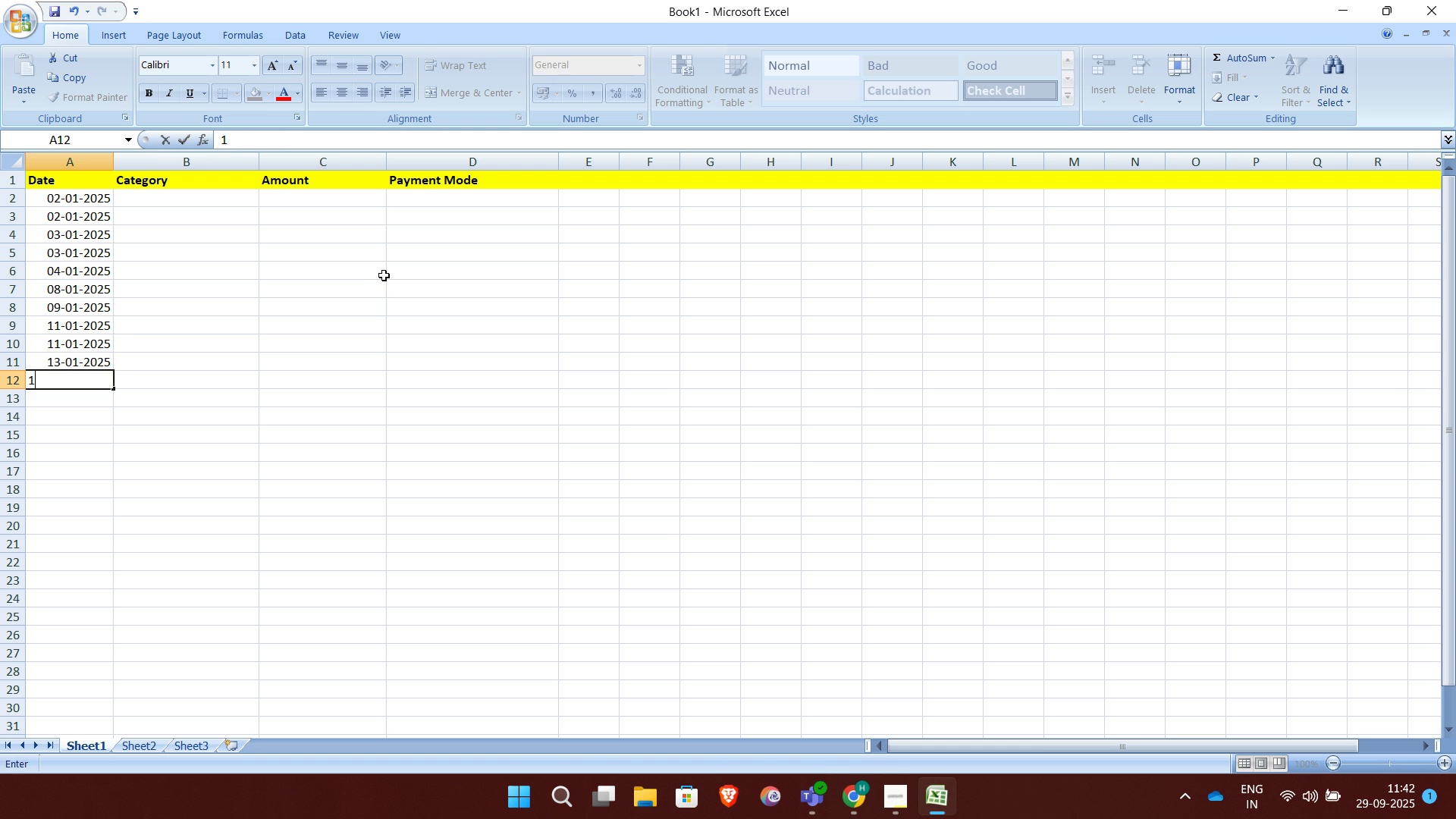 
type(15-01-2025)
 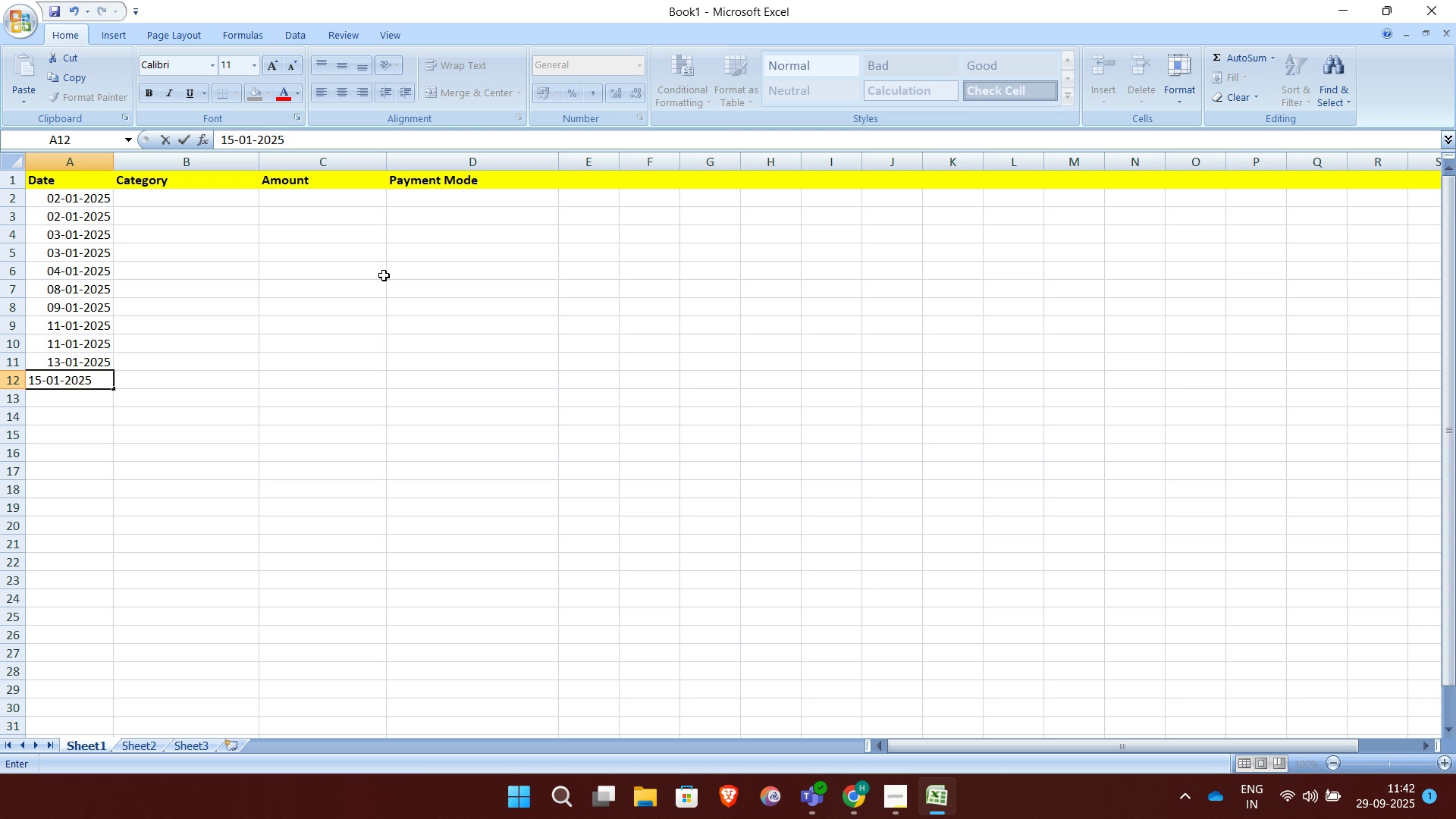 
key(Enter)
 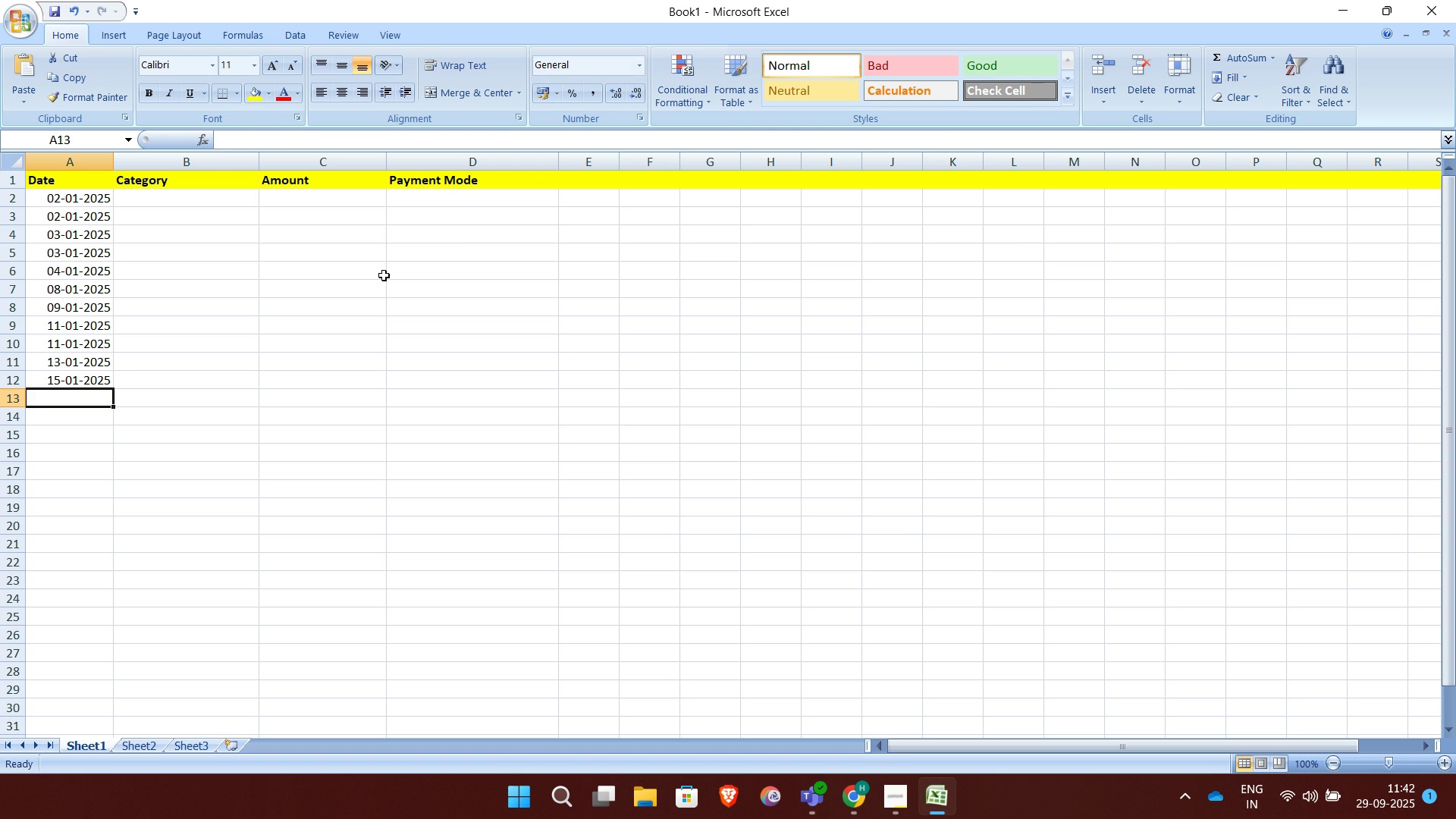 
type(16-01-2025)
 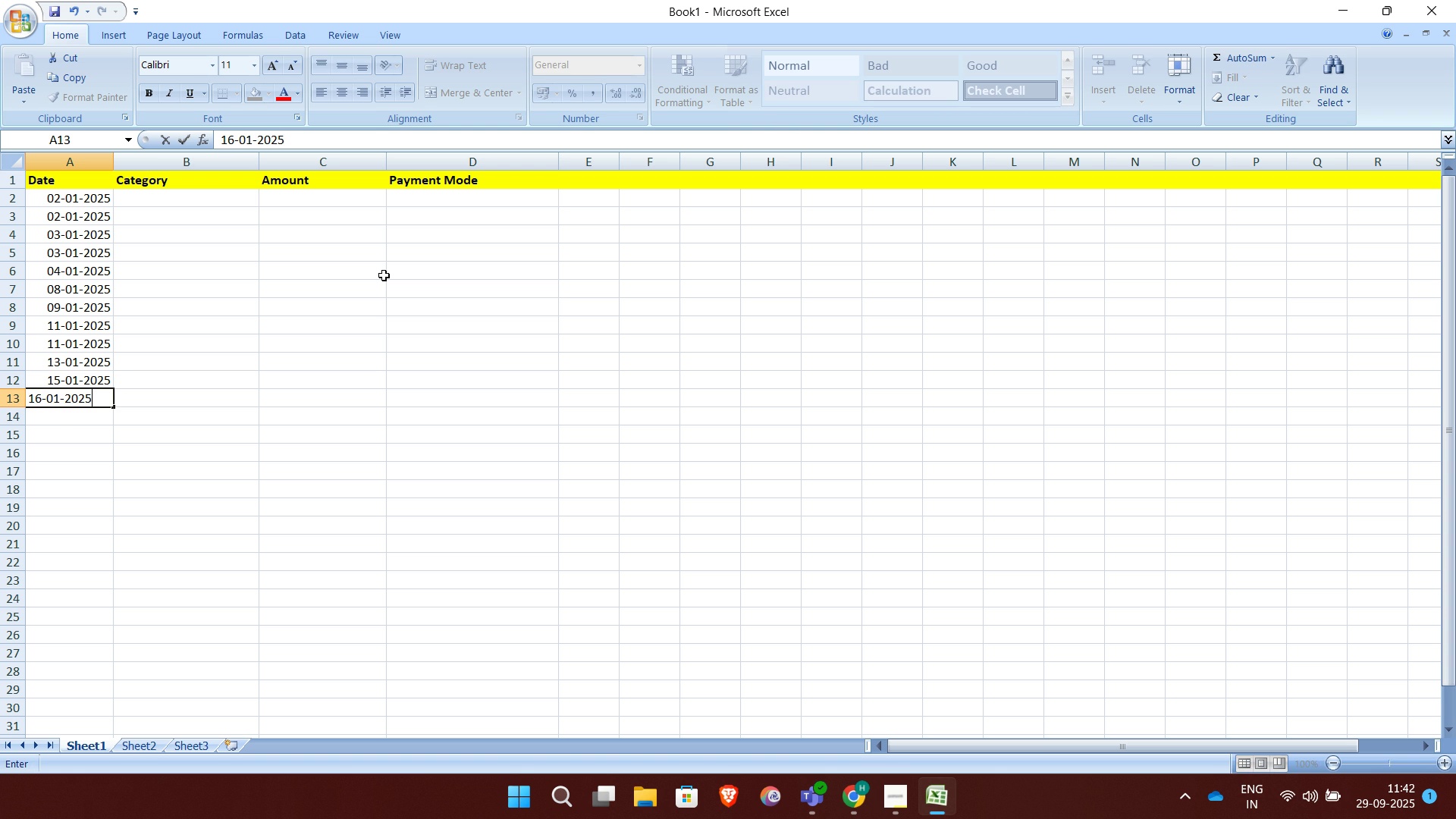 
key(Enter)
 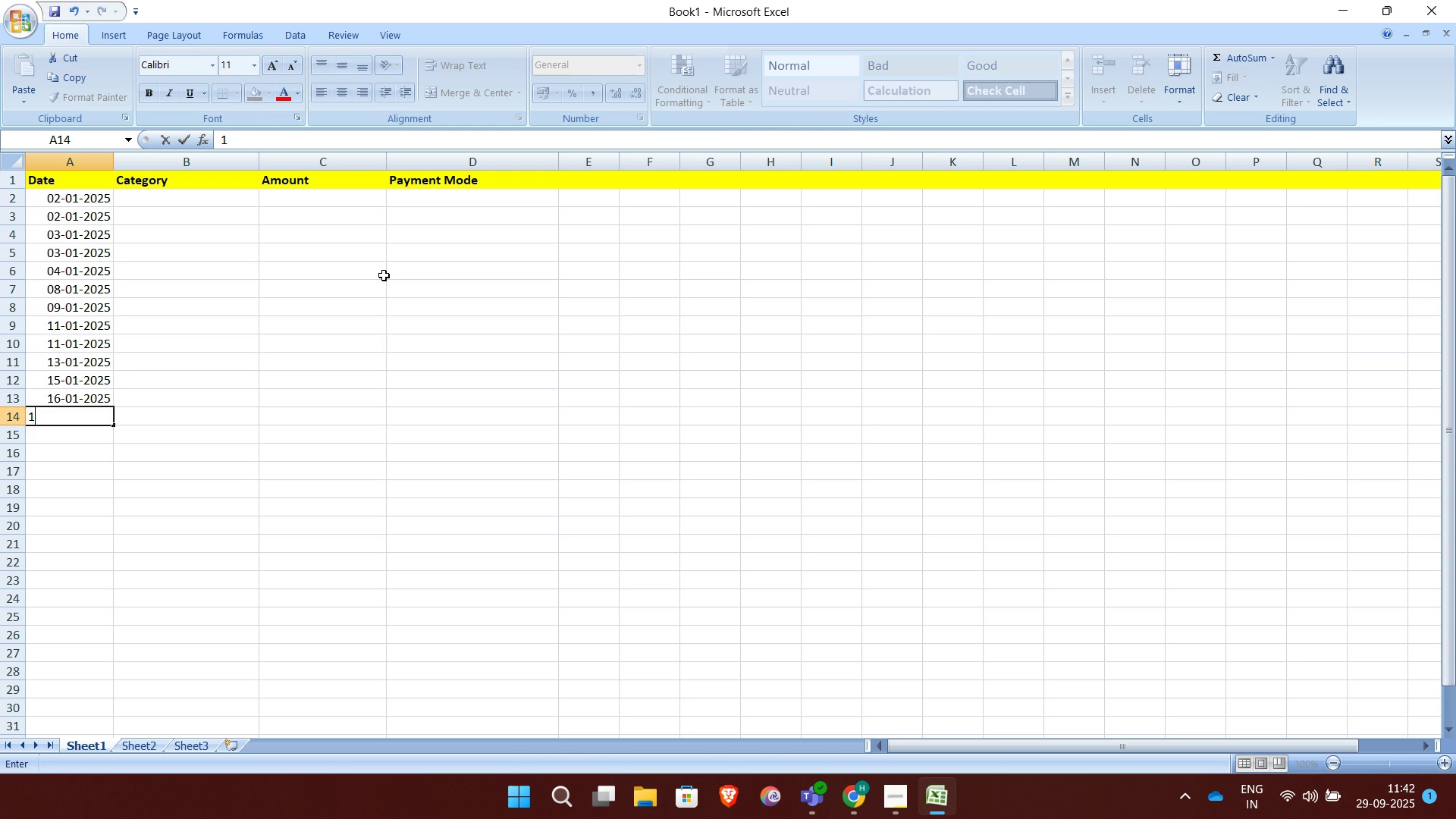 
type(16-01-2025)
 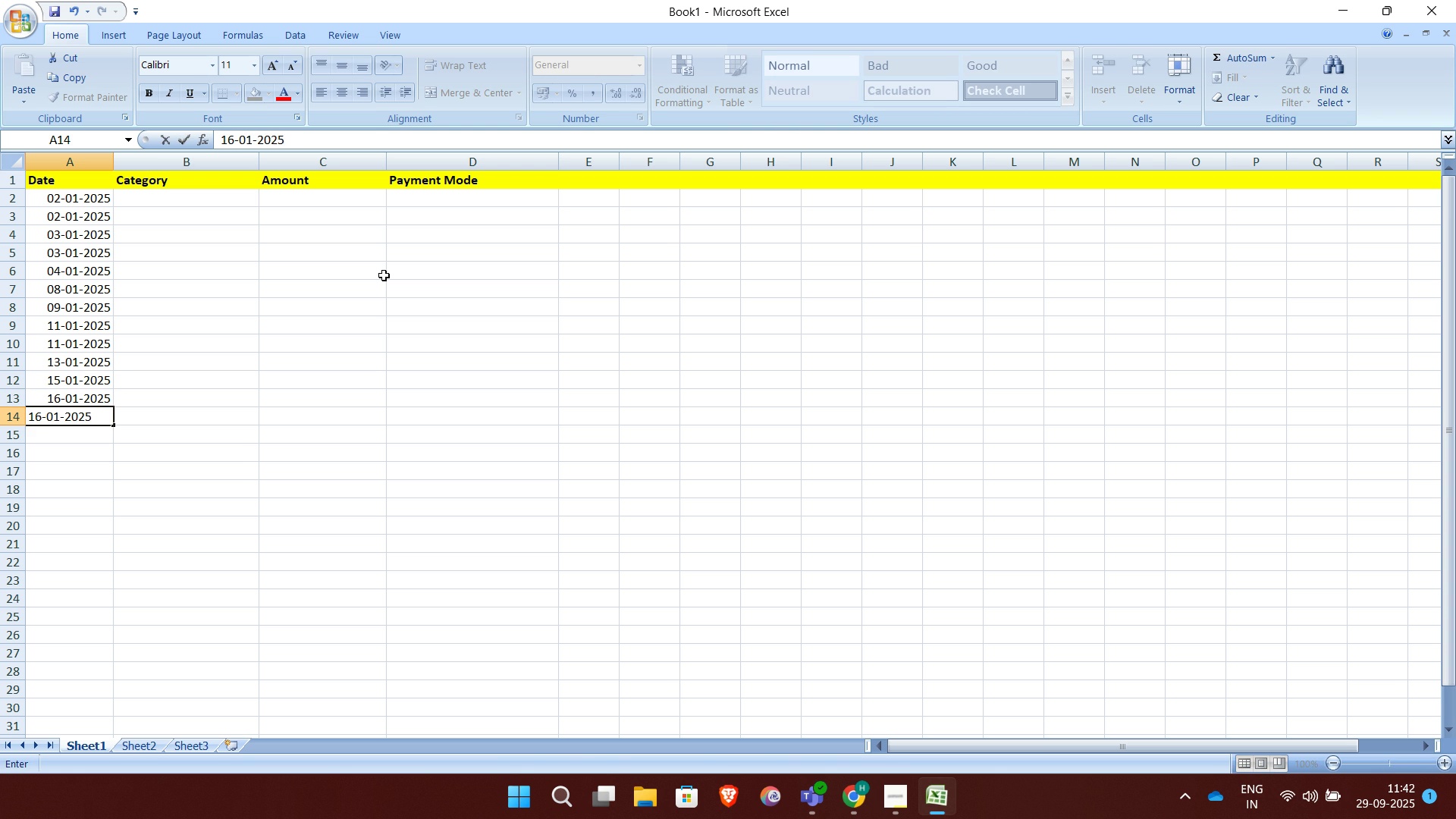 
key(Enter)
 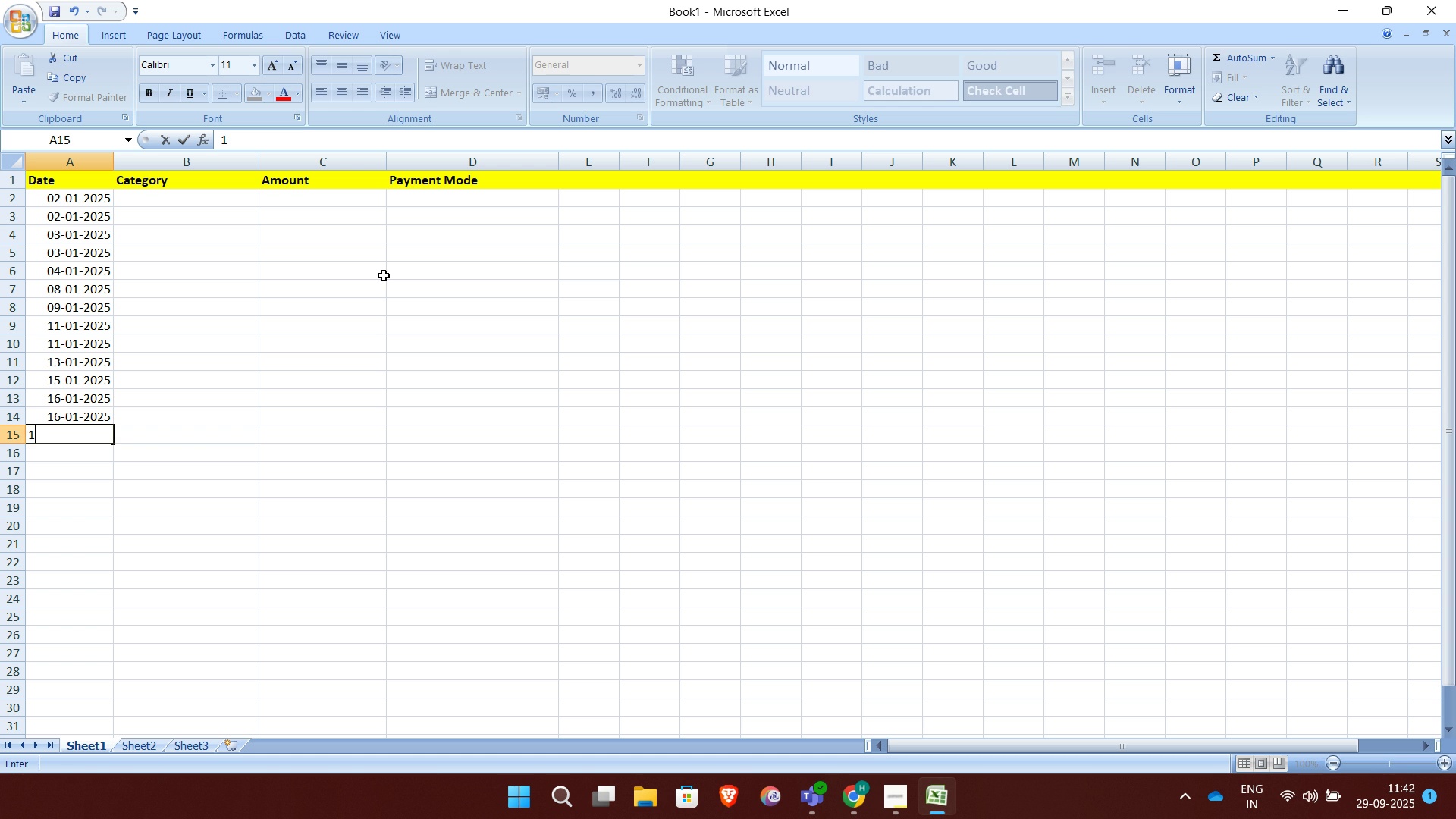 
type(19-01-2025)
 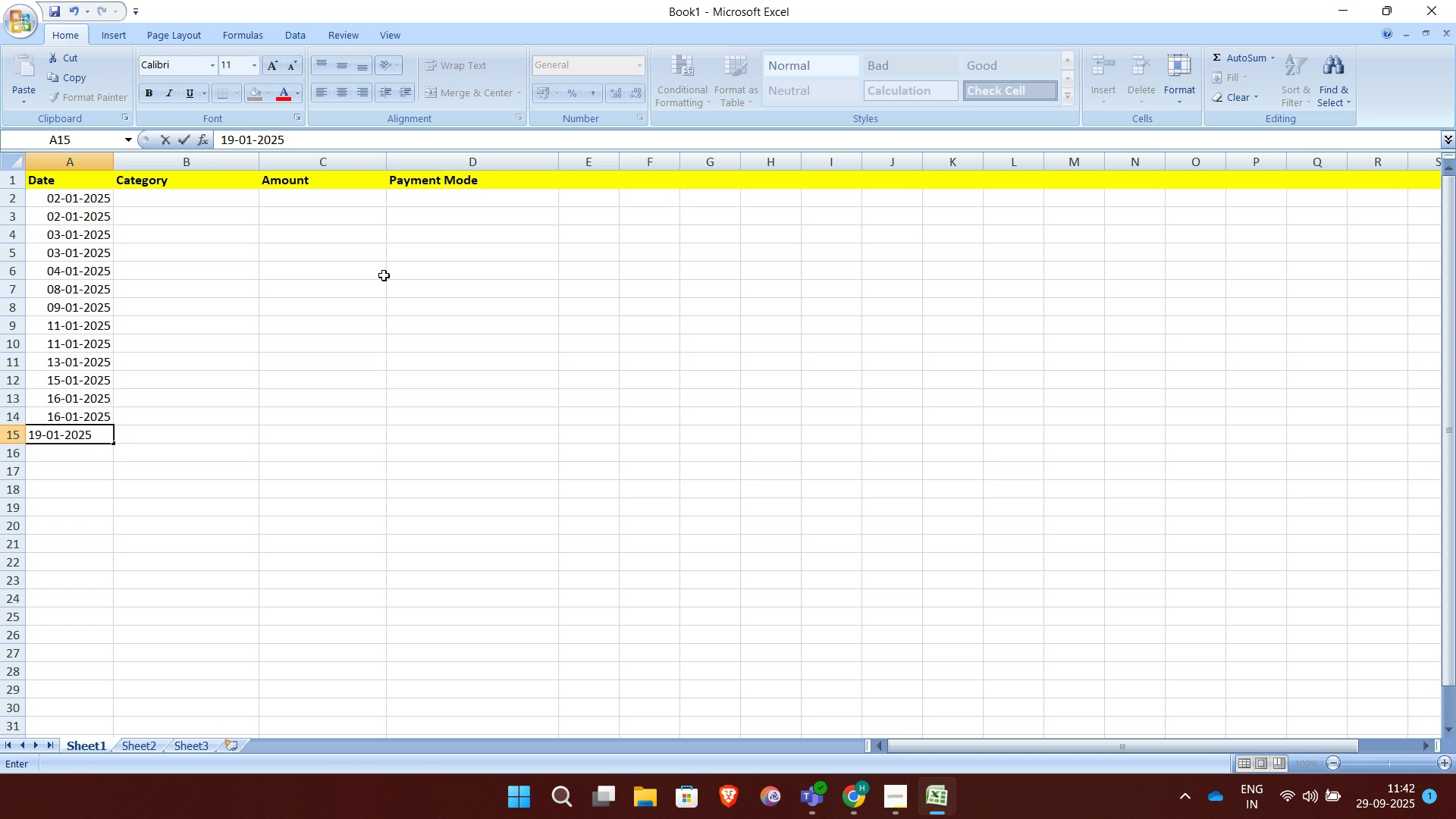 
key(Enter)
 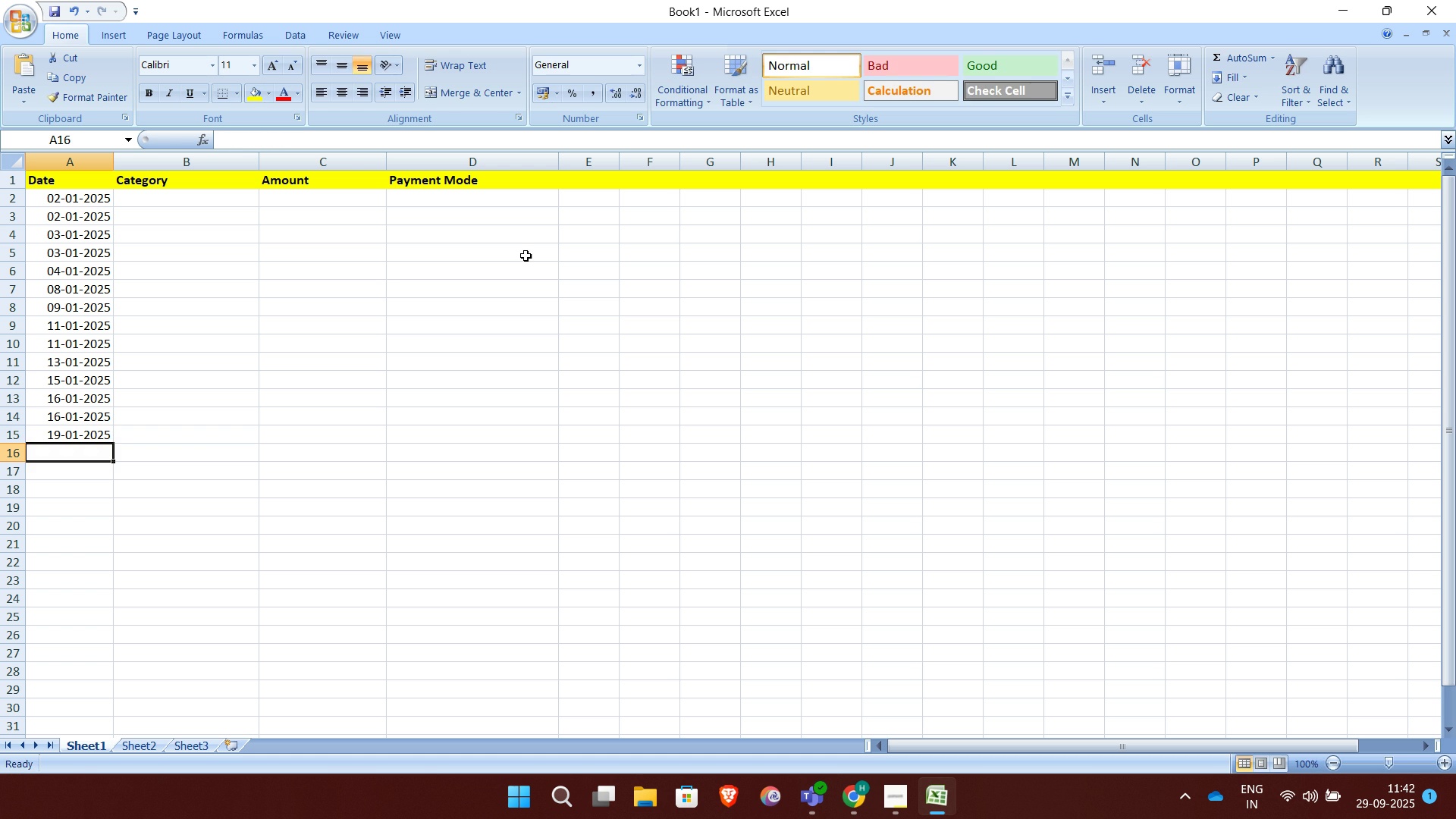 
type(21-01-2025)
 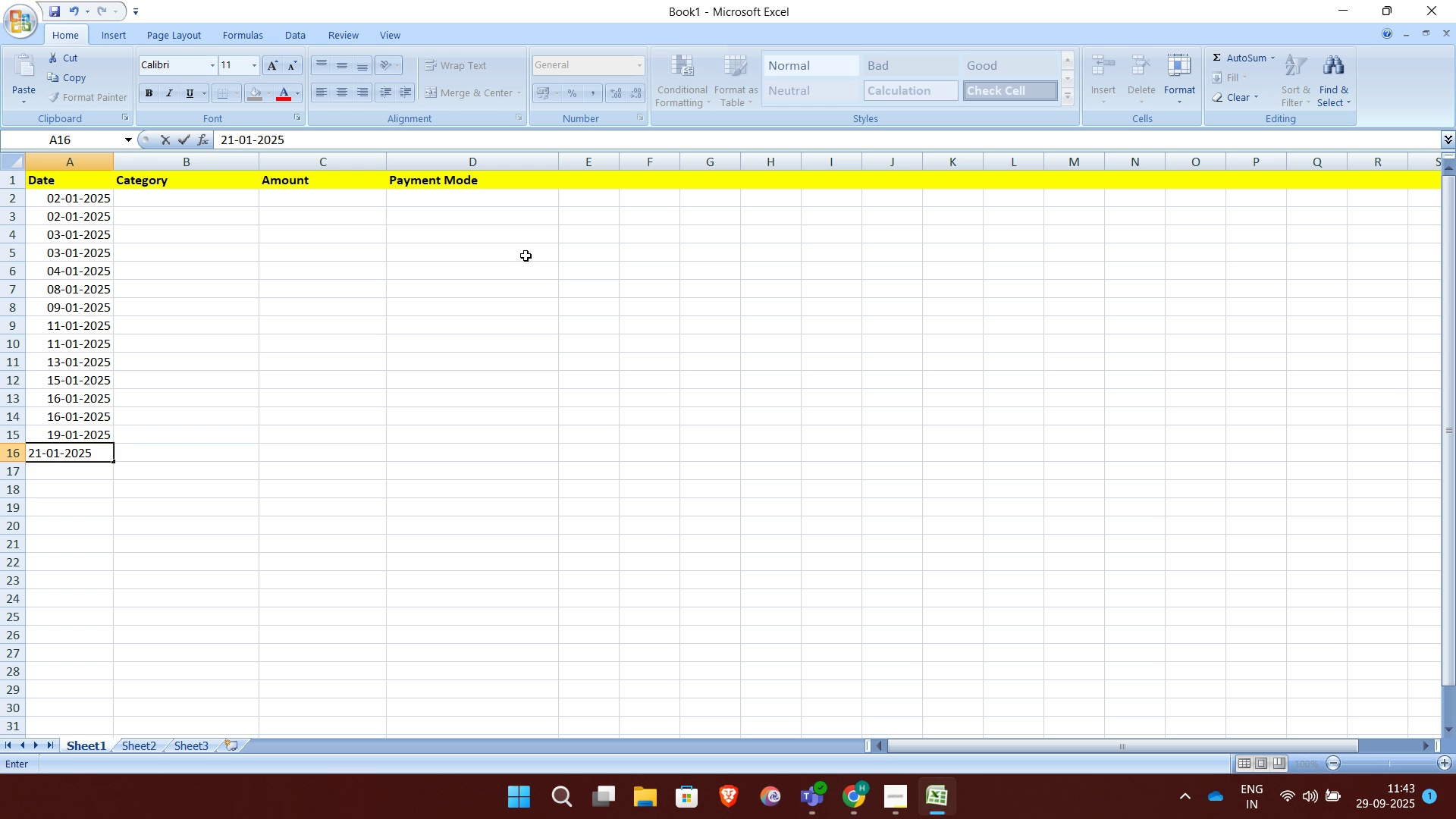 
key(Enter)
 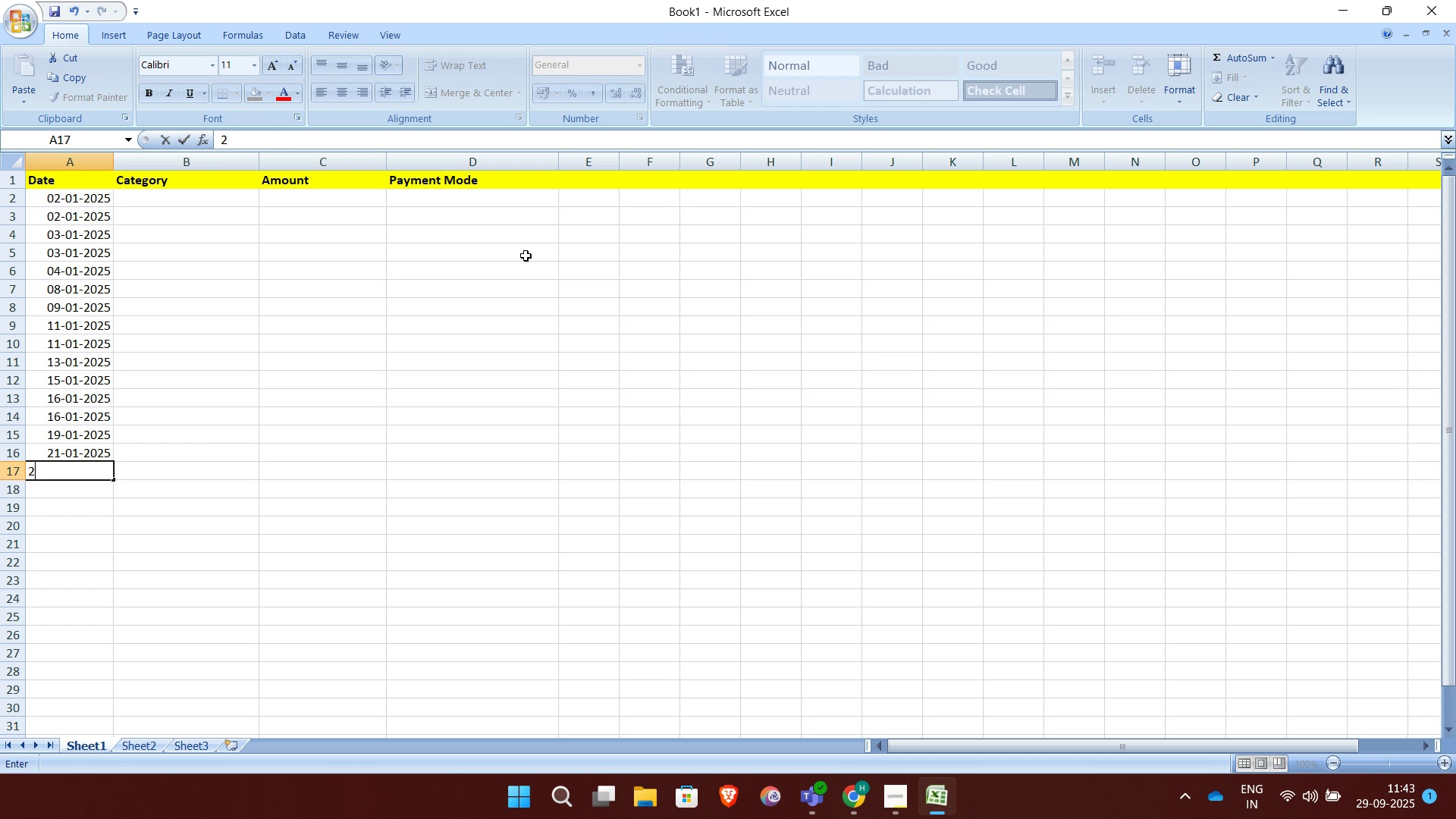 
type(21-01-2025)
 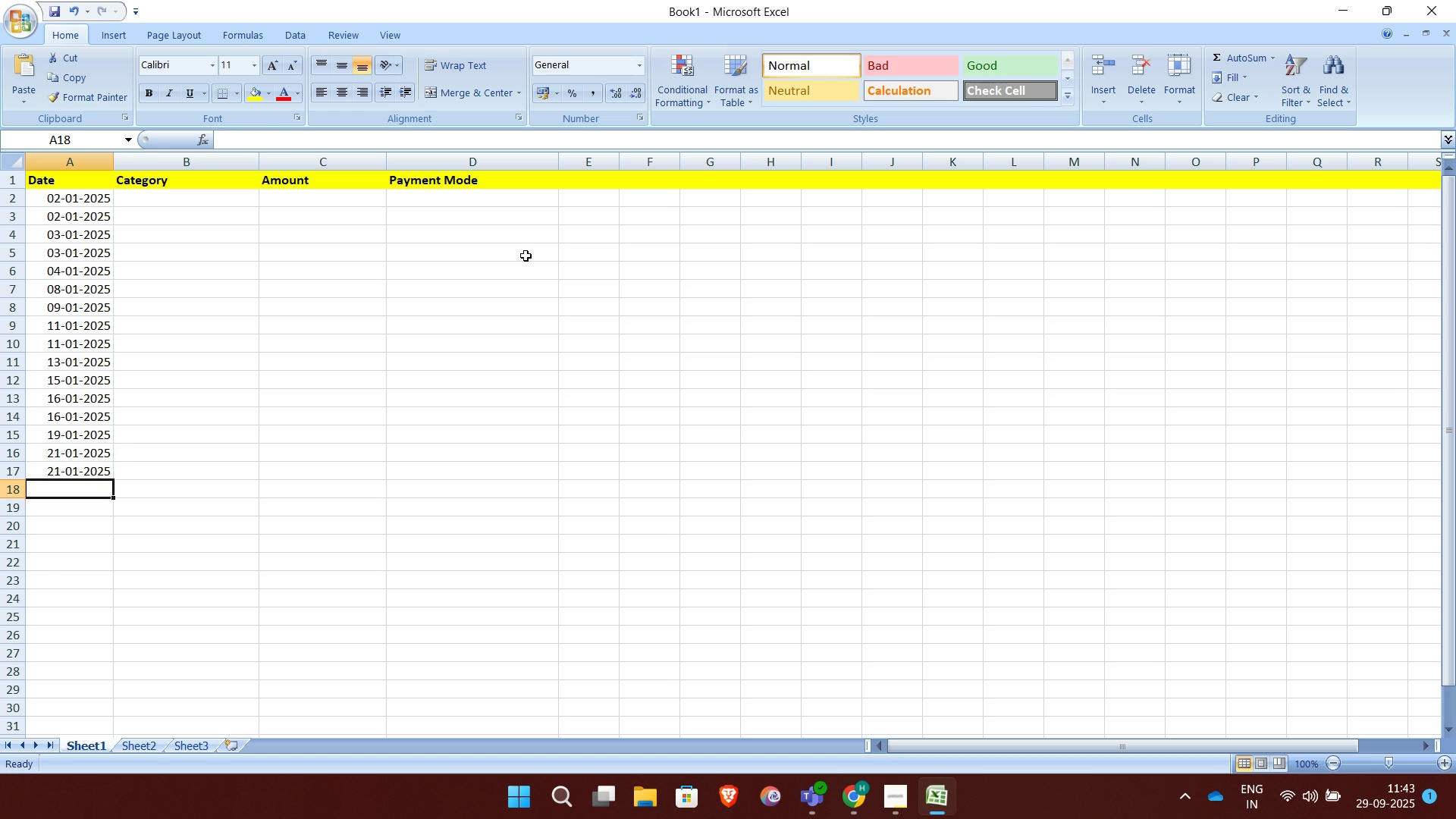 
key(Enter)
 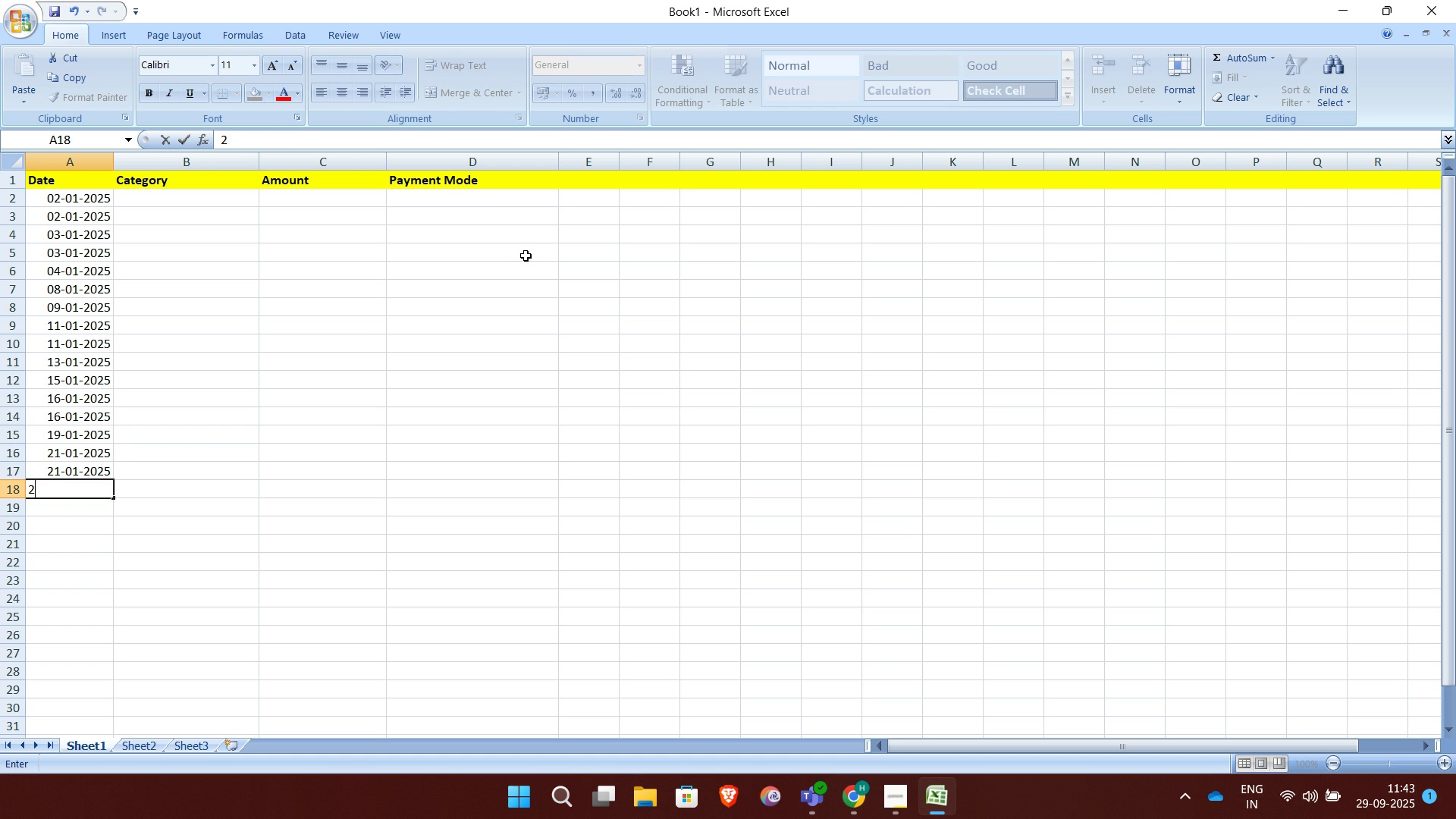 
type(22-01-2025)
 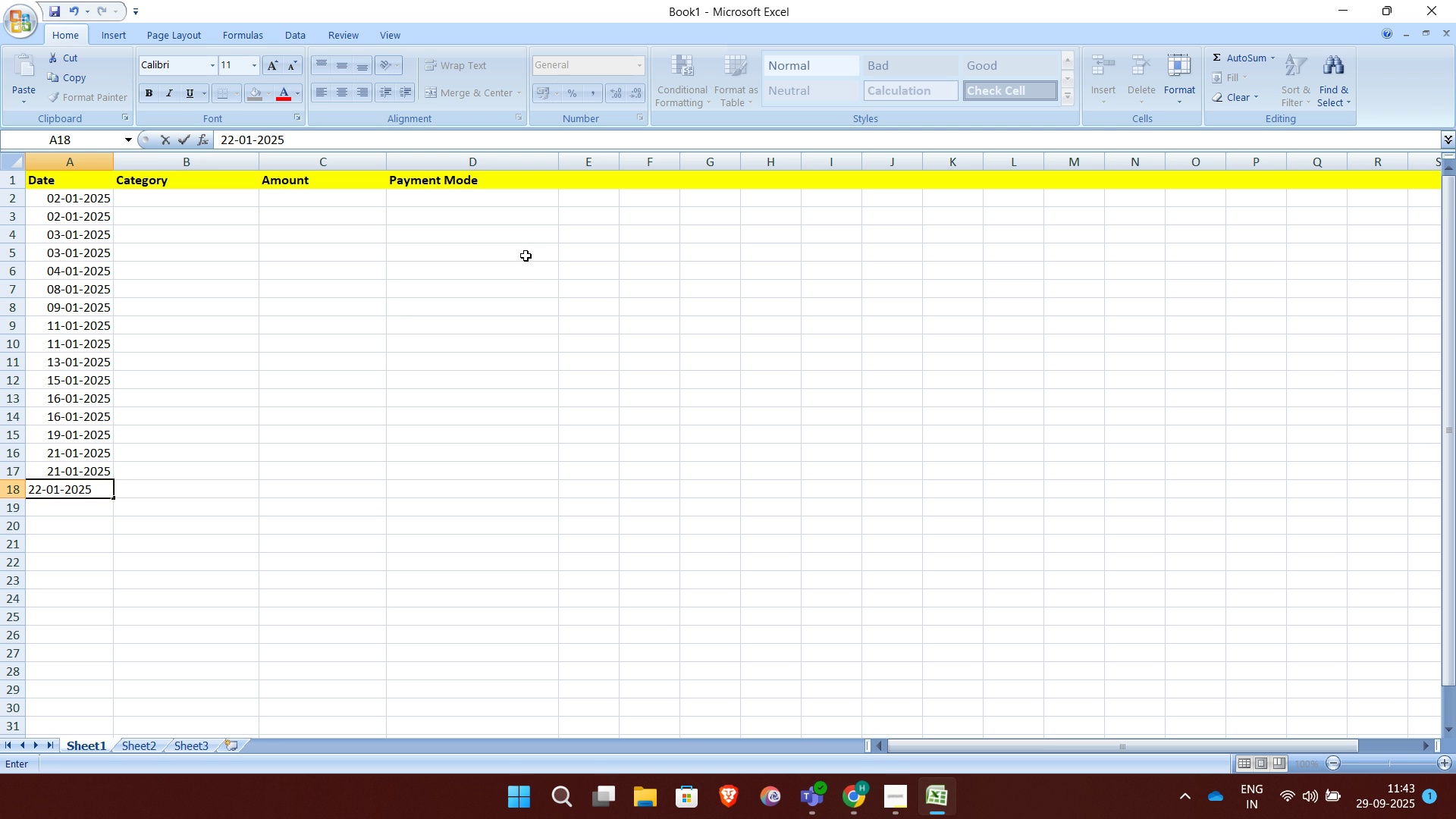 
key(Enter)
 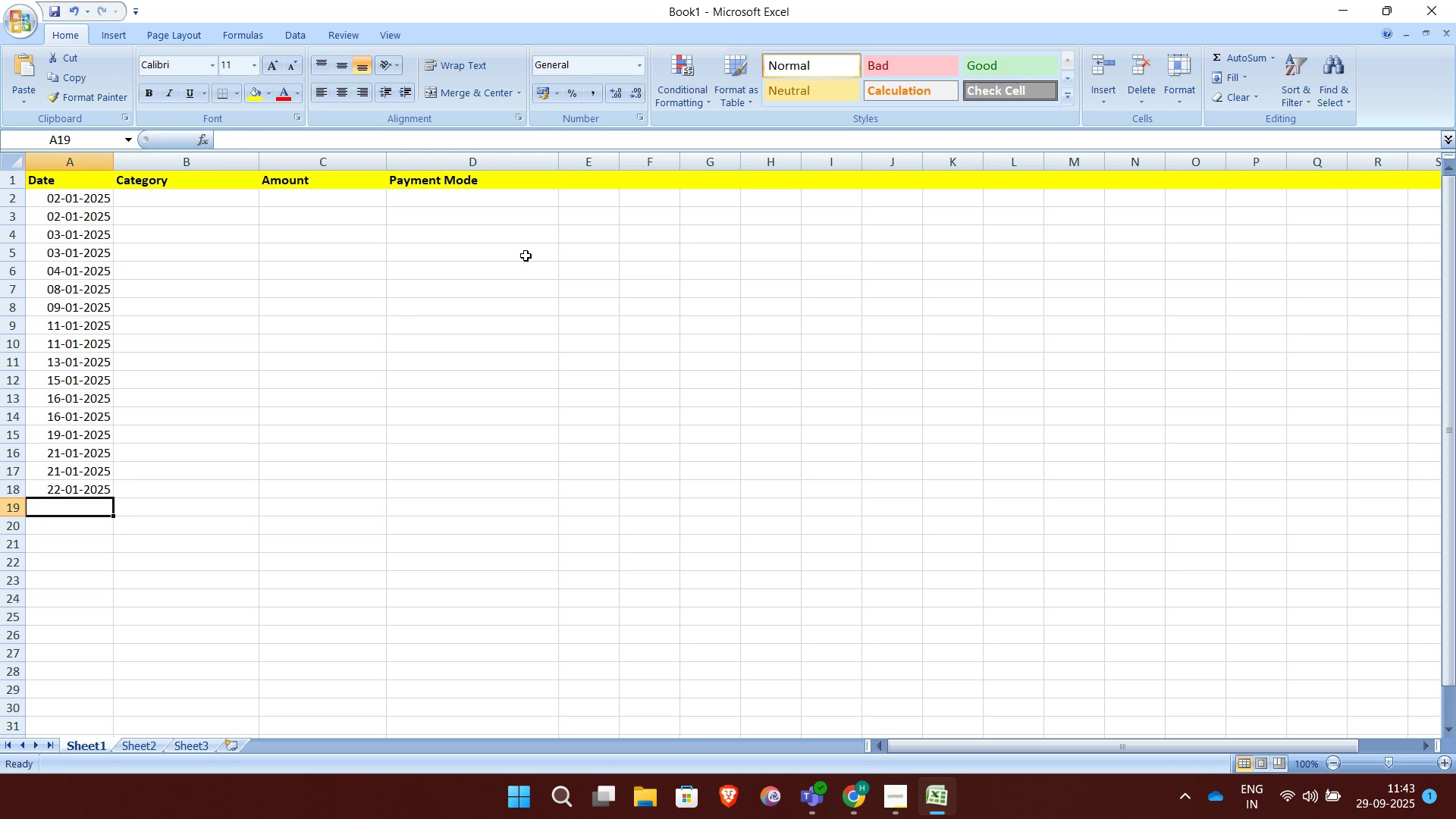 
type(22-1)
 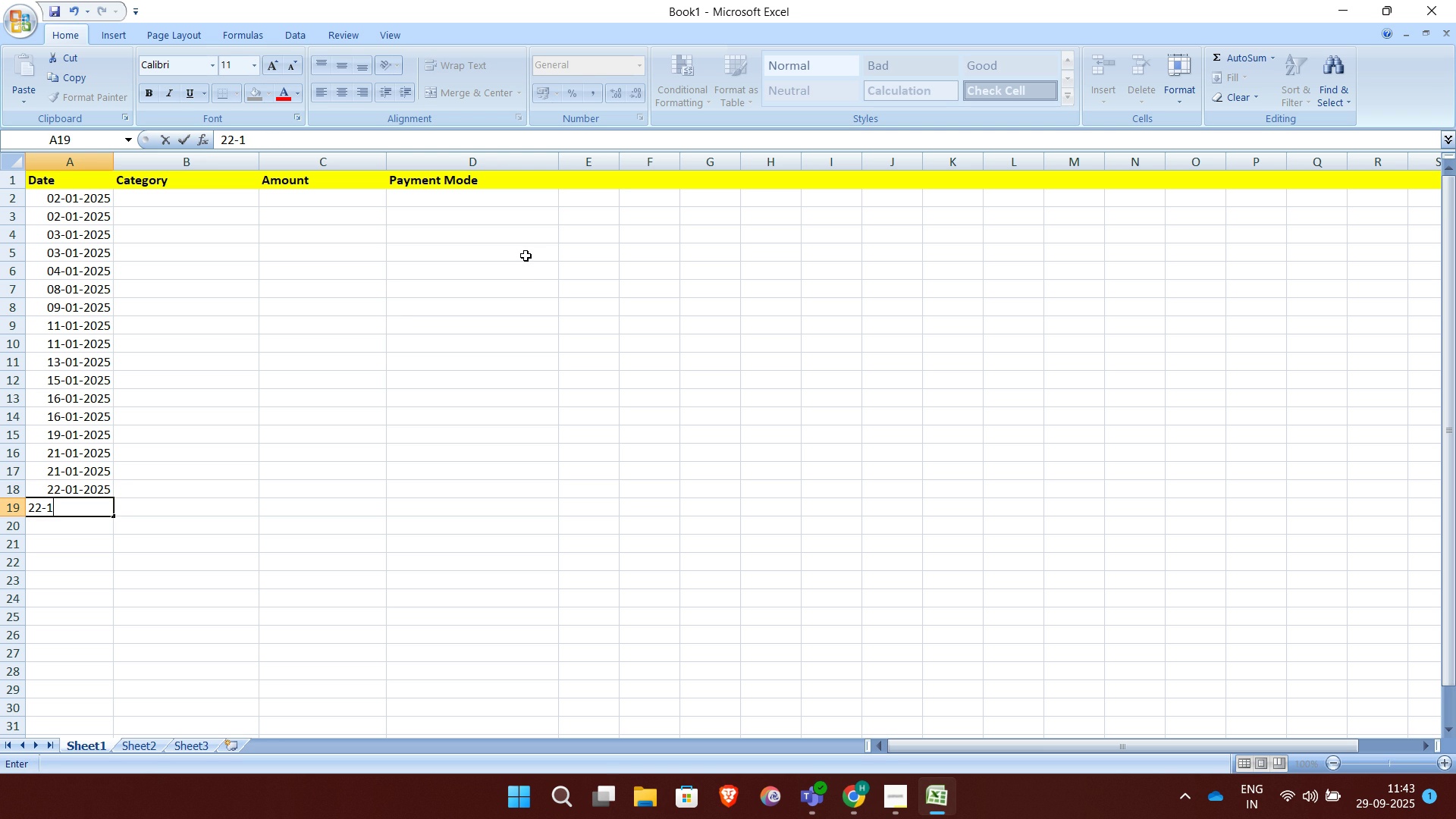 
key(Backspace)
type(01-2025)
 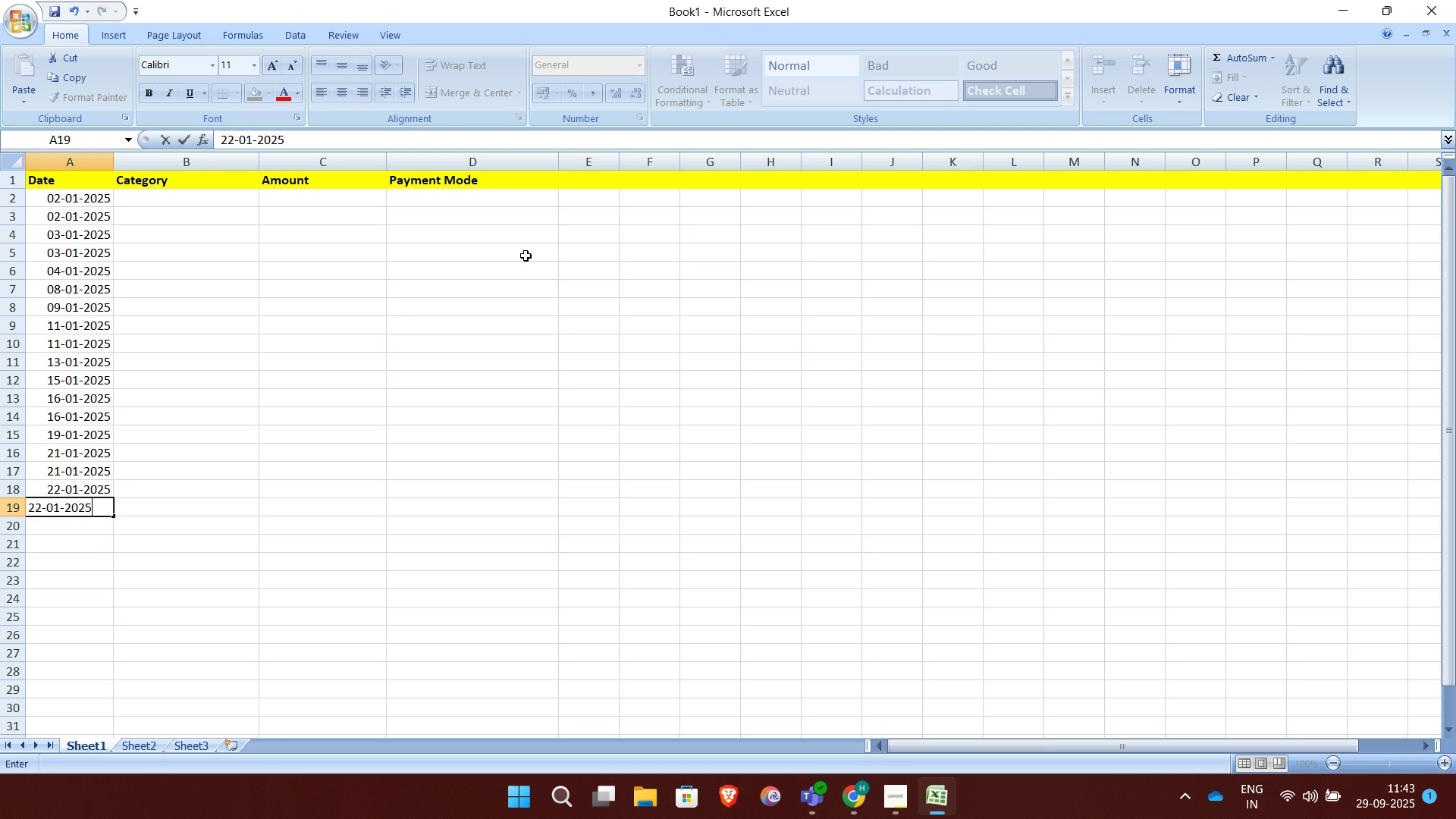 
key(Enter)
 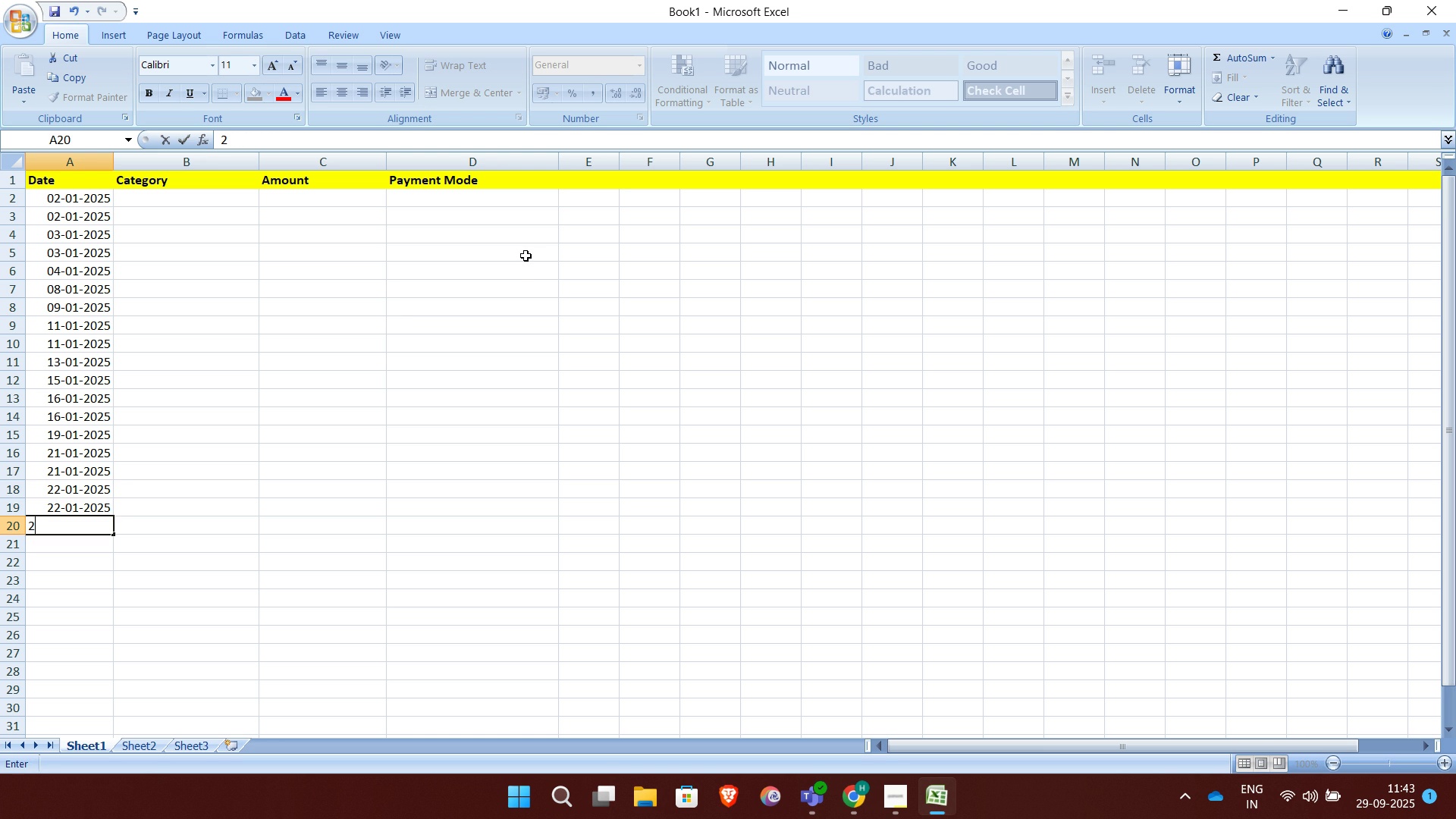 
type(23-01-2025)
 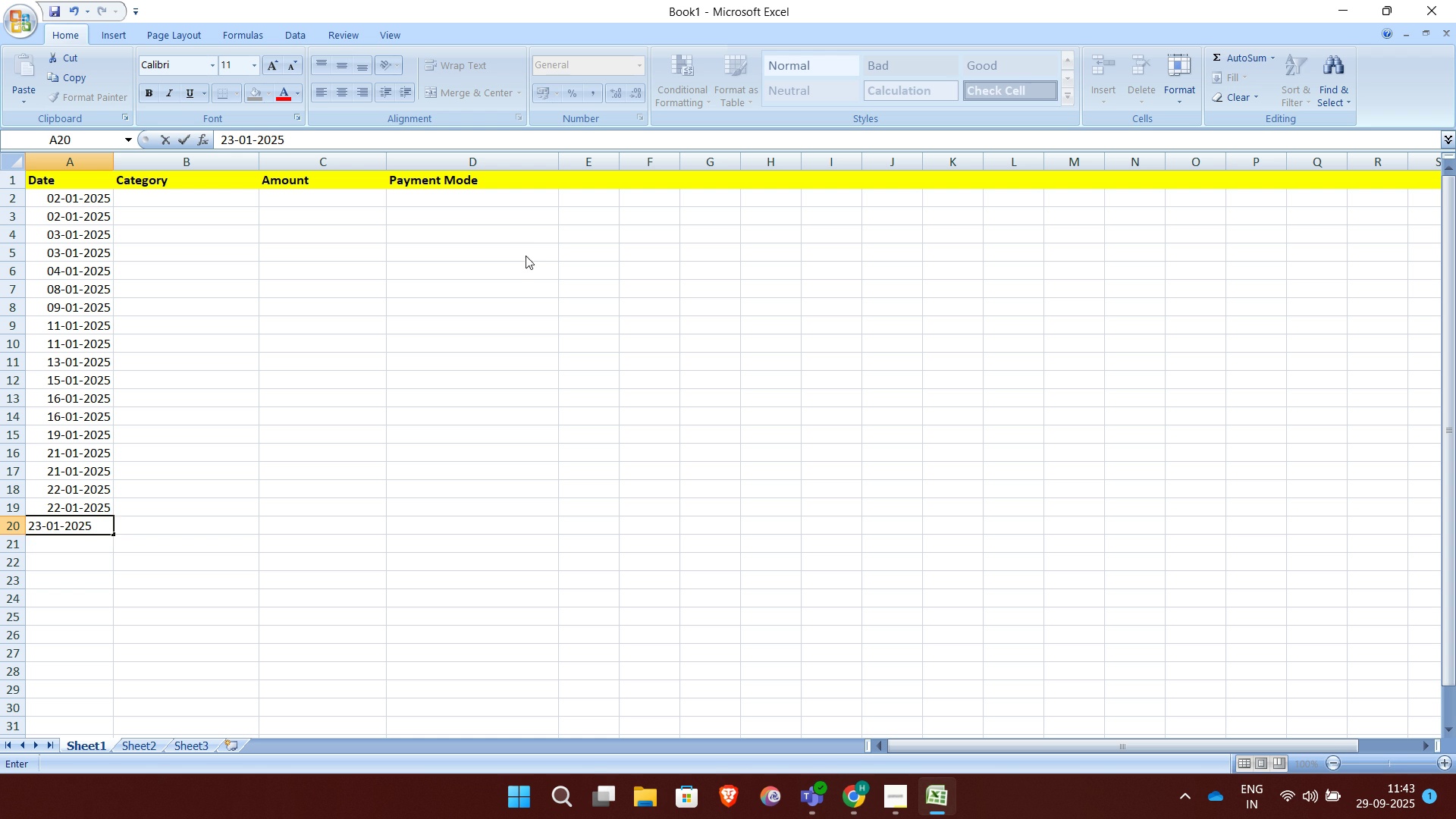 
key(Enter)
 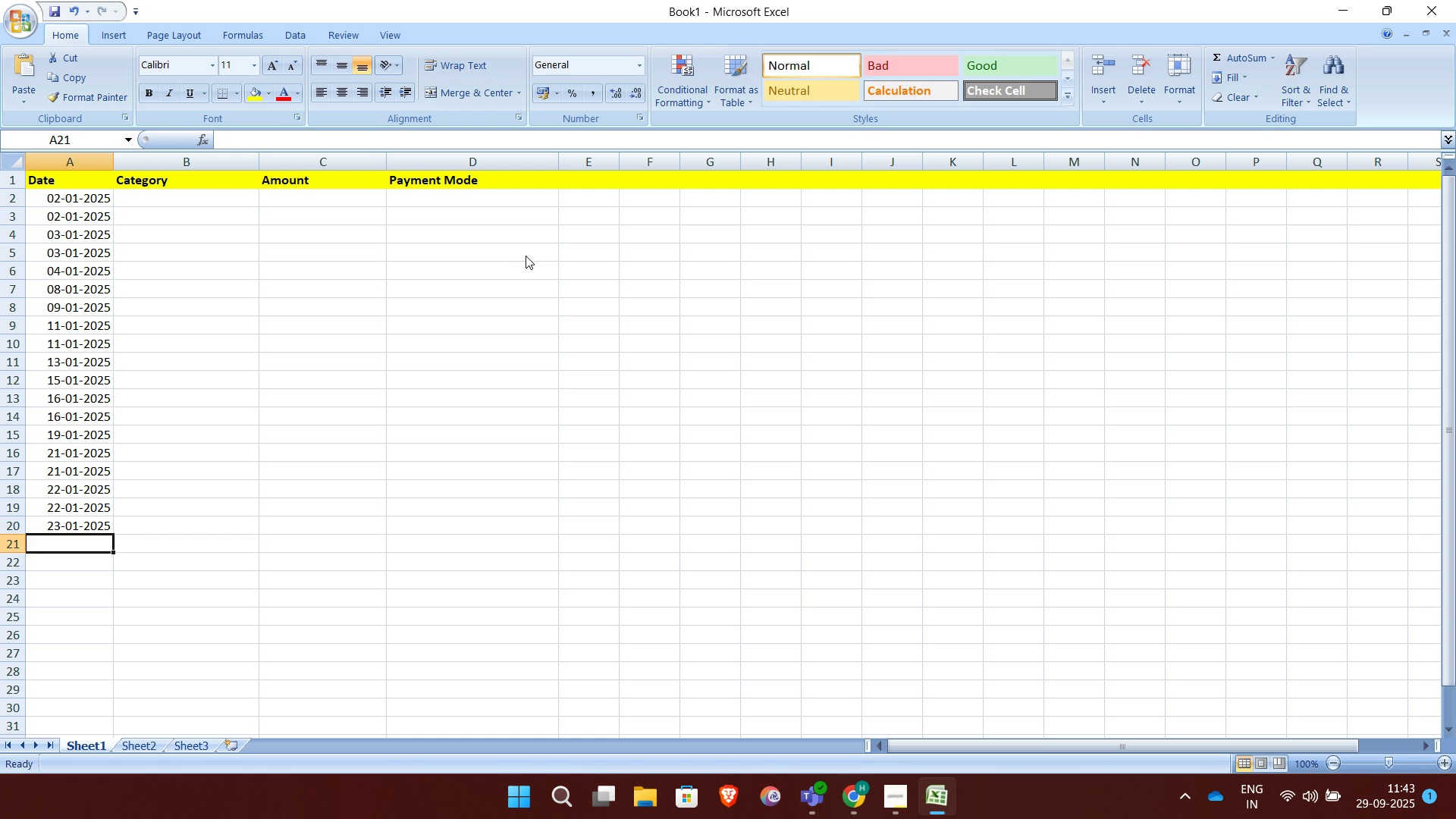 
type(23-01-2025)
 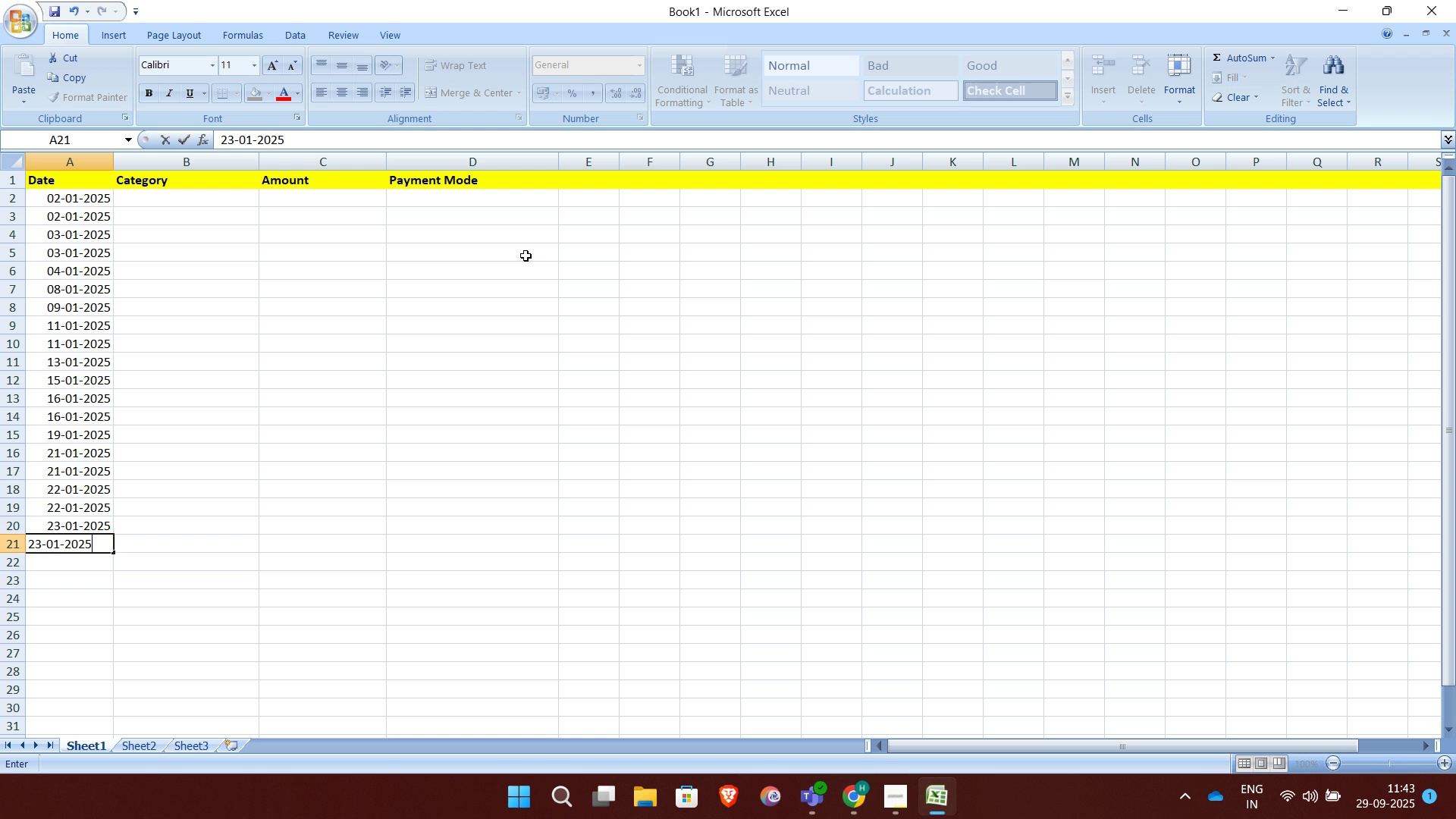 
key(Enter)
 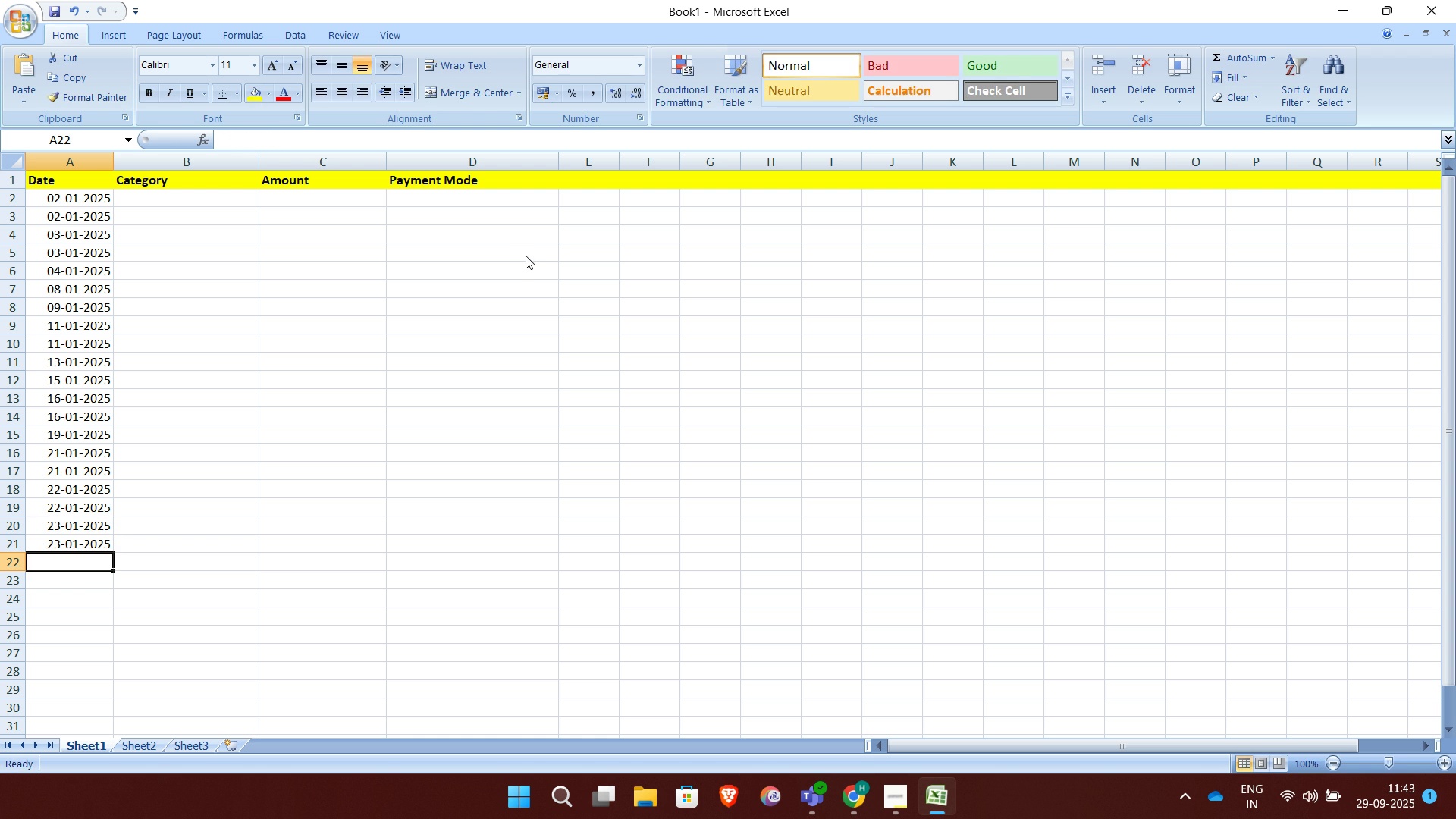 
type(25-01-2025)
 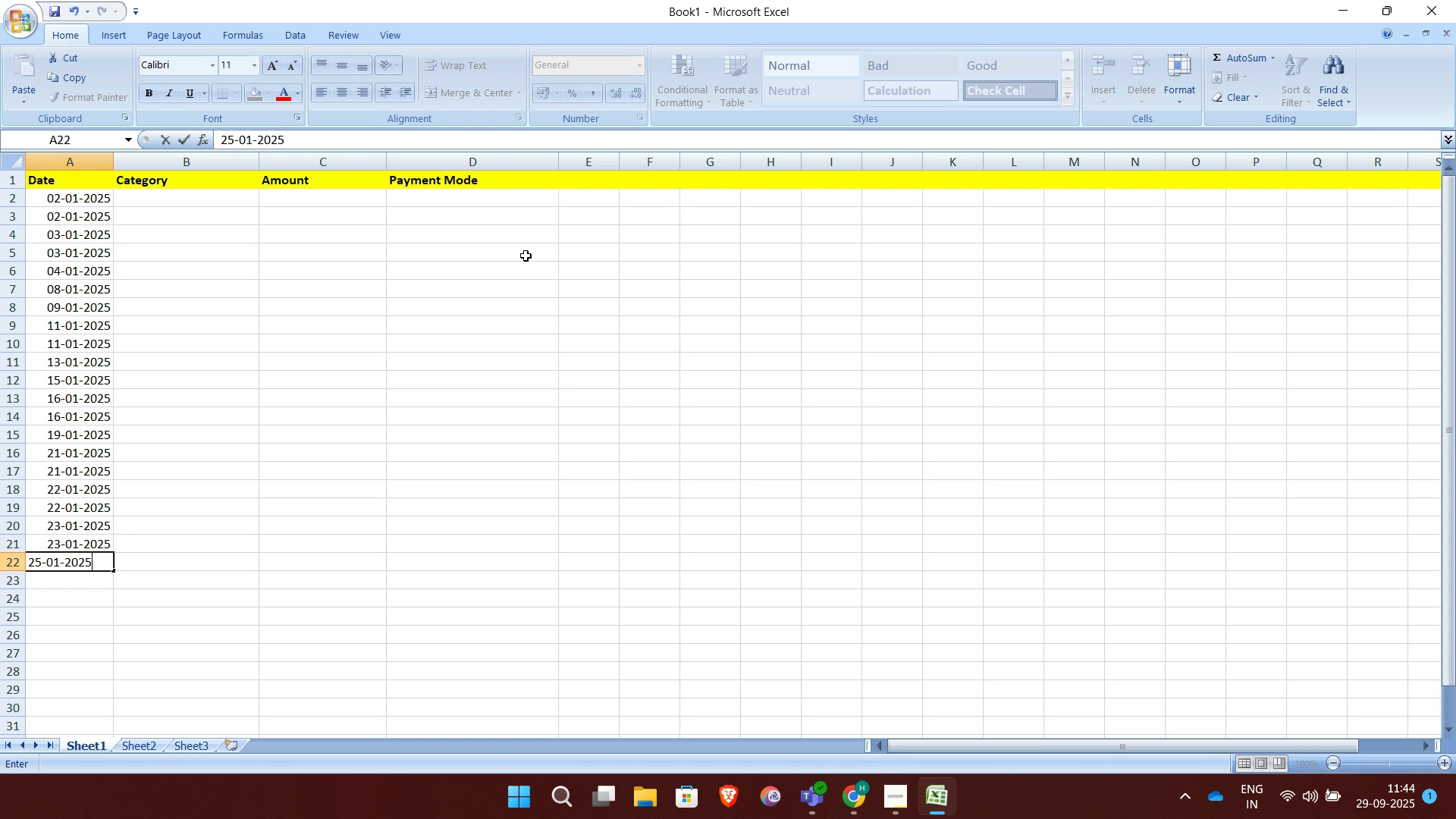 
key(Enter)
 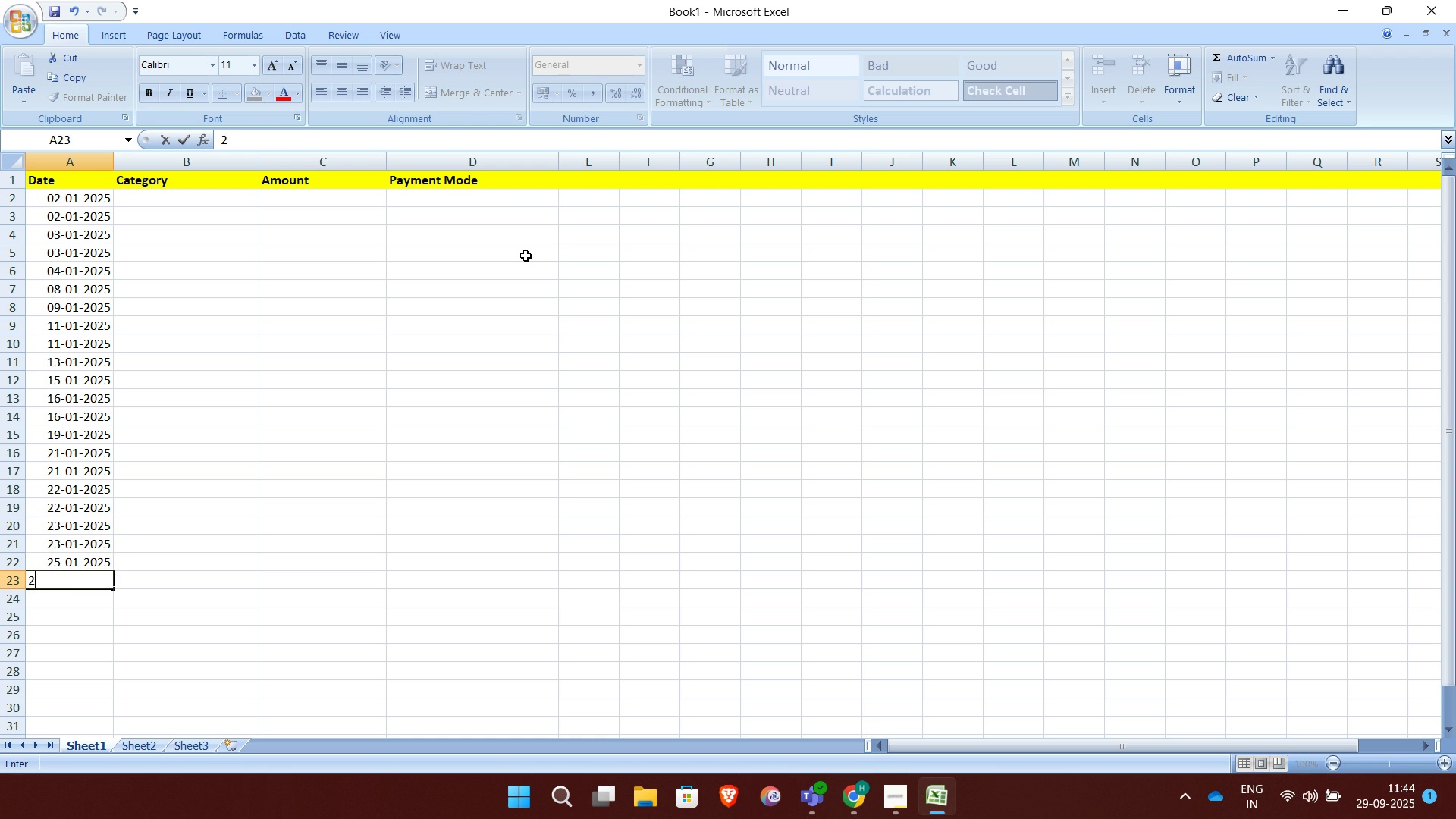 
type(25-01-2025)
 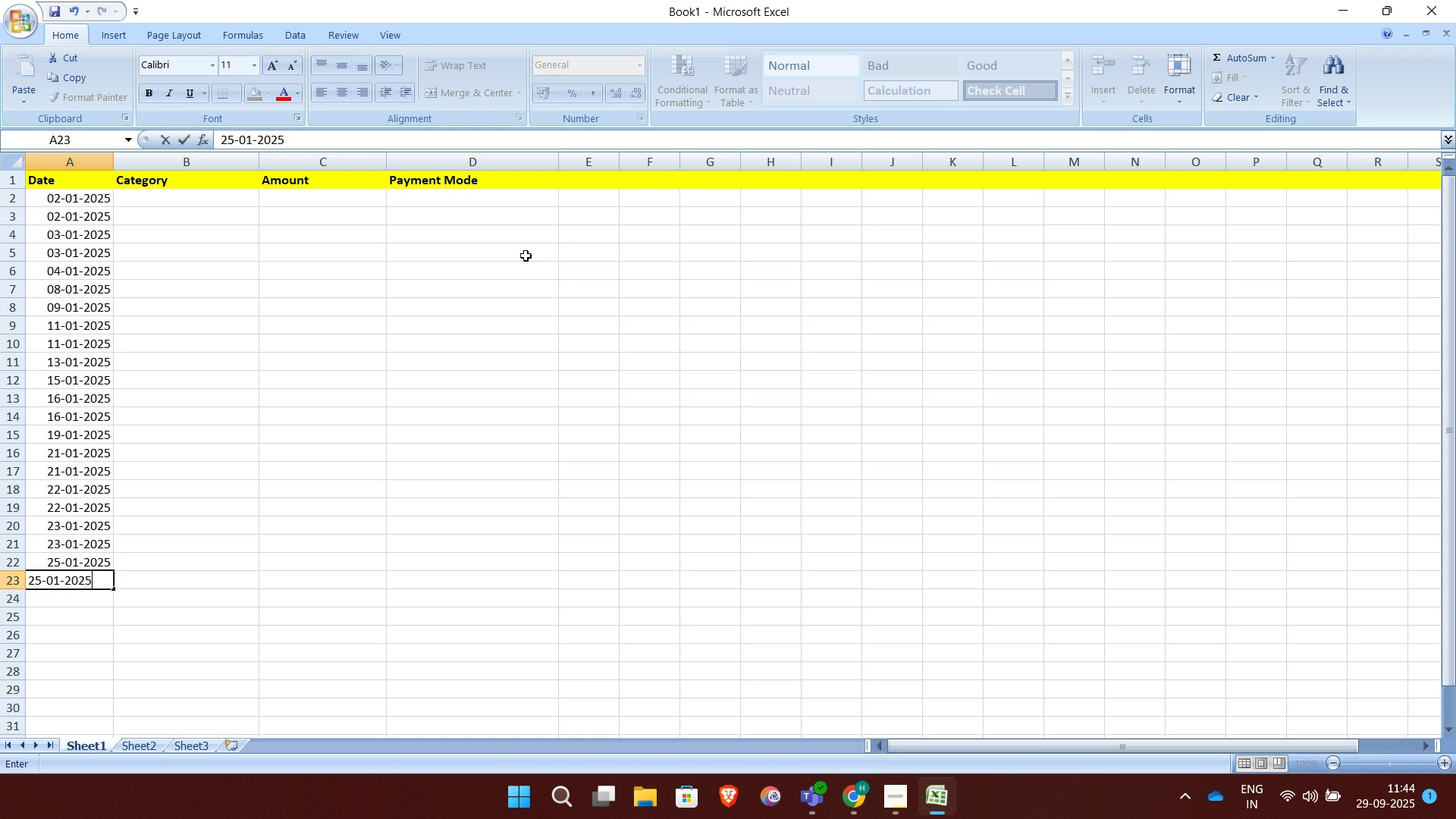 
key(Enter)
 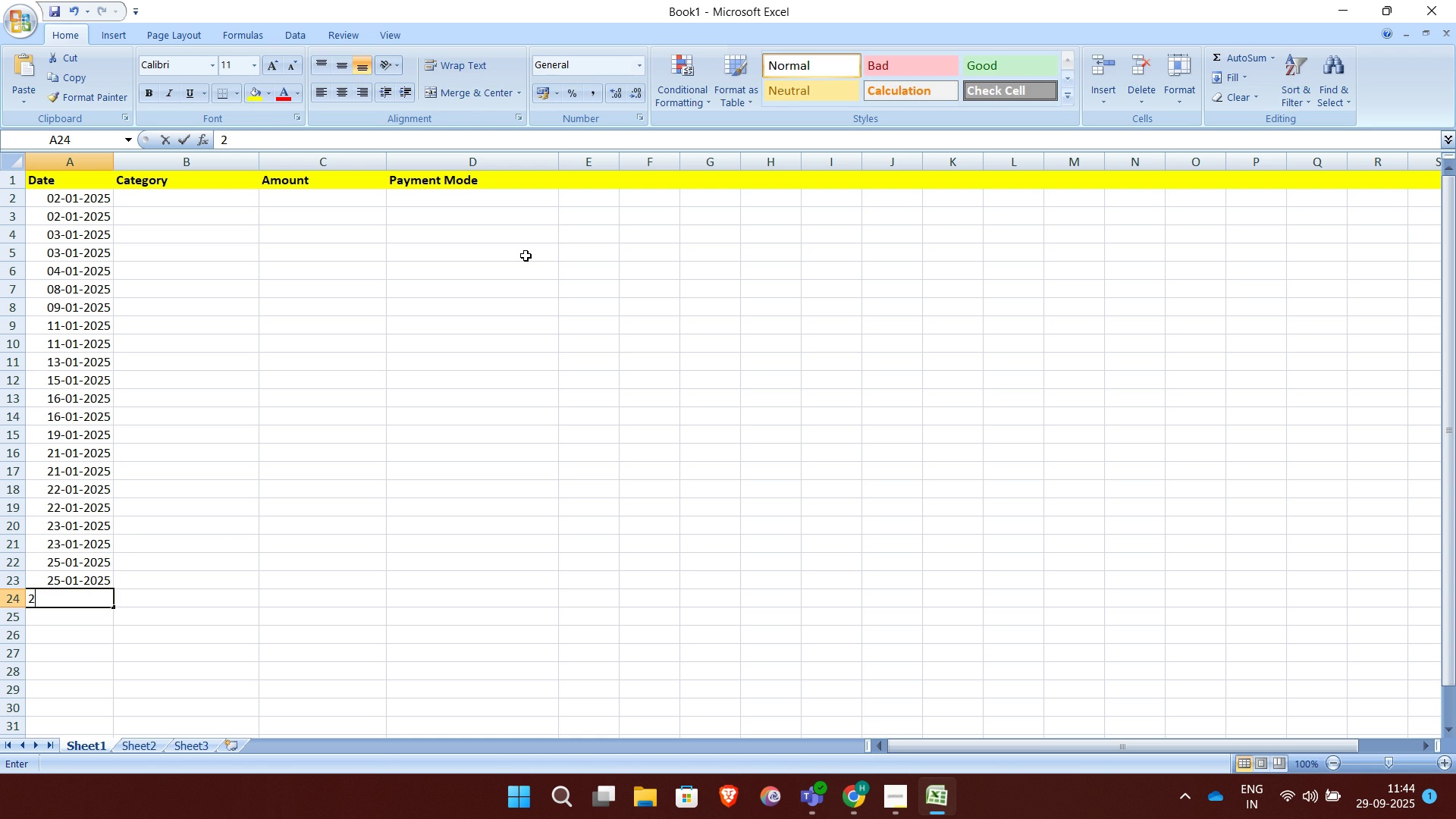 
type(26-01-2)
 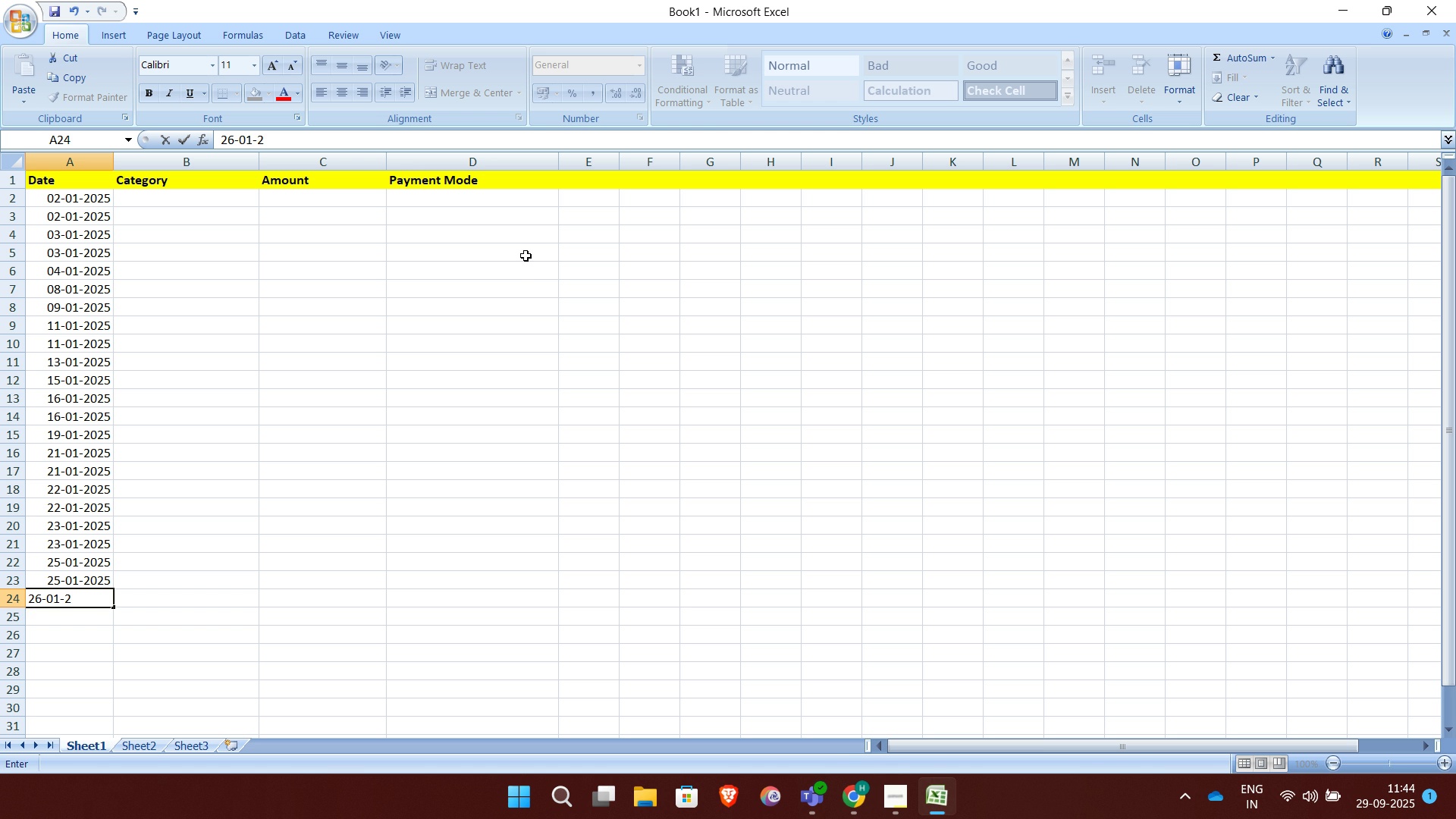 
type(025)
 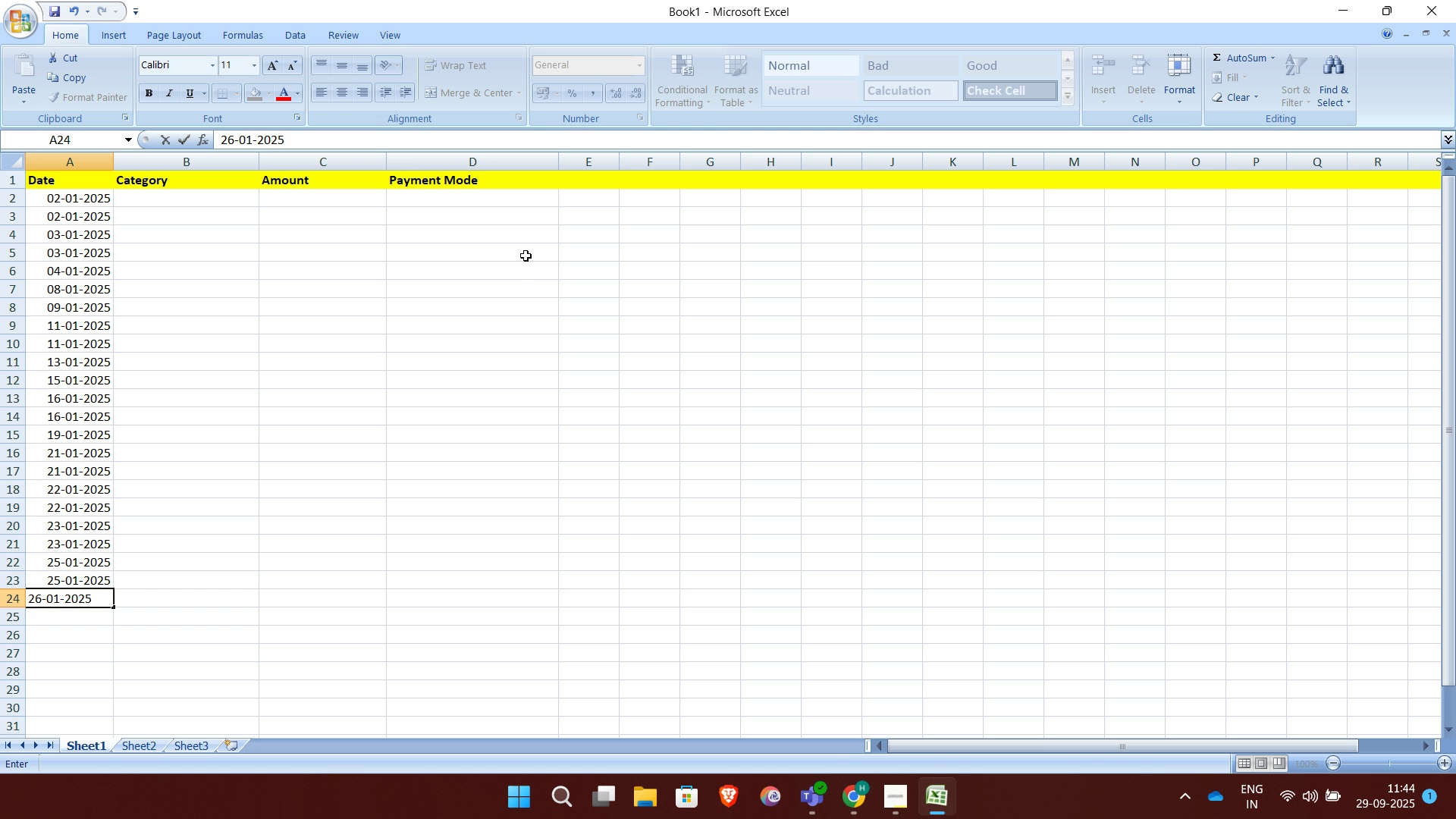 
key(Enter)
 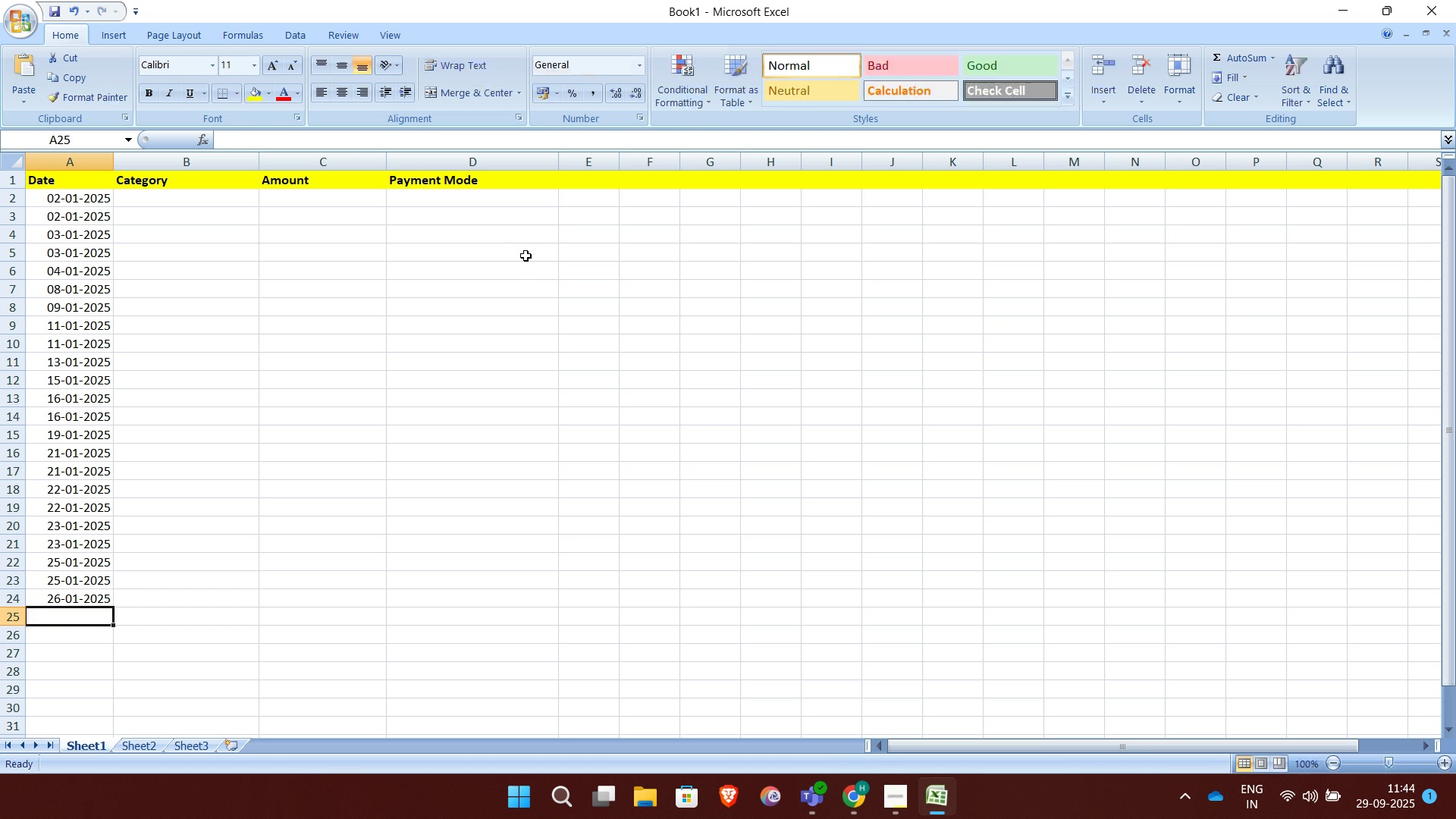 
type(26-01-2025)
 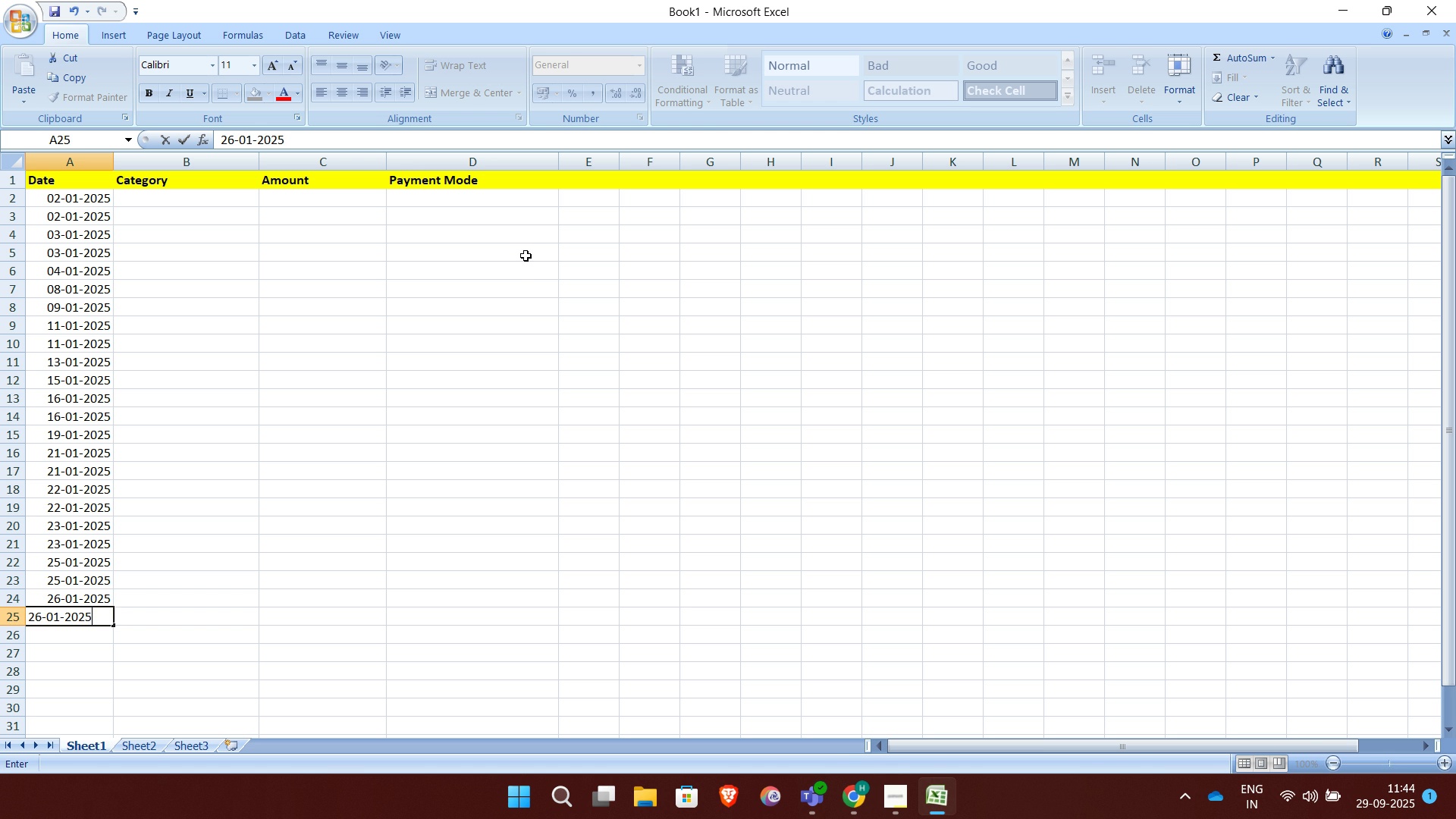 
key(Enter)
 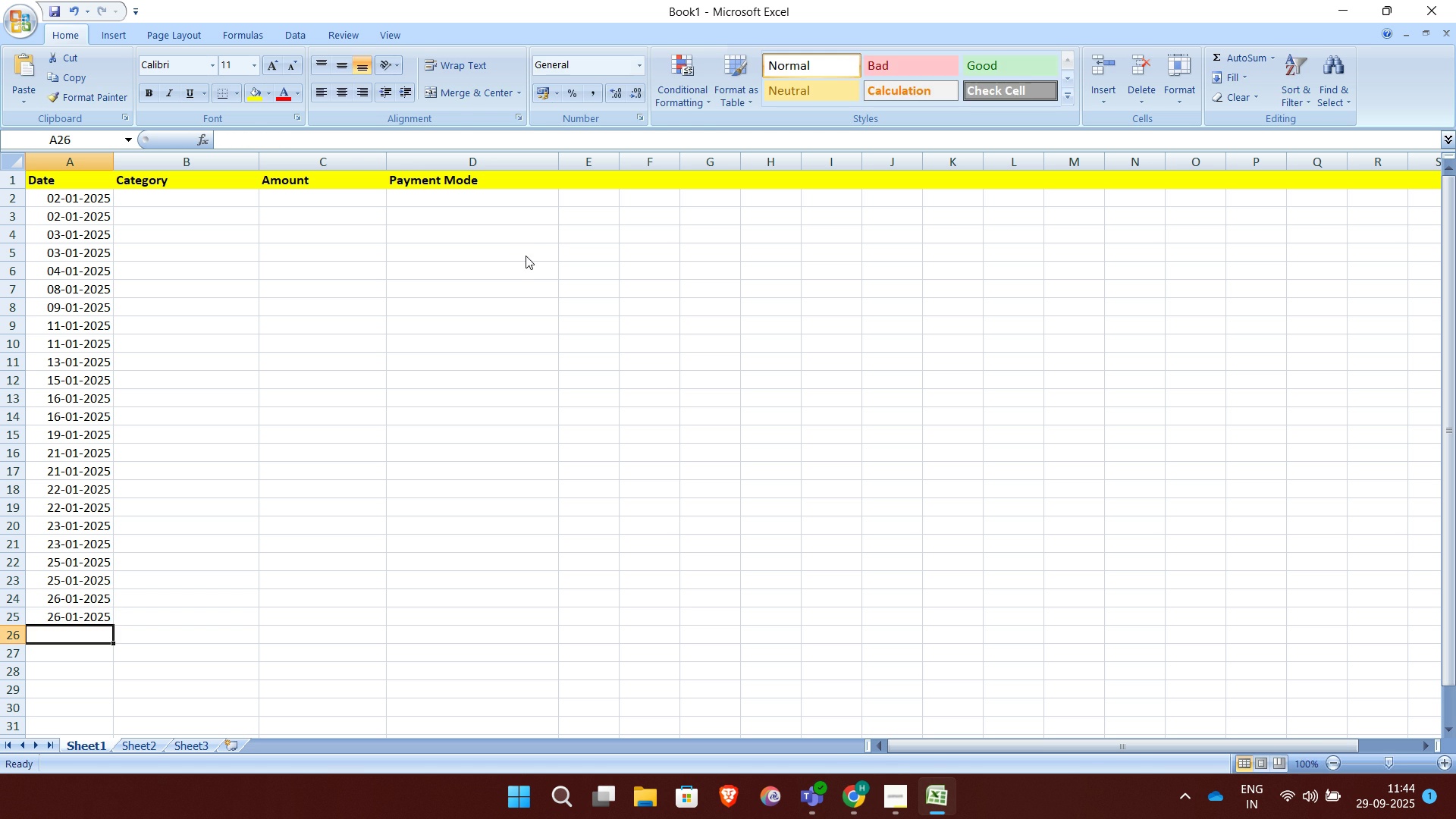 
type(27)
 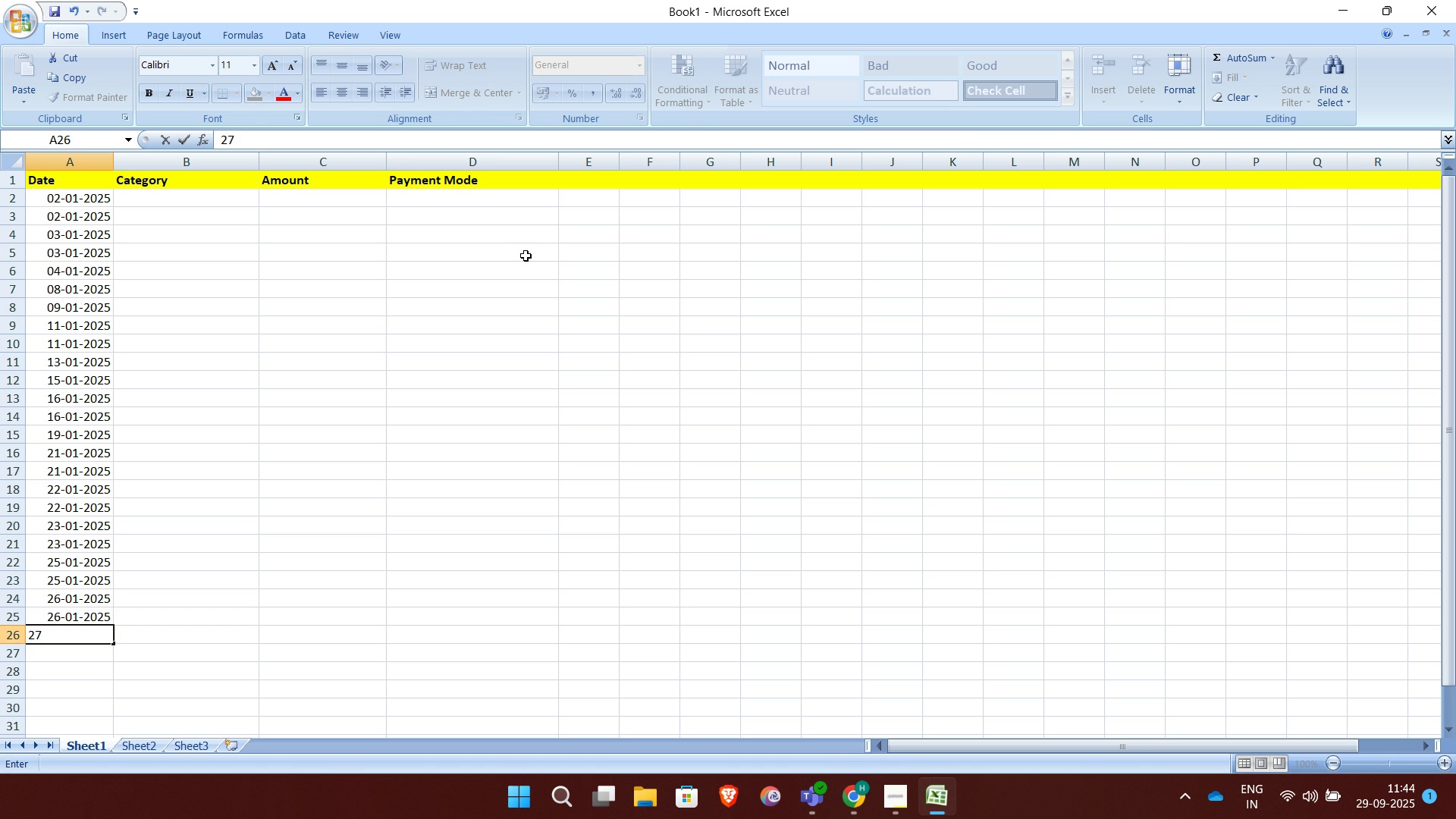 
type(-01-2025)
 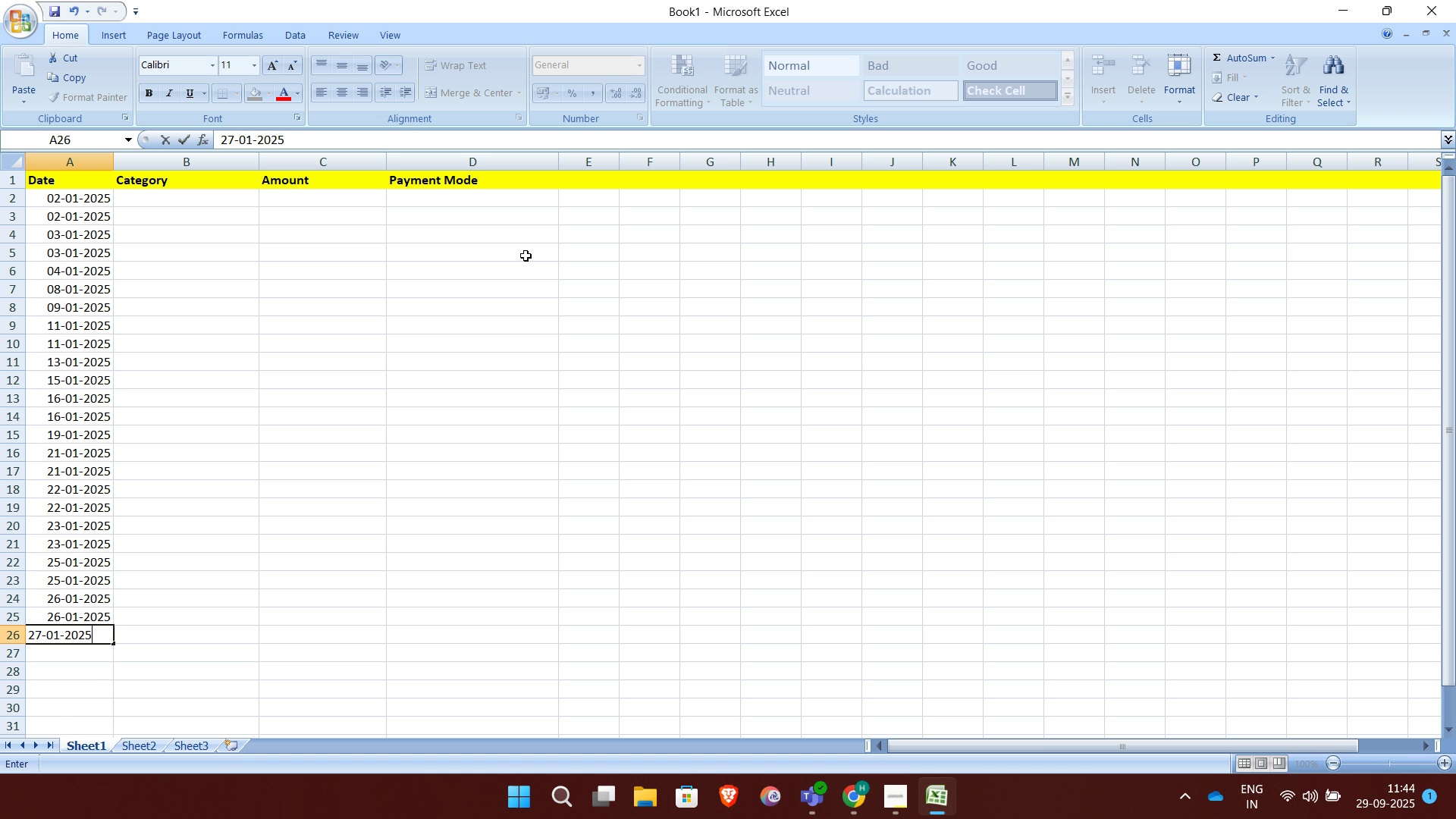 
key(Enter)
 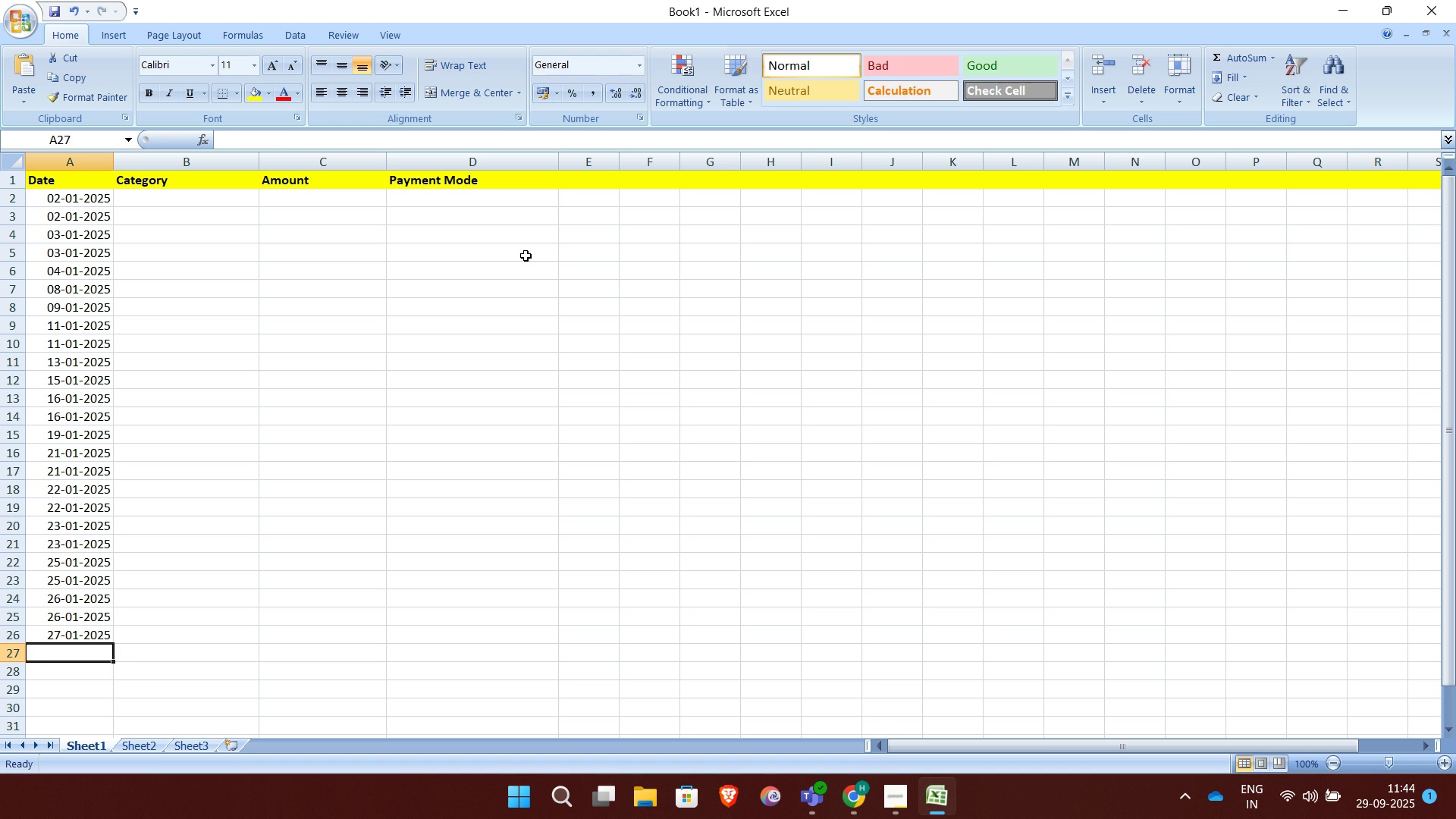 
type(27-01-2025)
 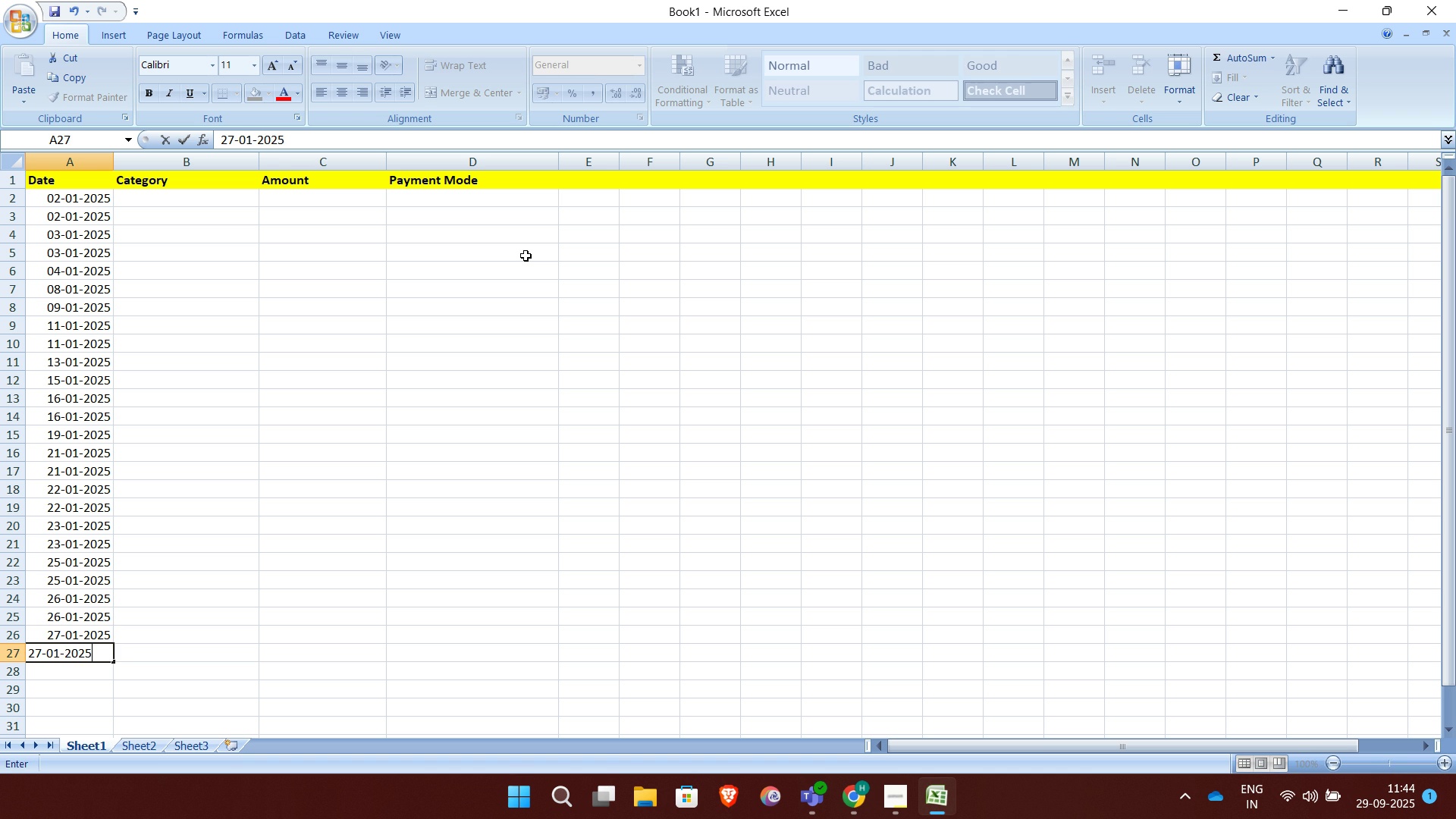 
key(Enter)
 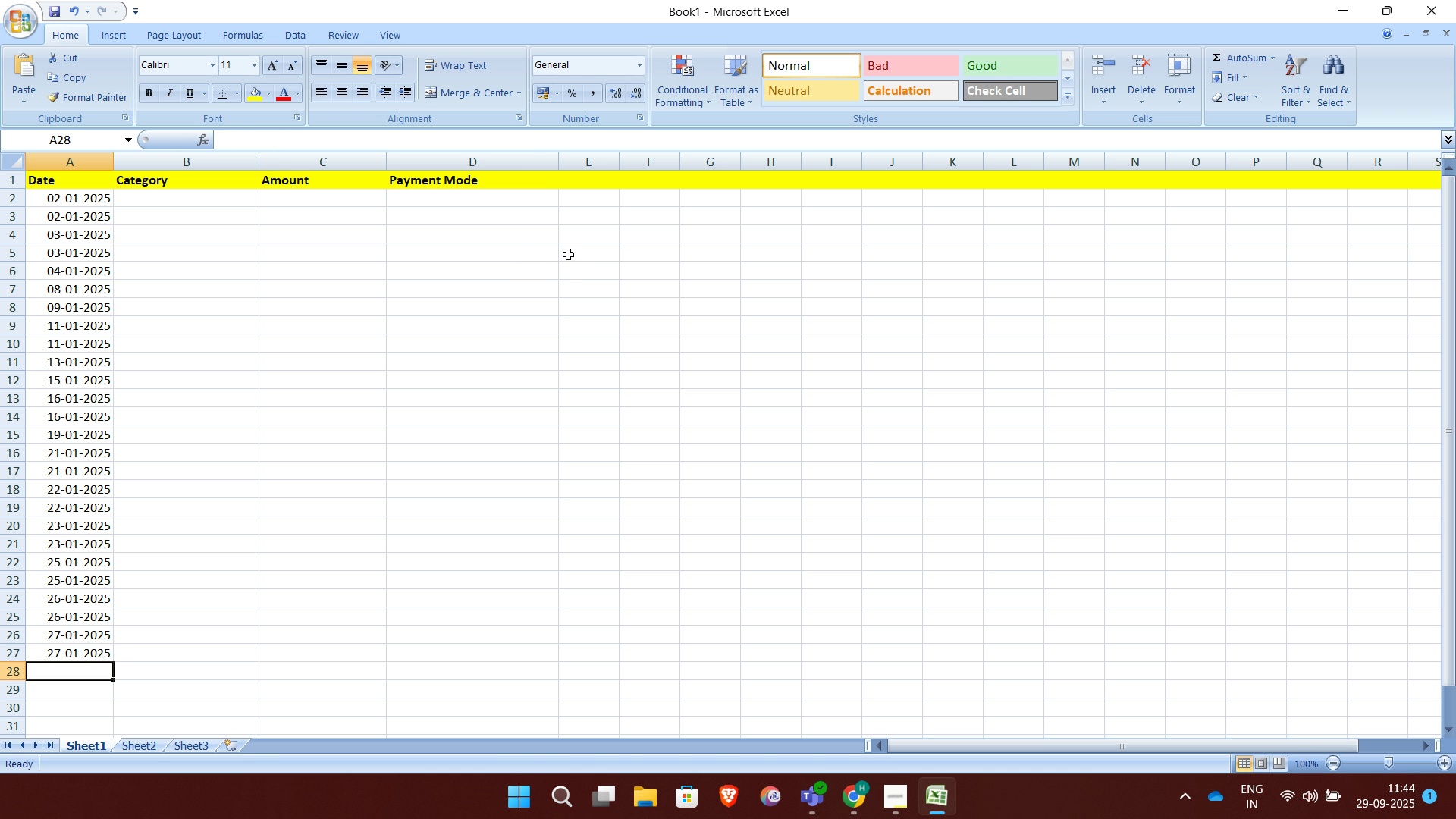 
wait(7.33)
 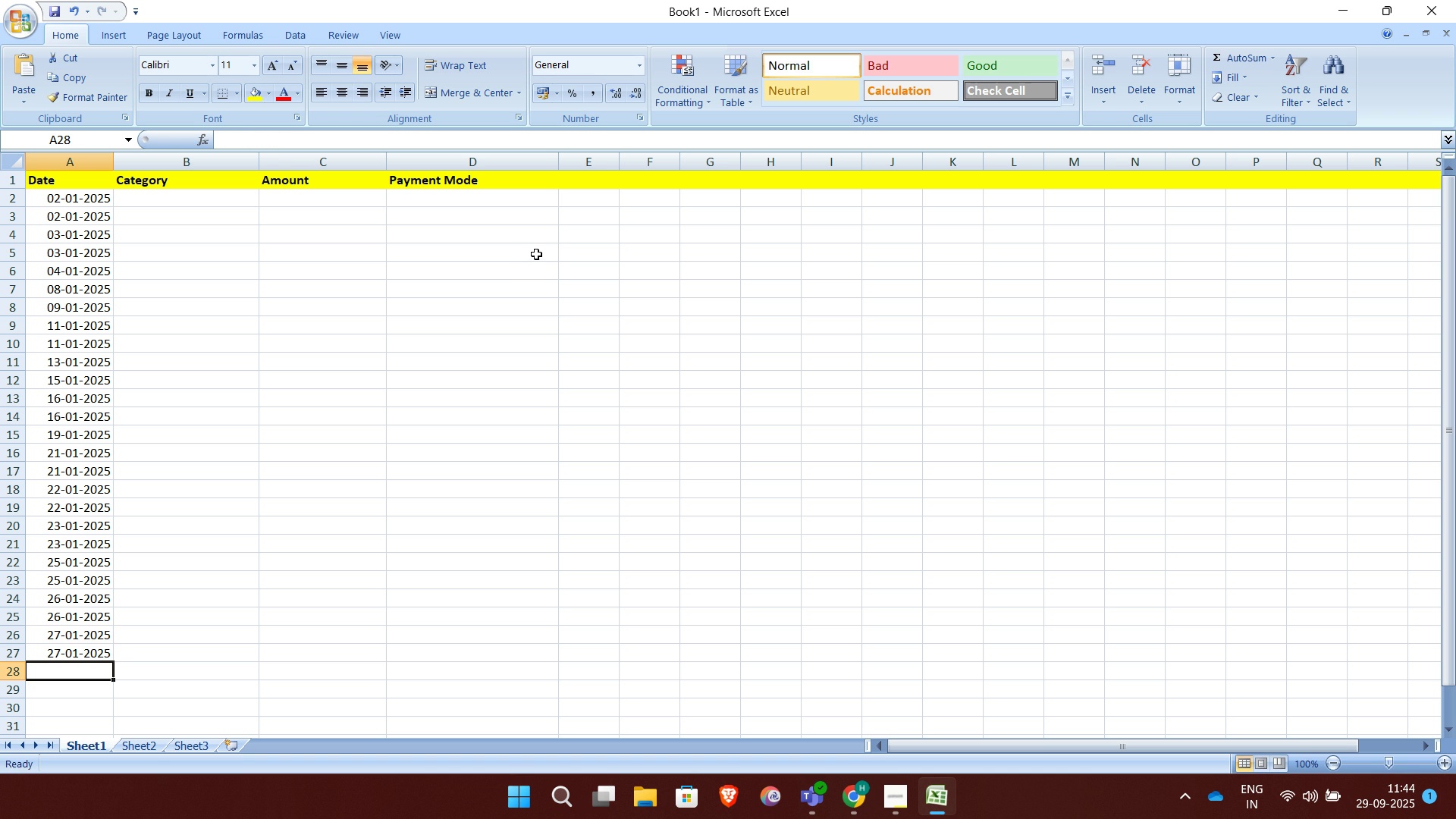 
key(ArrowUp)
 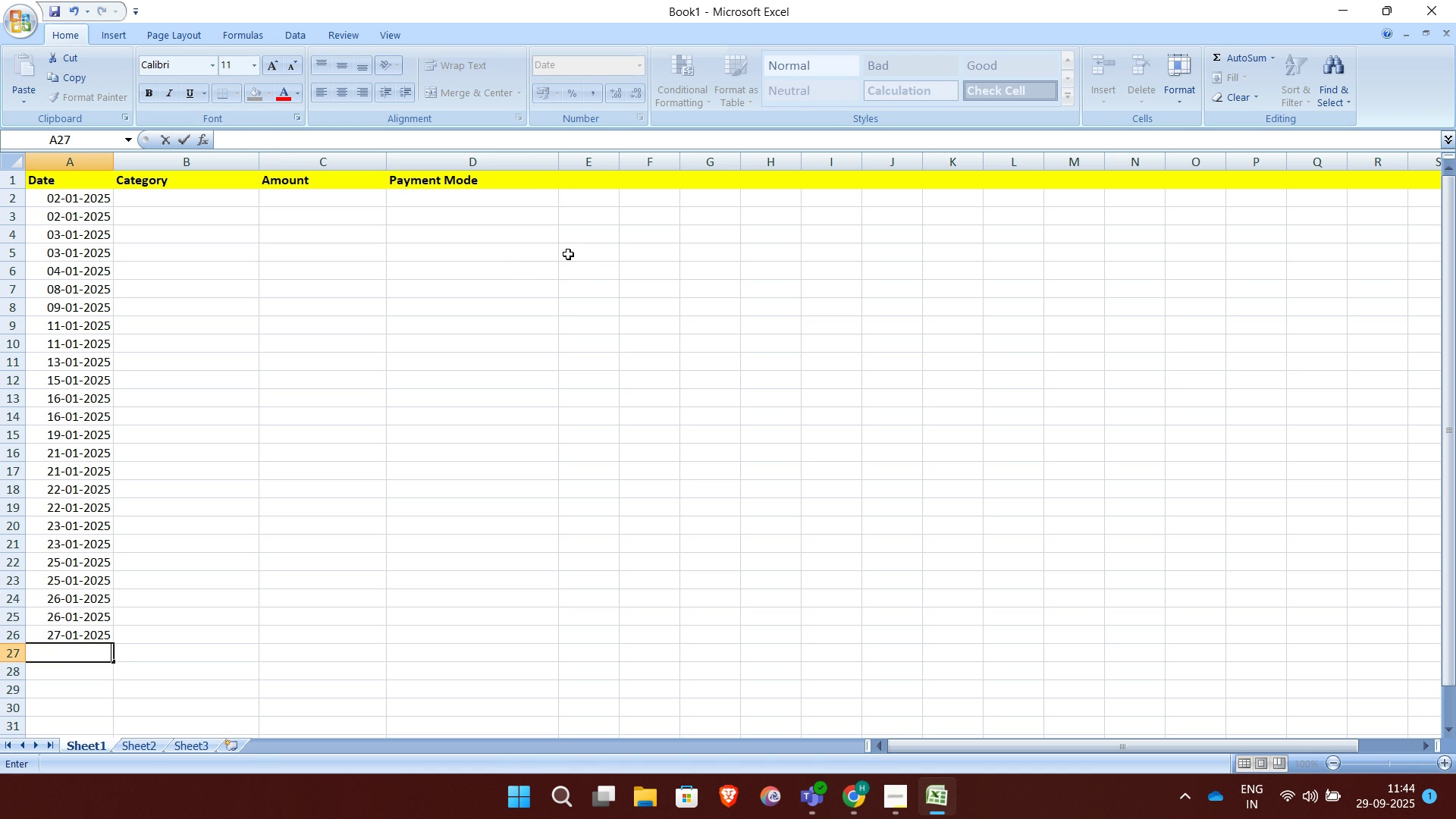 
key(Backspace)
type(28-01-2025)
 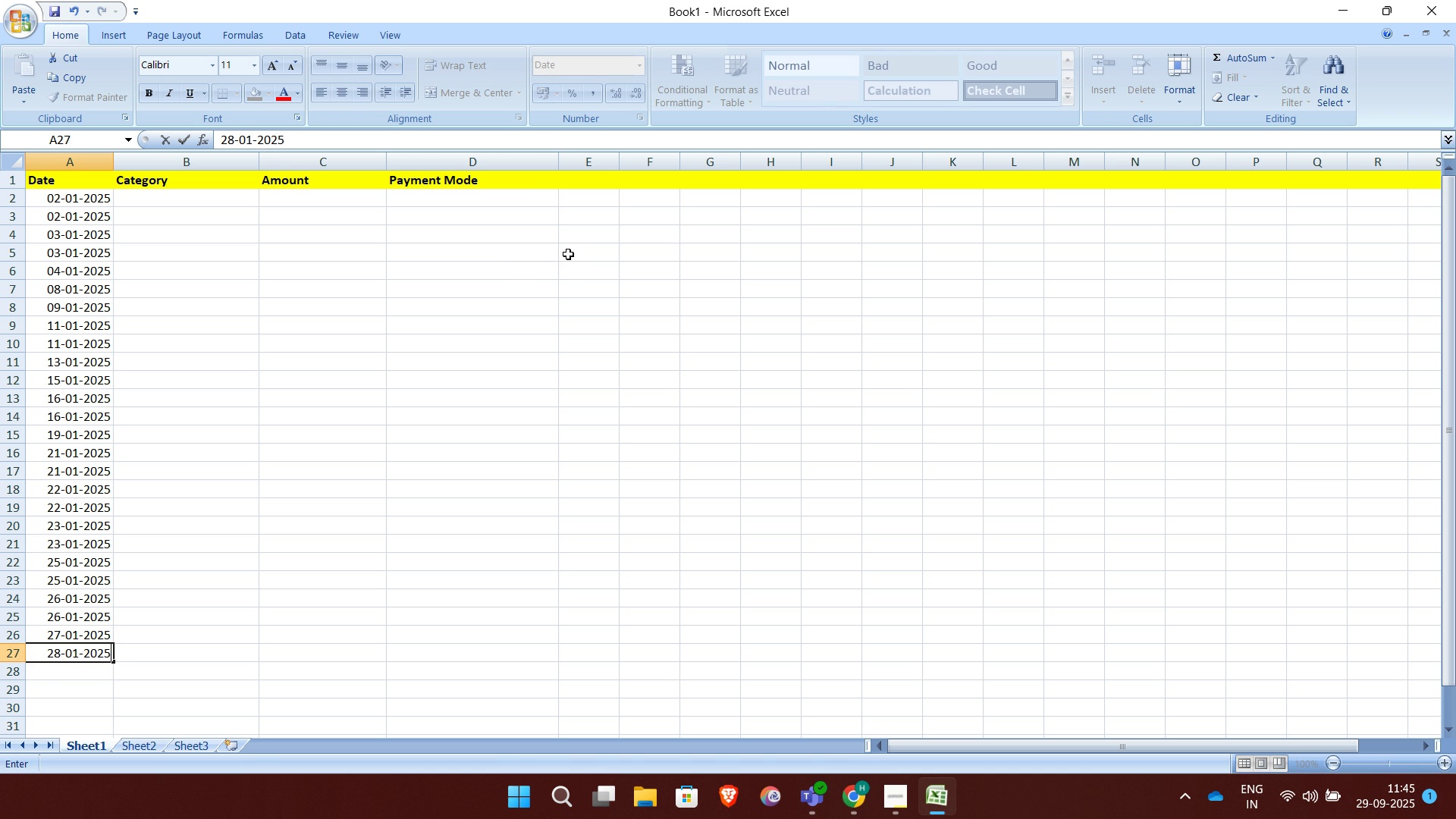 
key(Enter)
 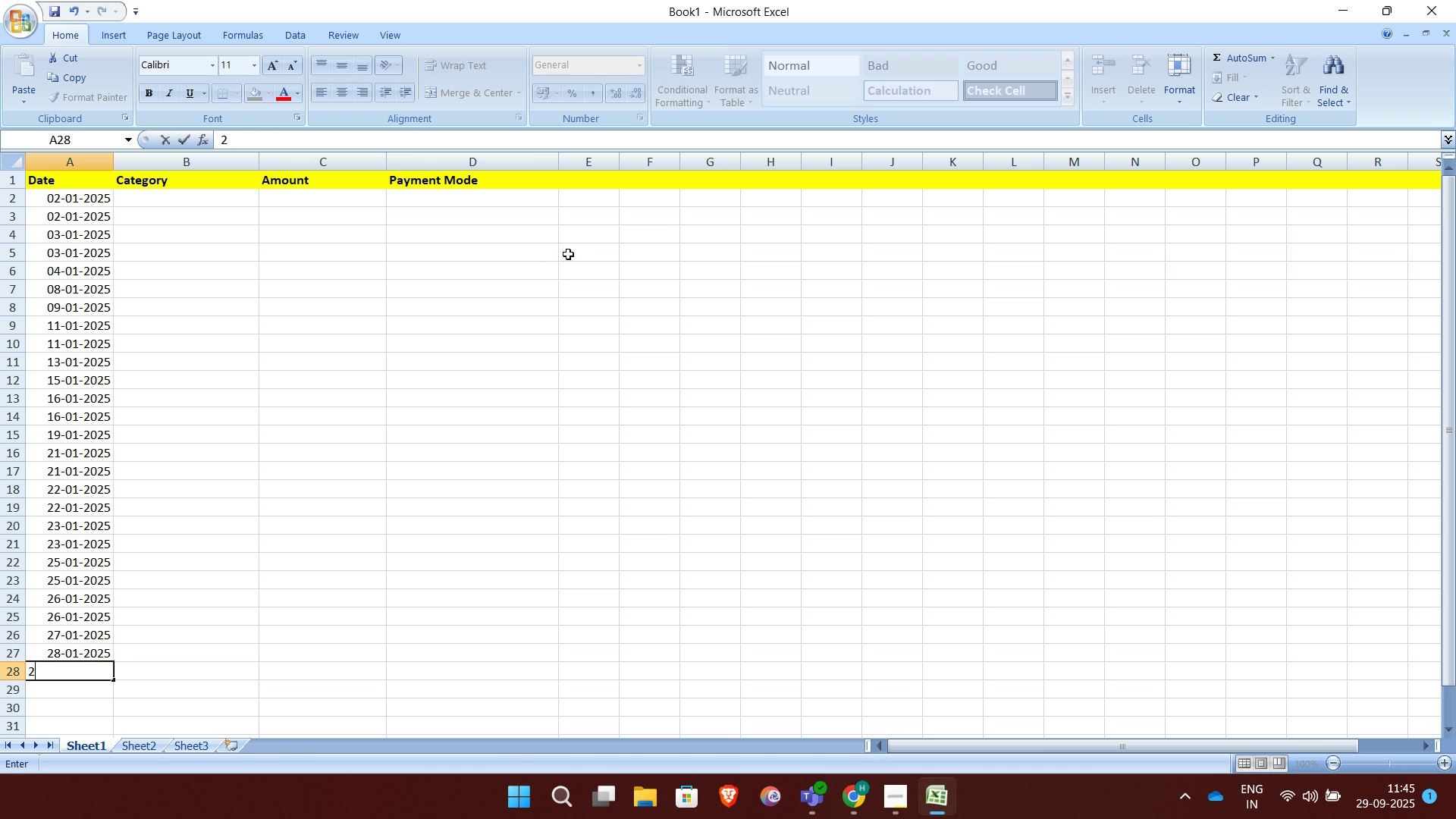 
type(29-01-2025)
 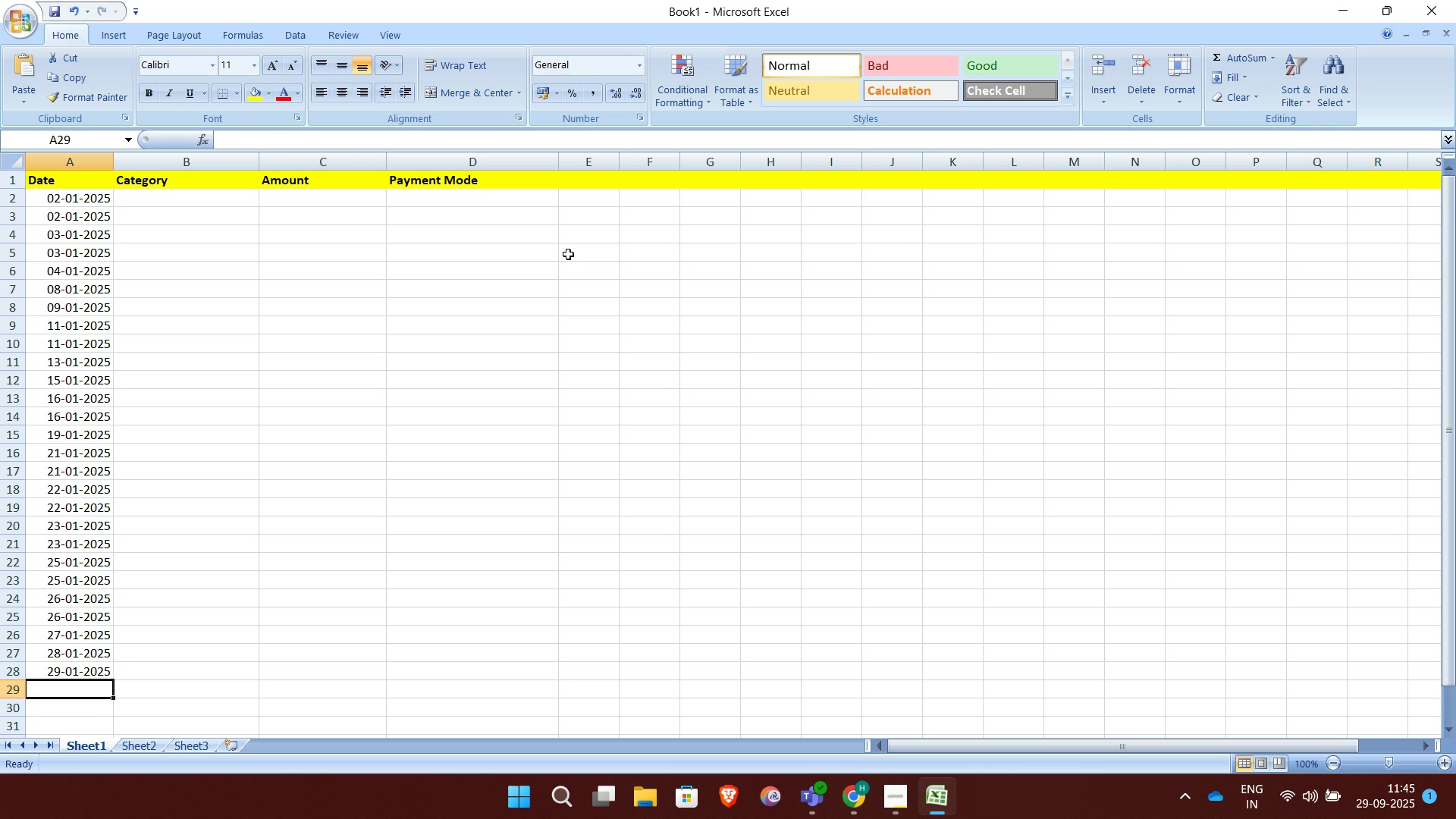 
key(Enter)
 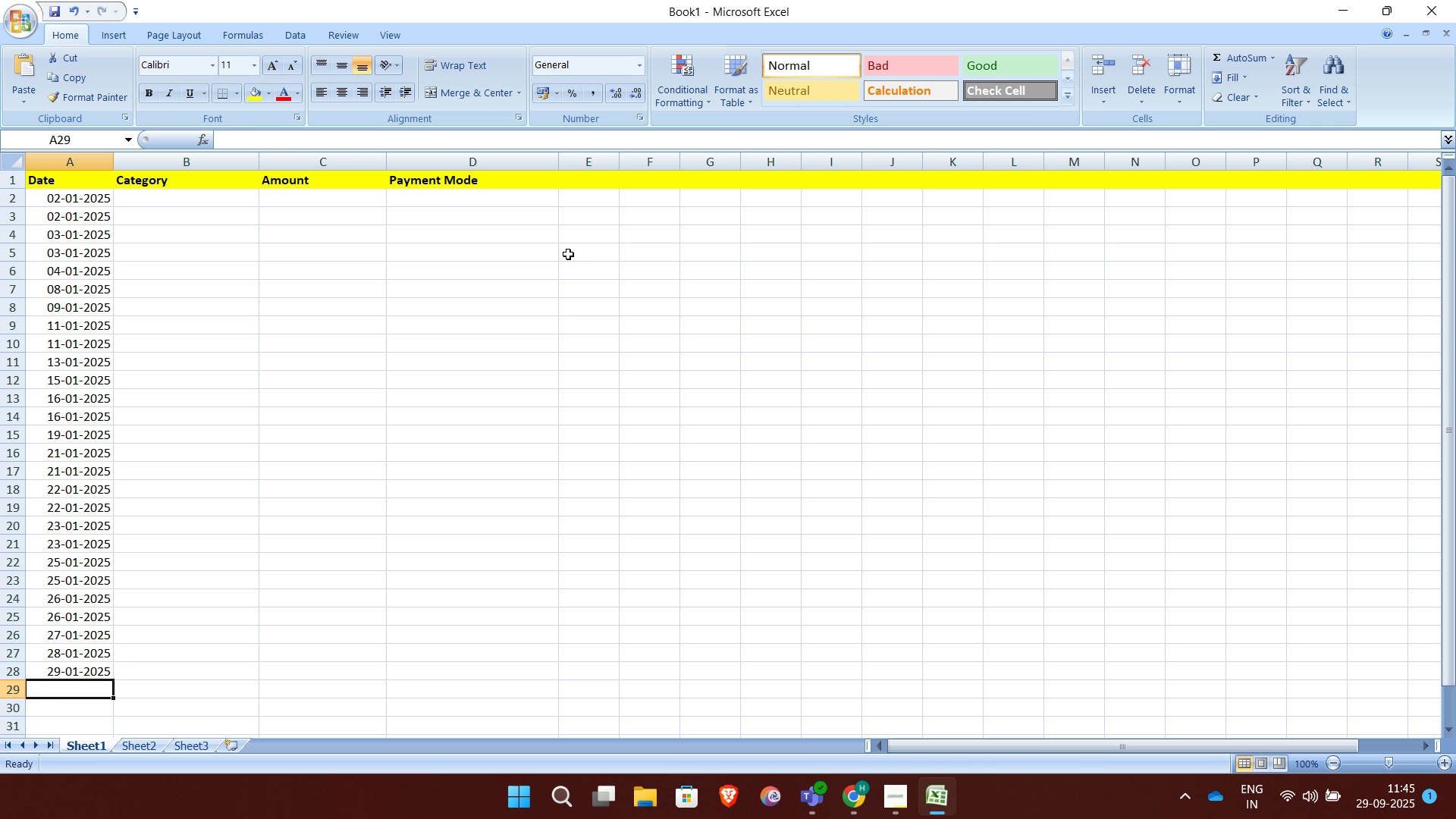 
type(29-01-2025)
 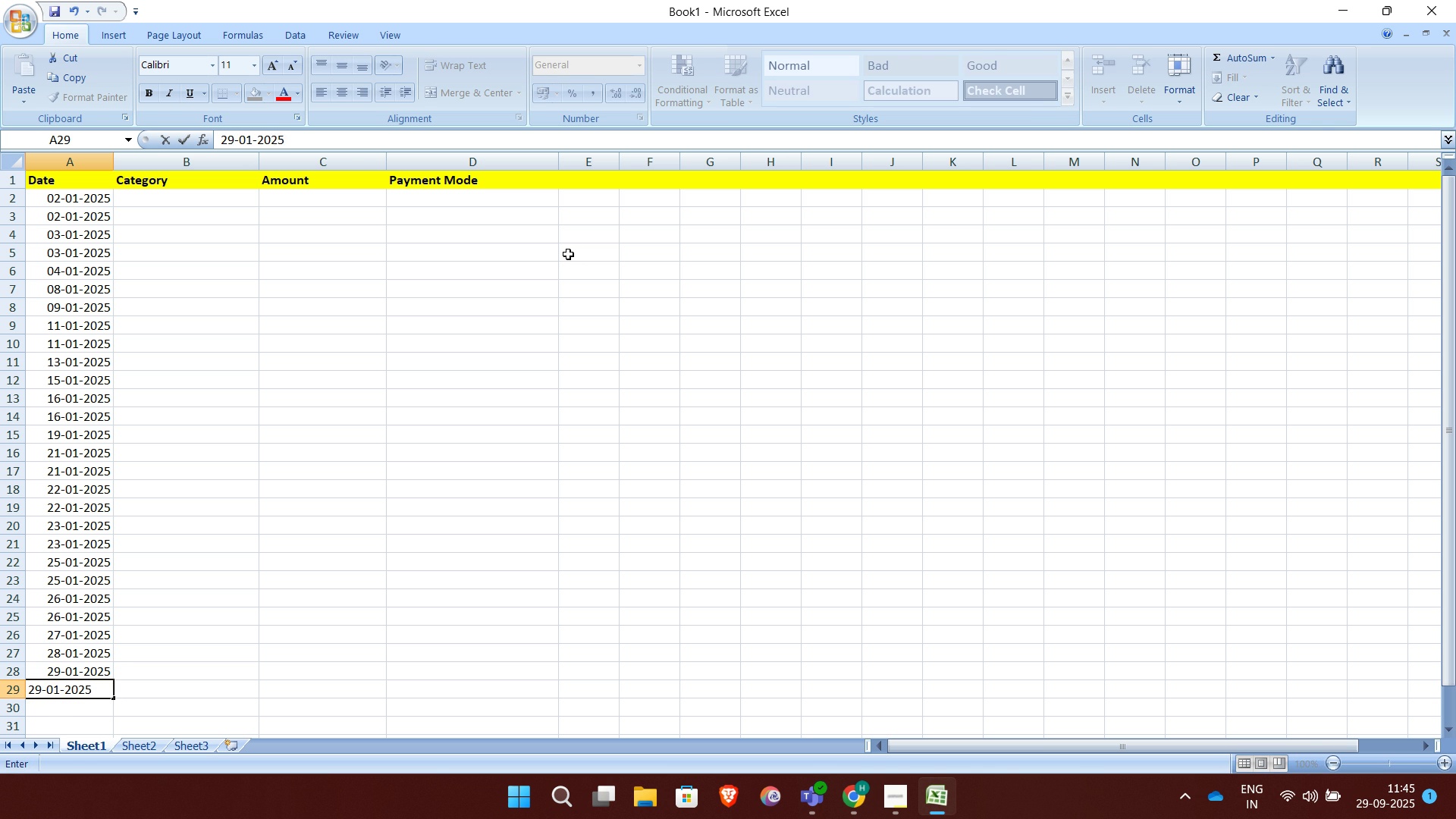 
key(Enter)
 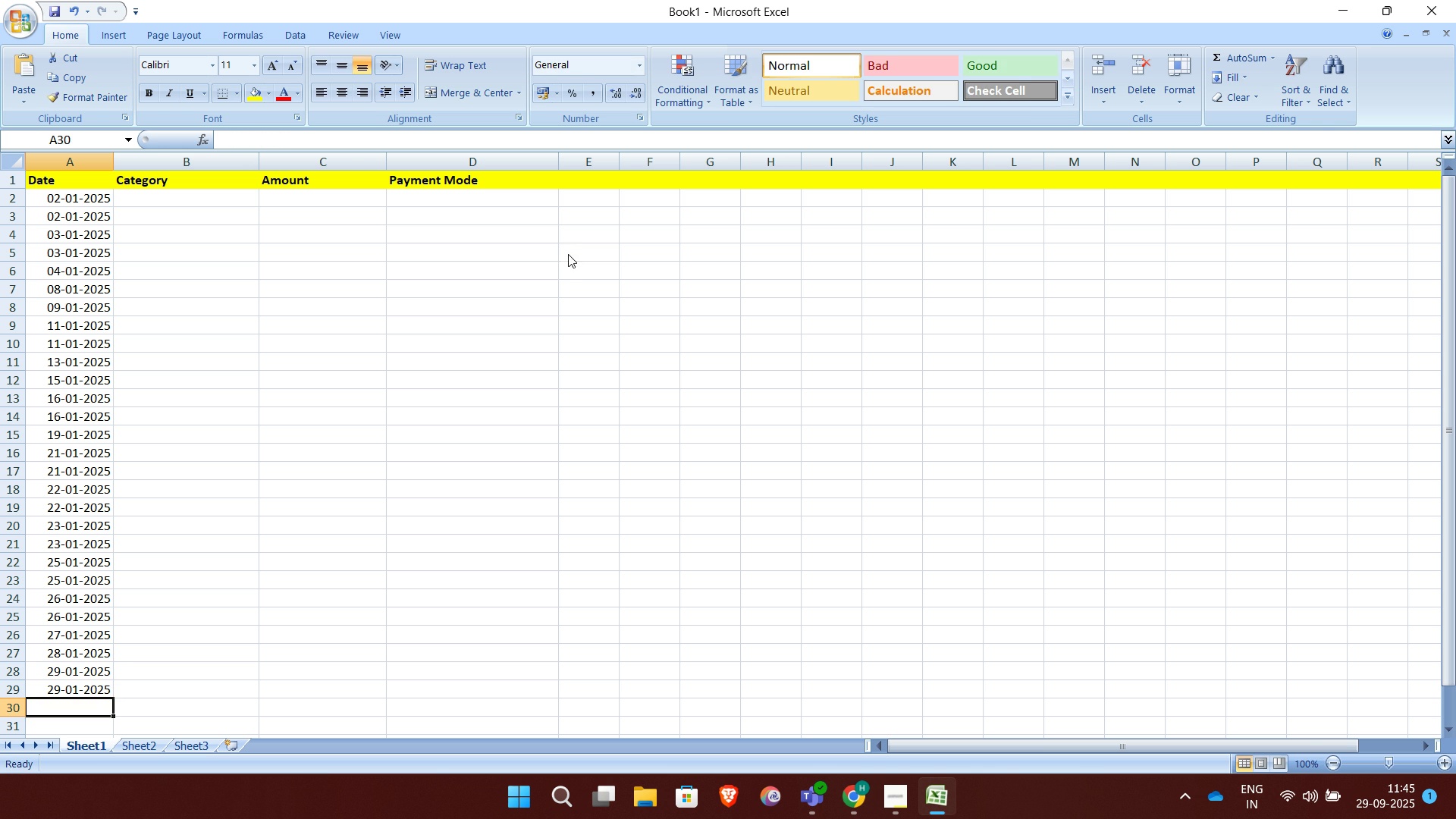 
type(31-01-2025)
 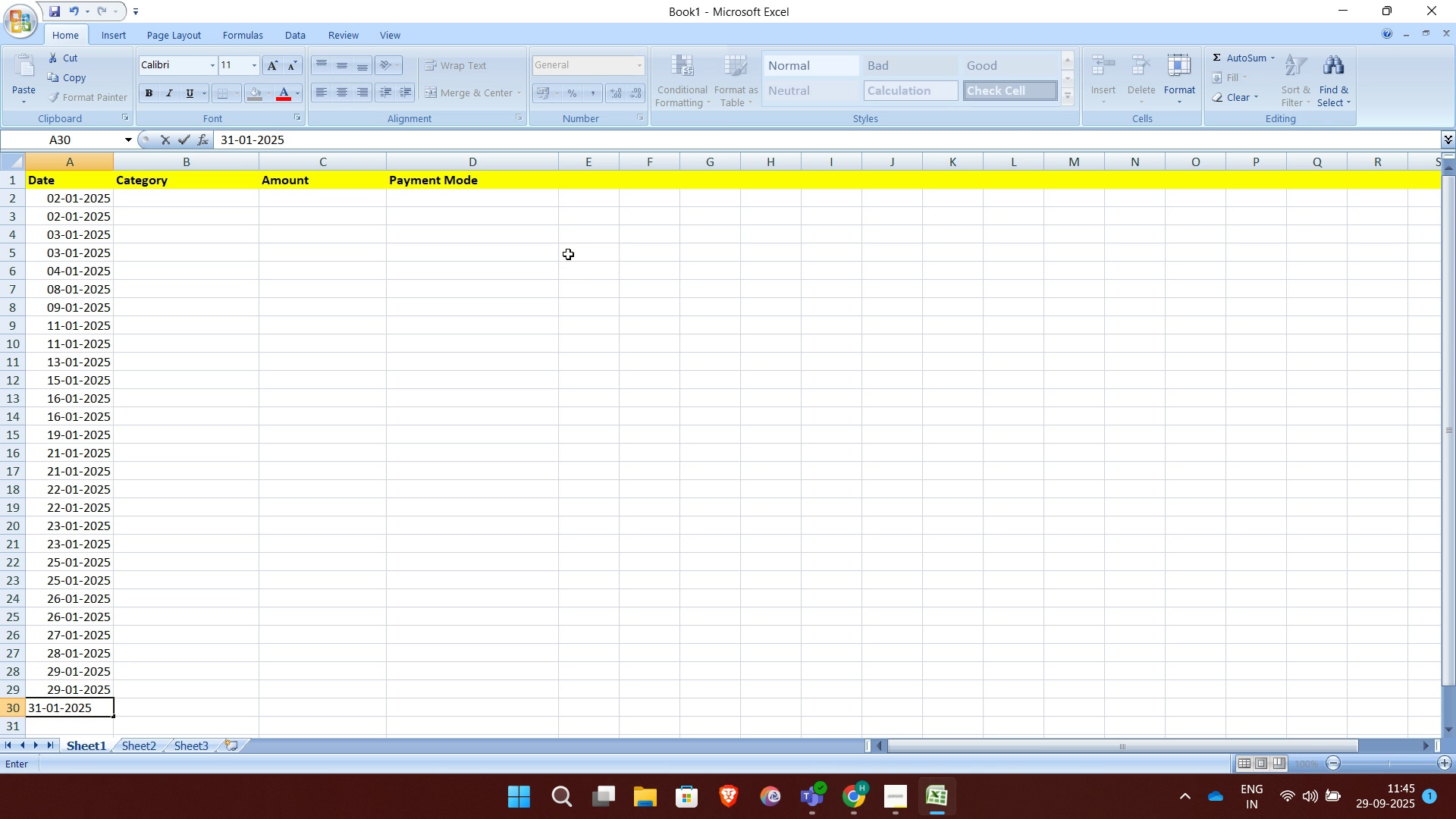 
key(Enter)
 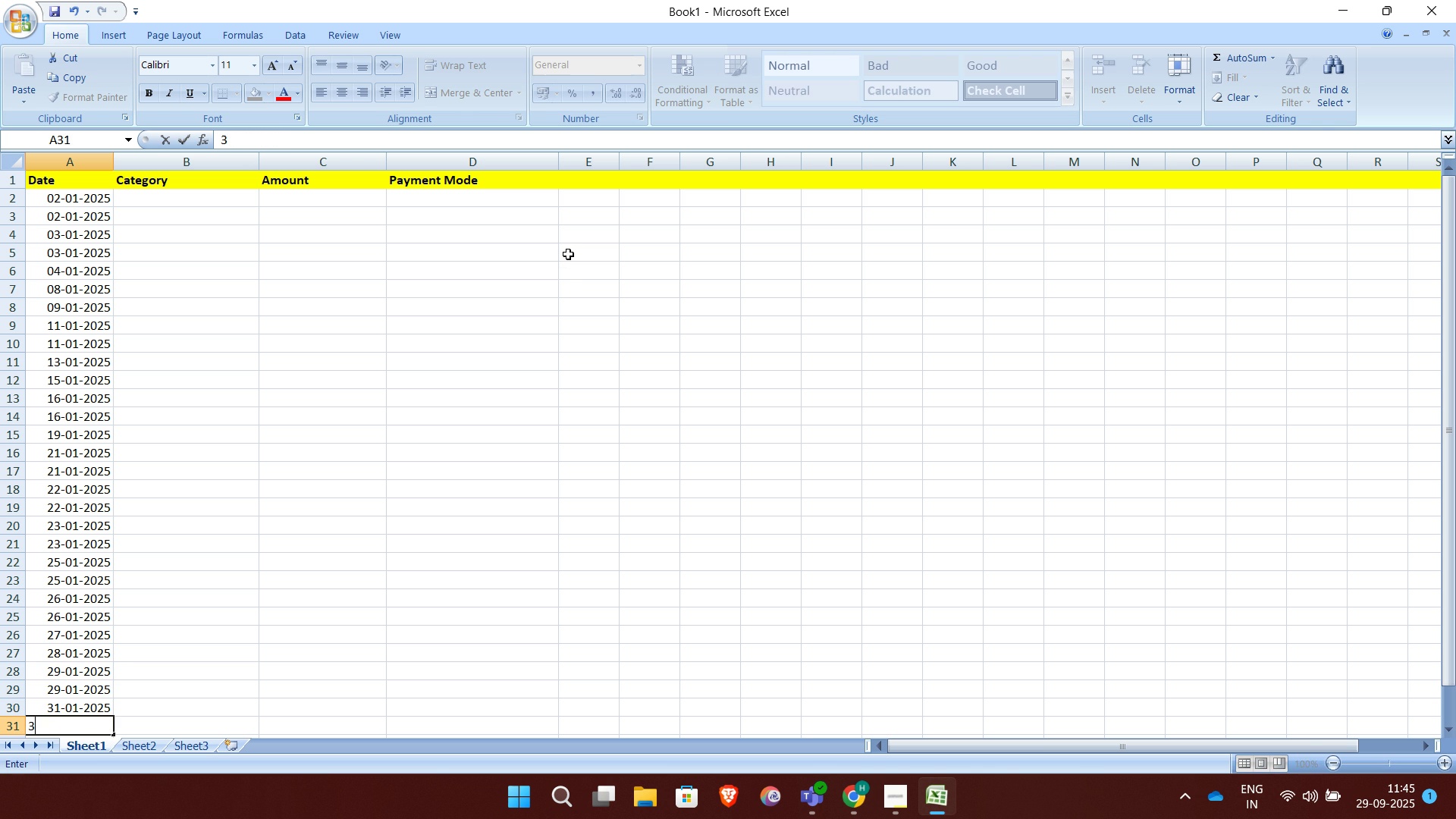 
type(31-01-2025)
 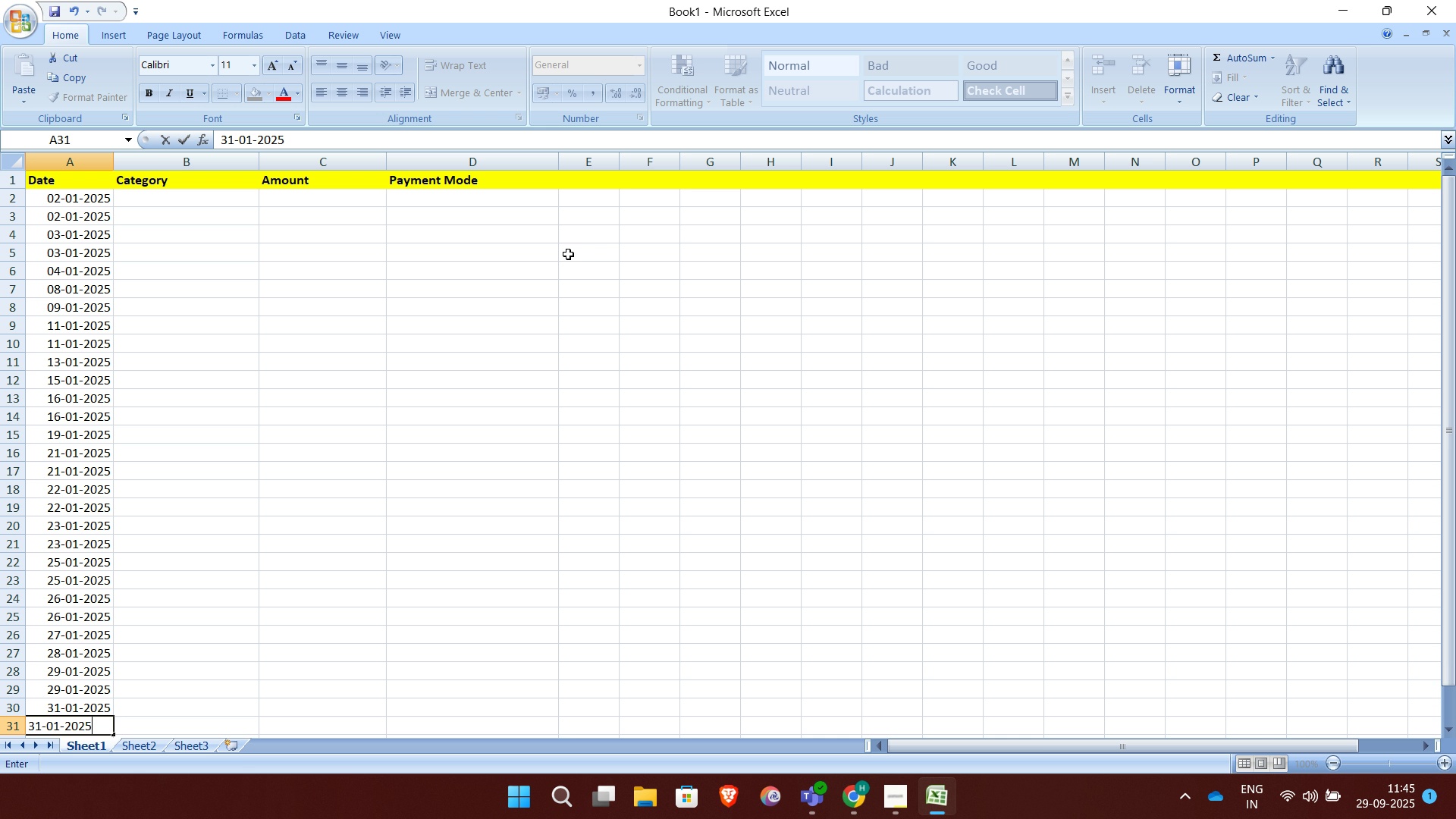 
key(Enter)
 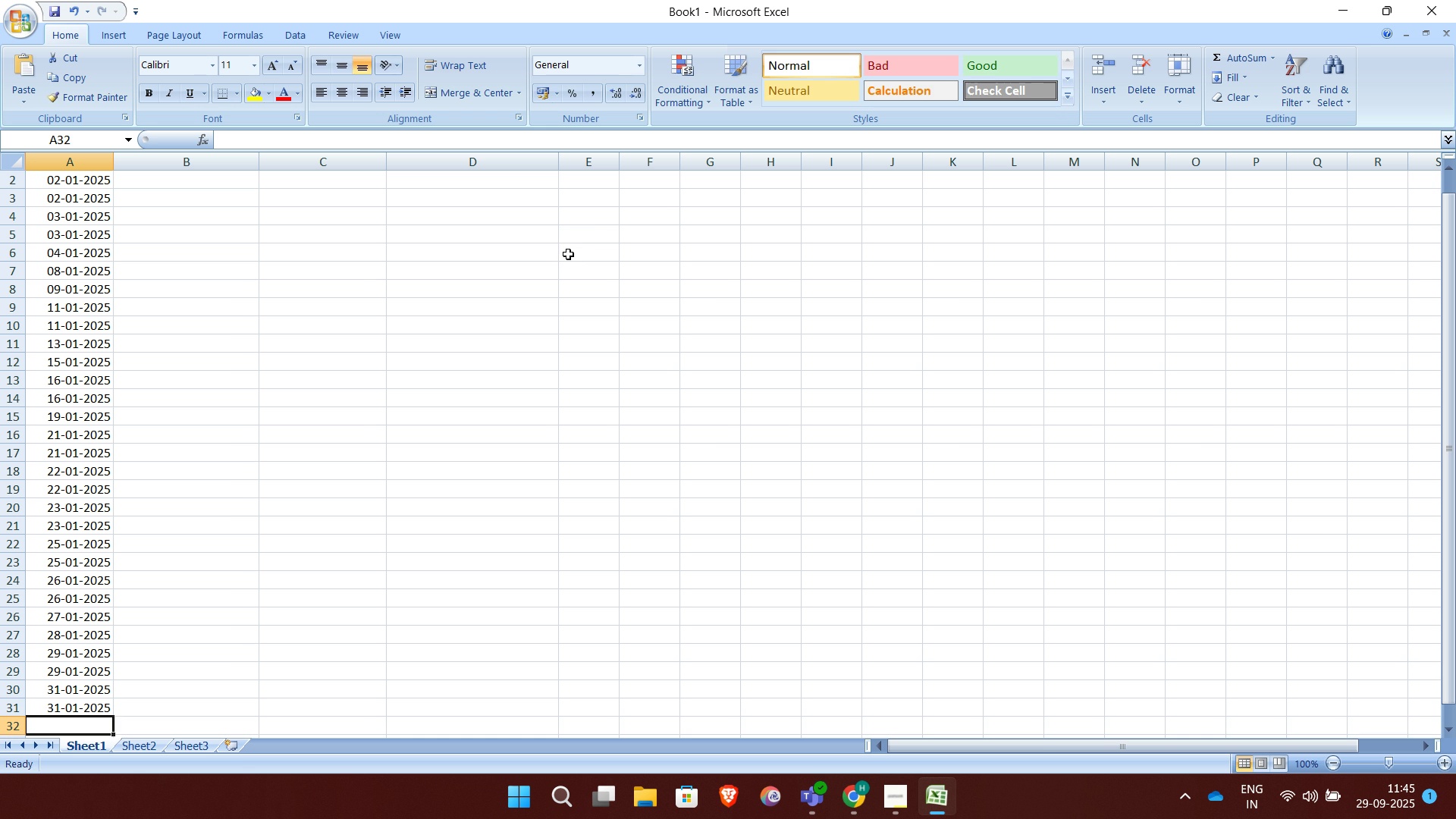 
type(31-01-2025)
 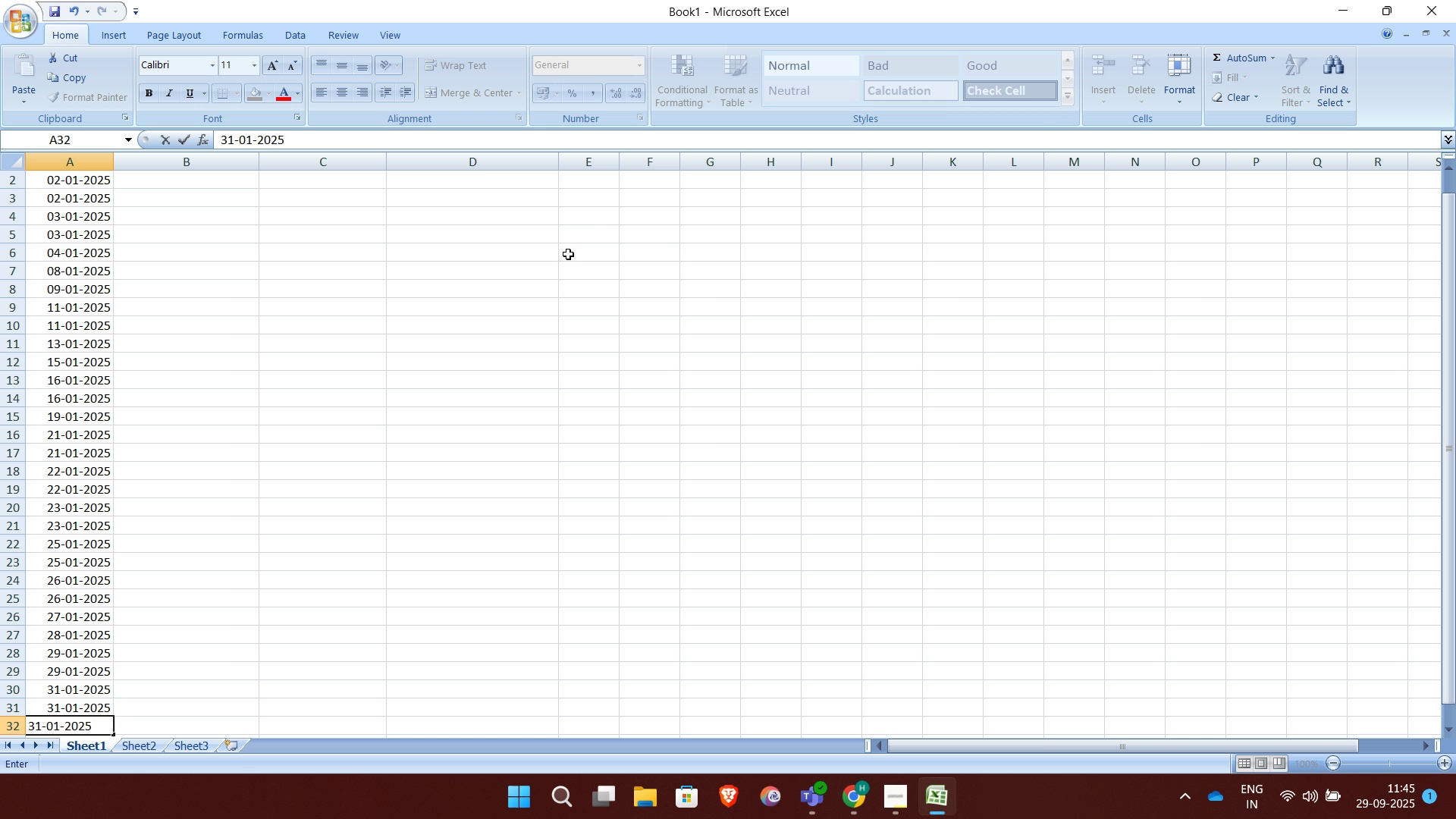 
key(Enter)
 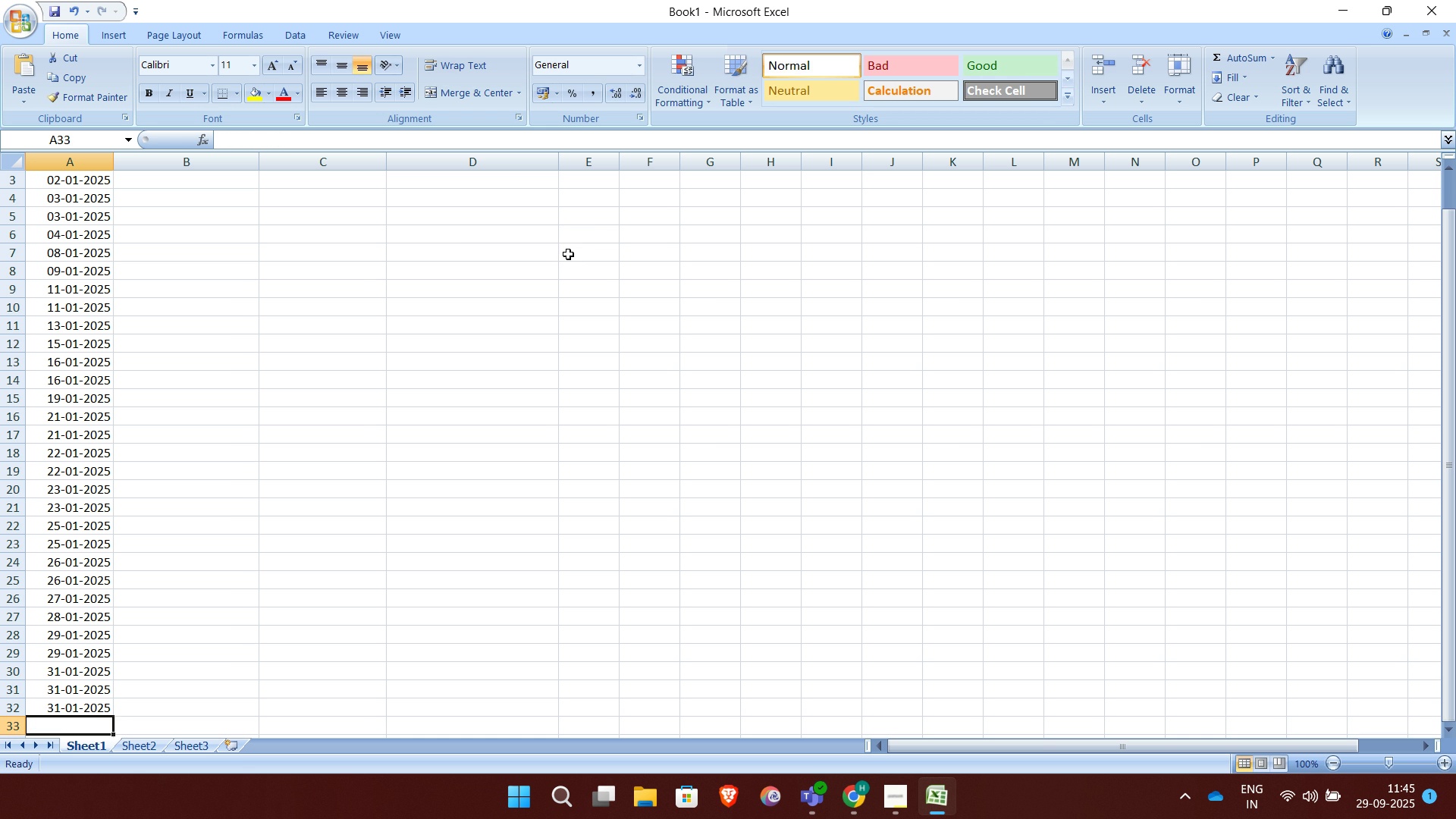 
wait(5.69)
 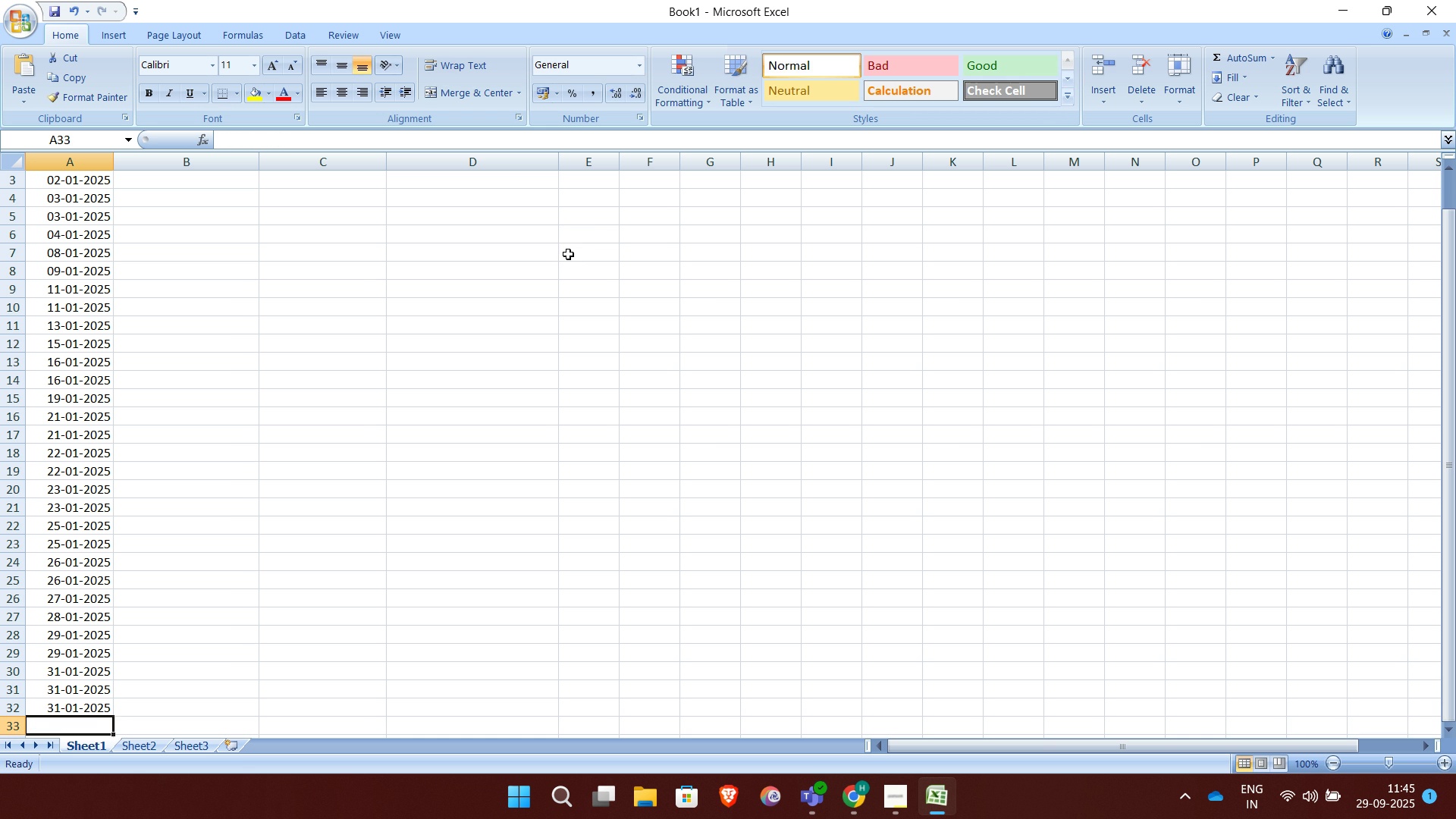 
type(02-02-2025)
 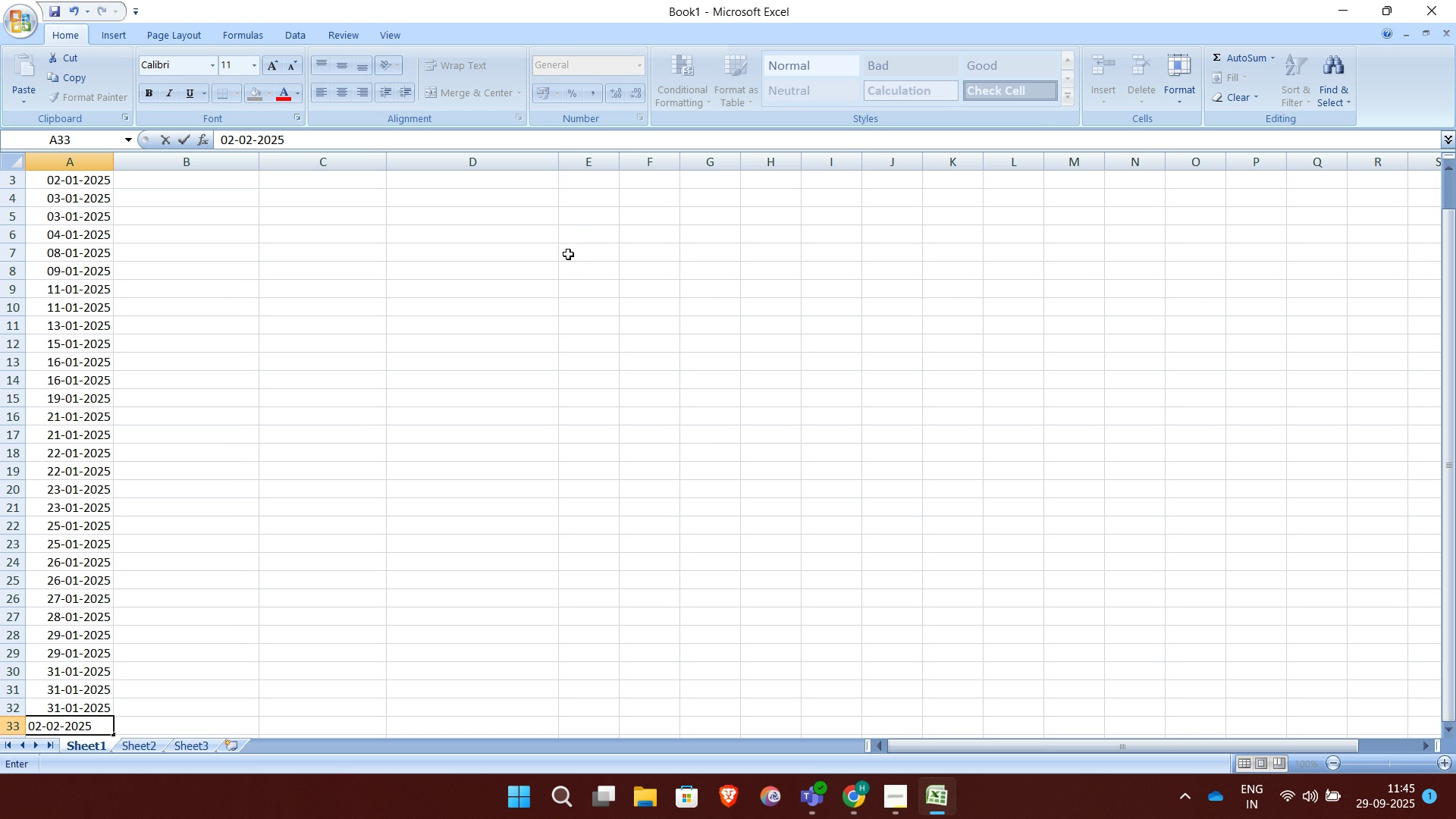 
key(Enter)
 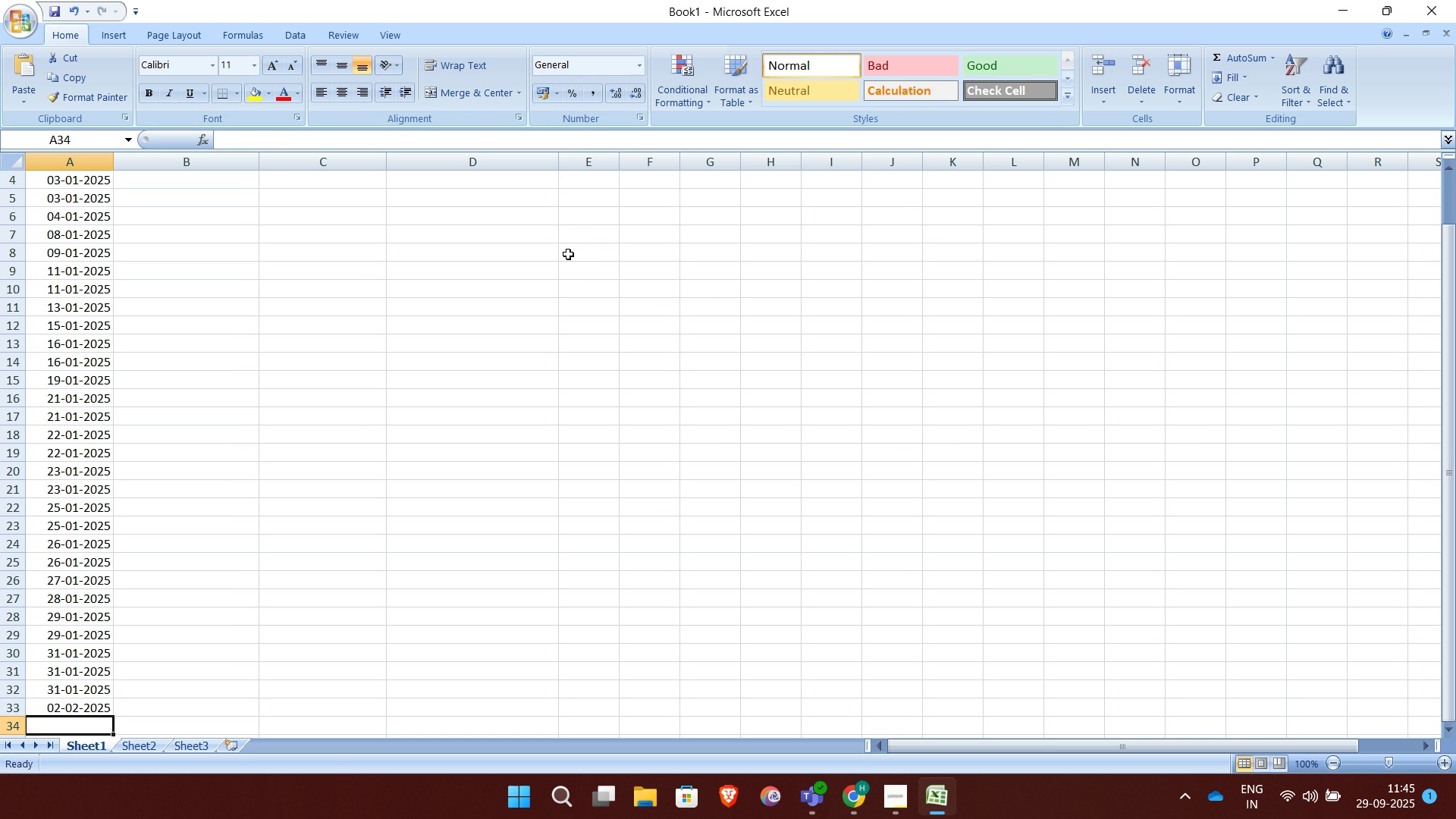 
type(03-02-2025)
 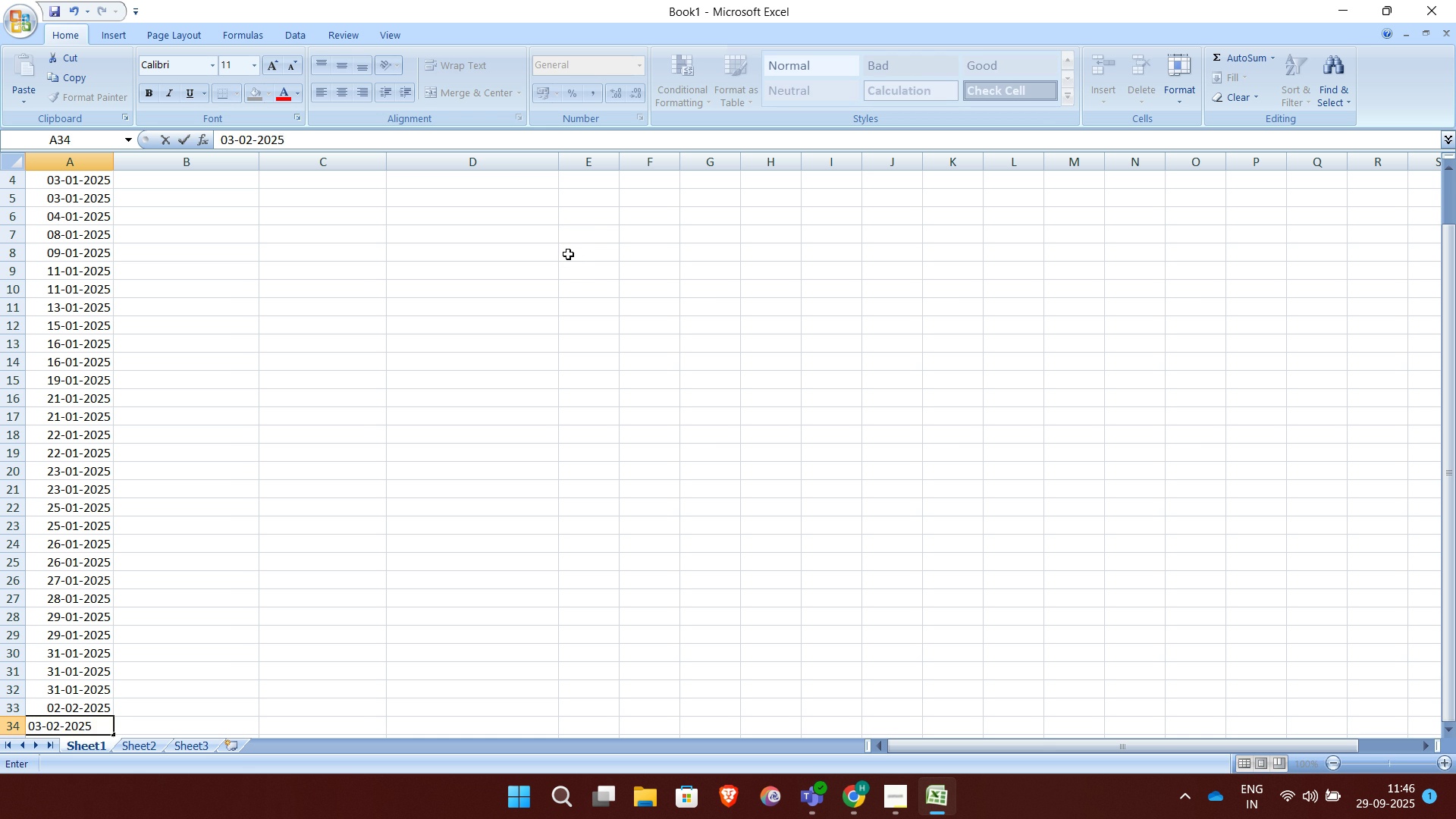 
key(Enter)
 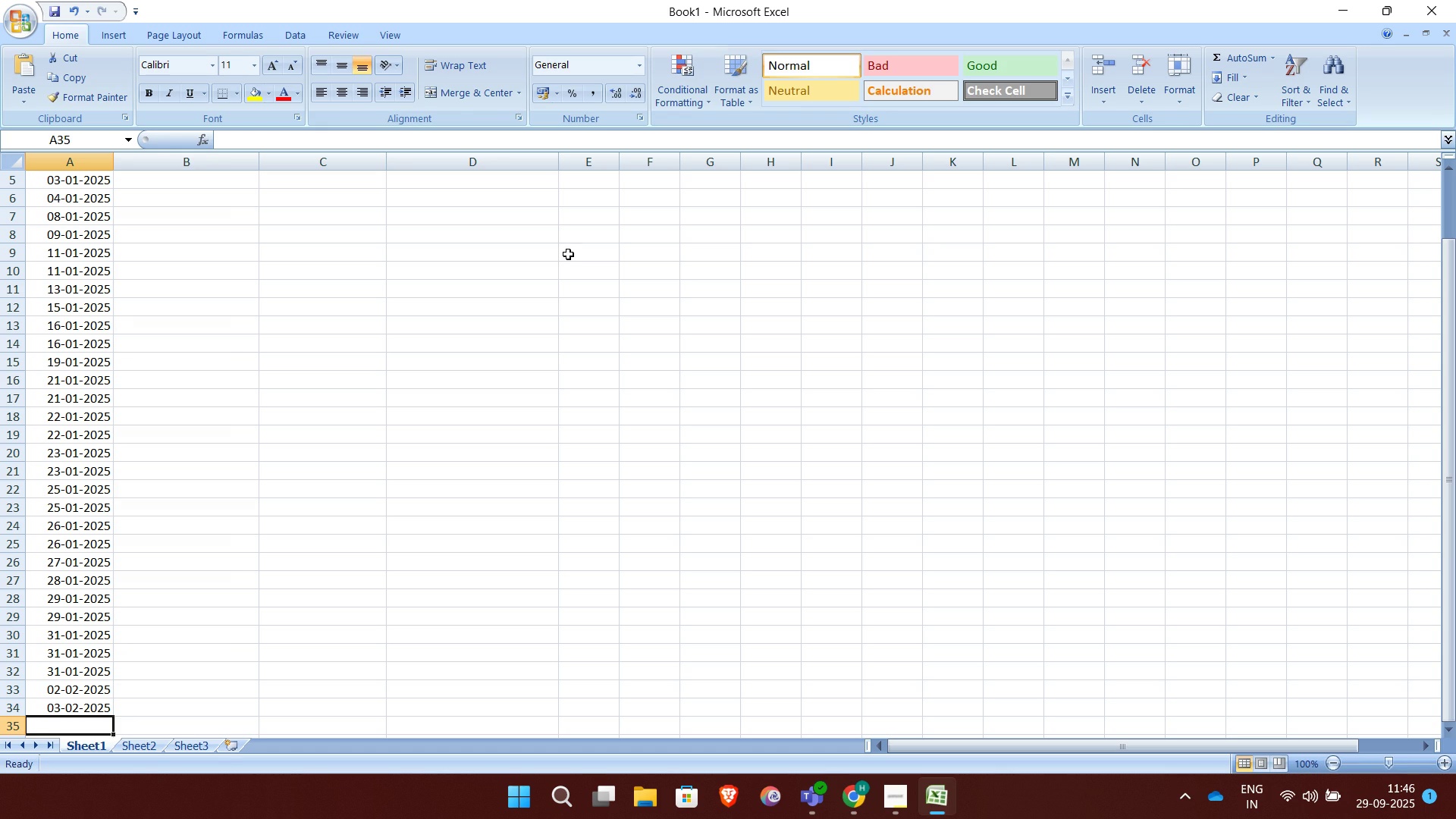 
type(05-02-2025)
 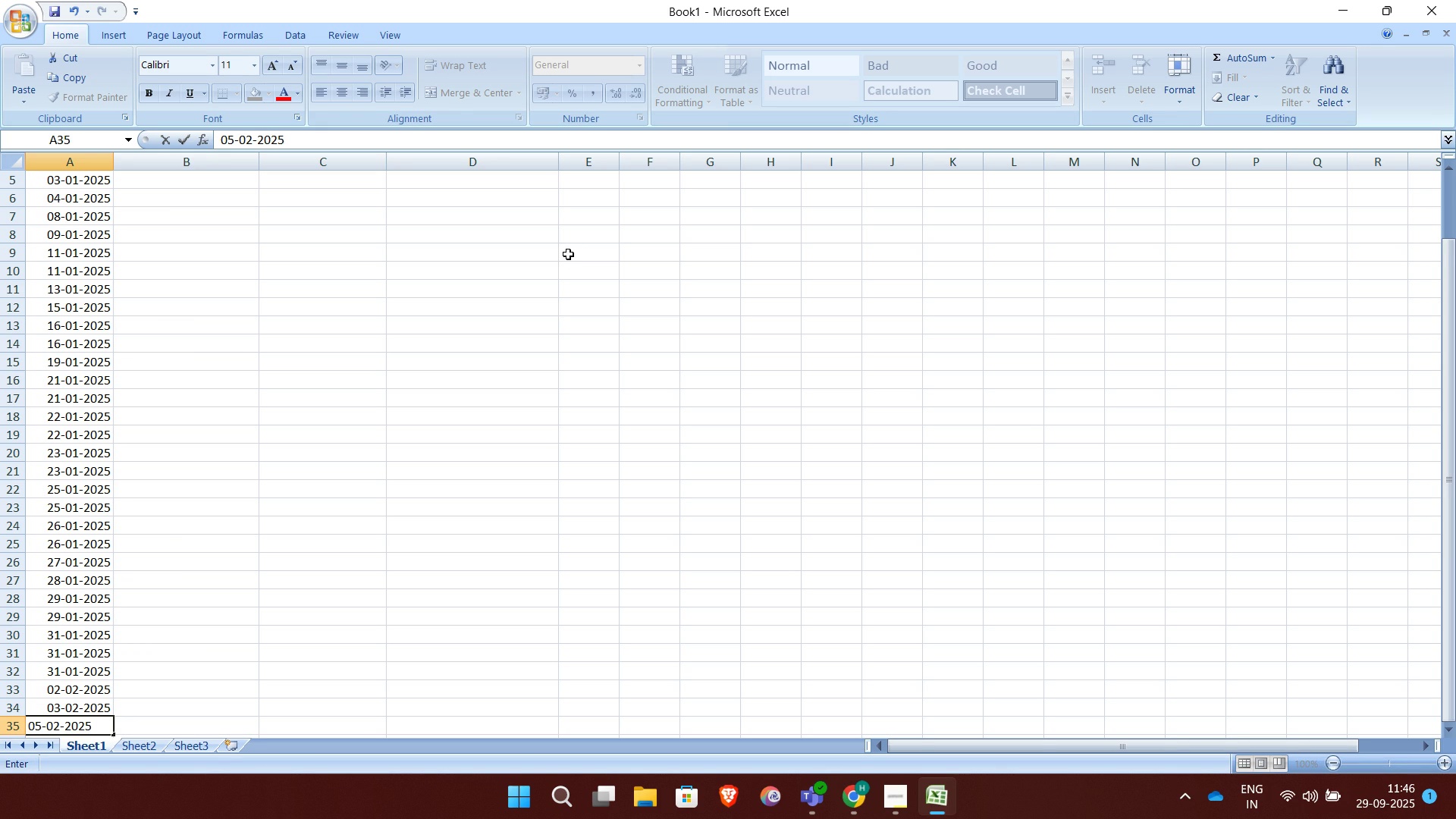 
key(Enter)
 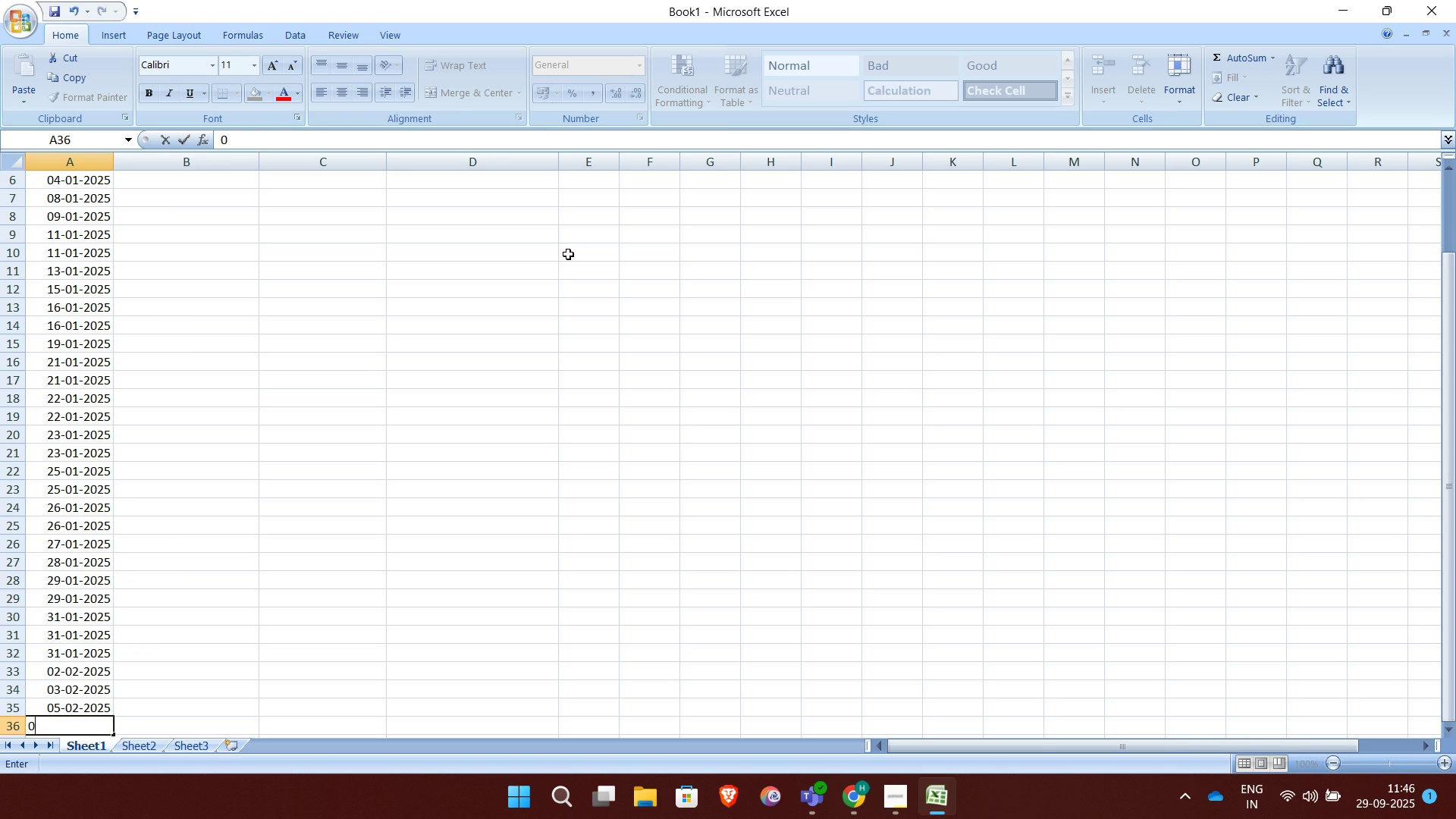 
type(06-02-2025)
 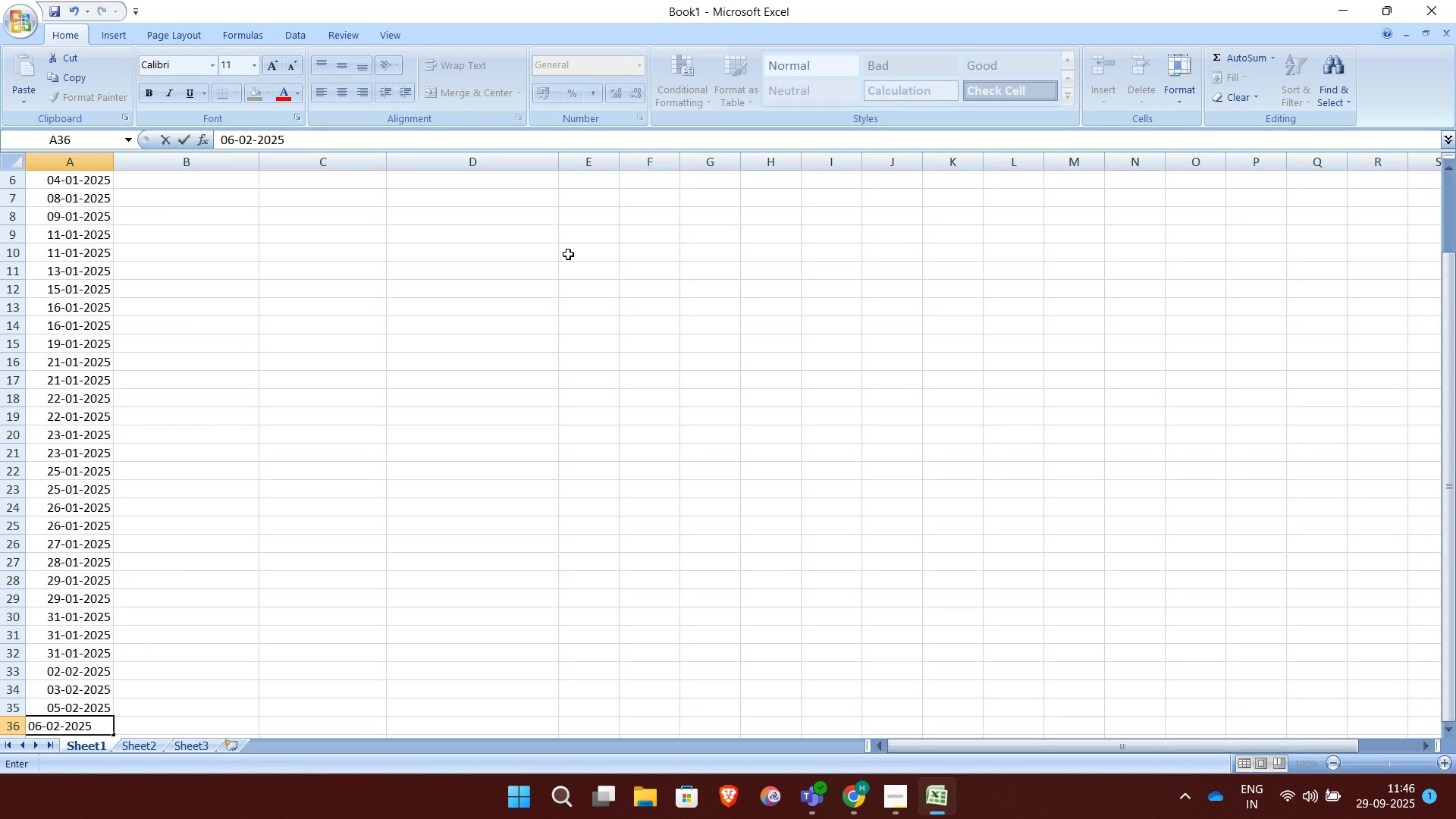 
key(Enter)
 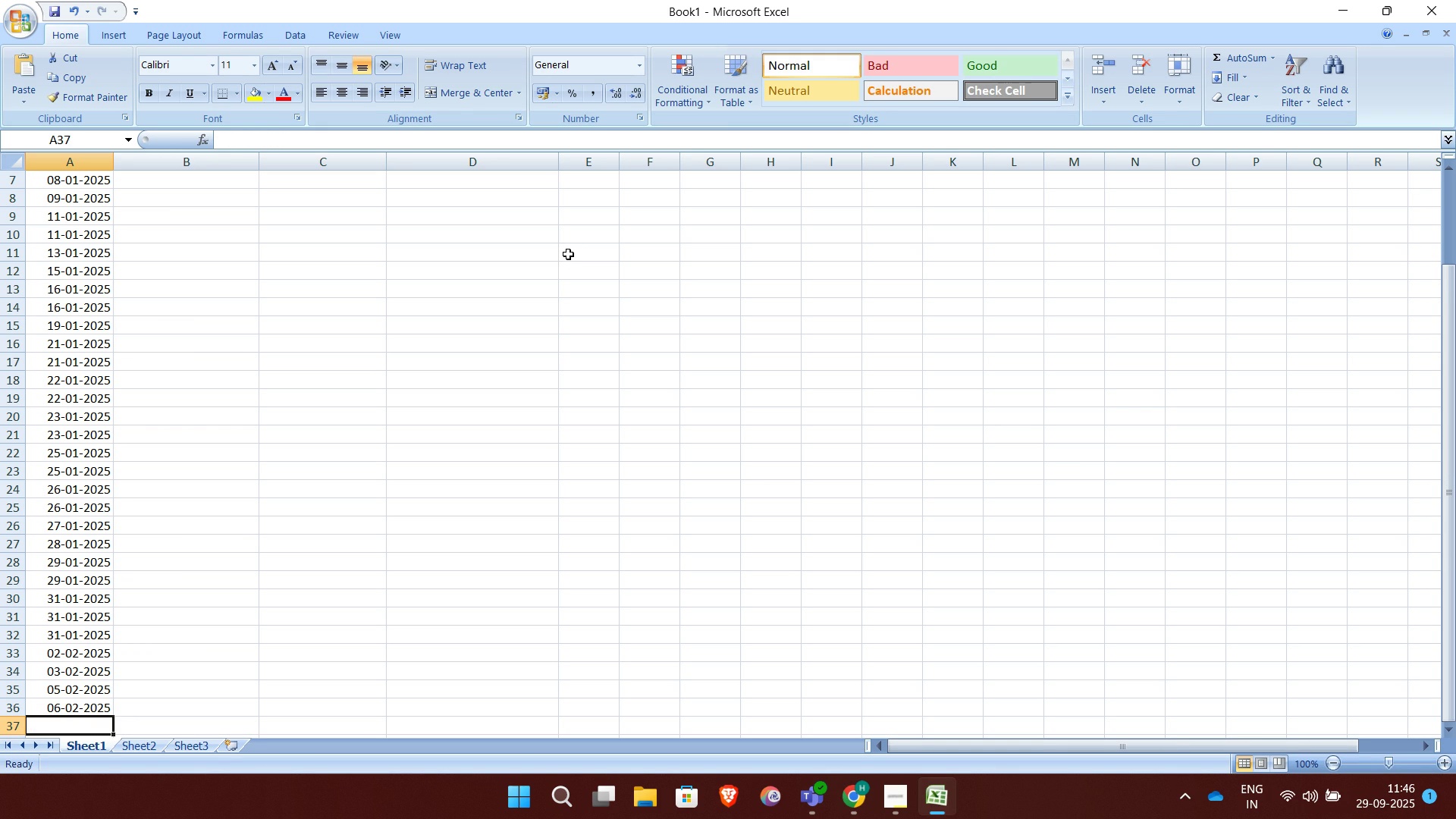 
type(06-02-2025)
 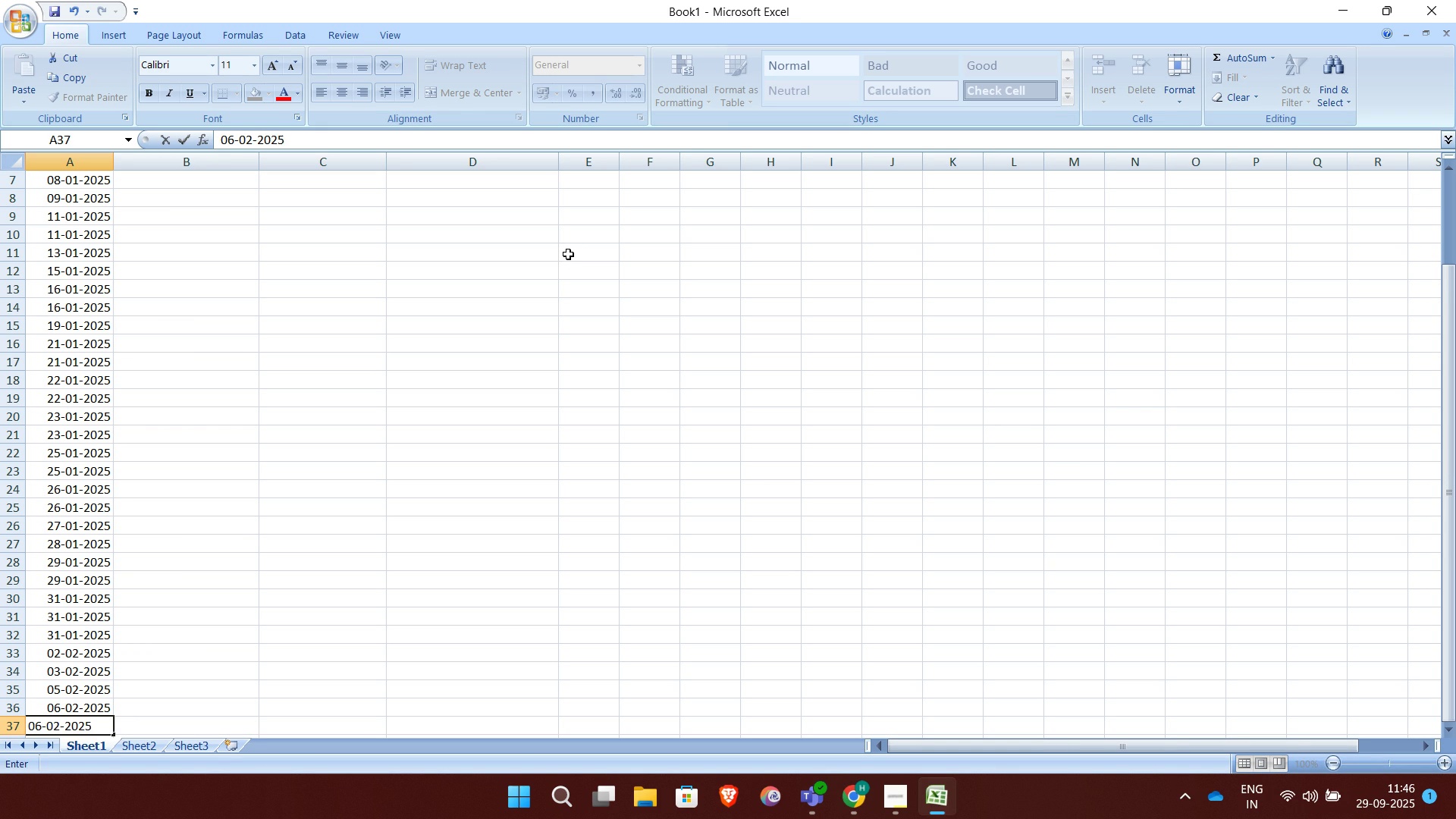 
key(Enter)
 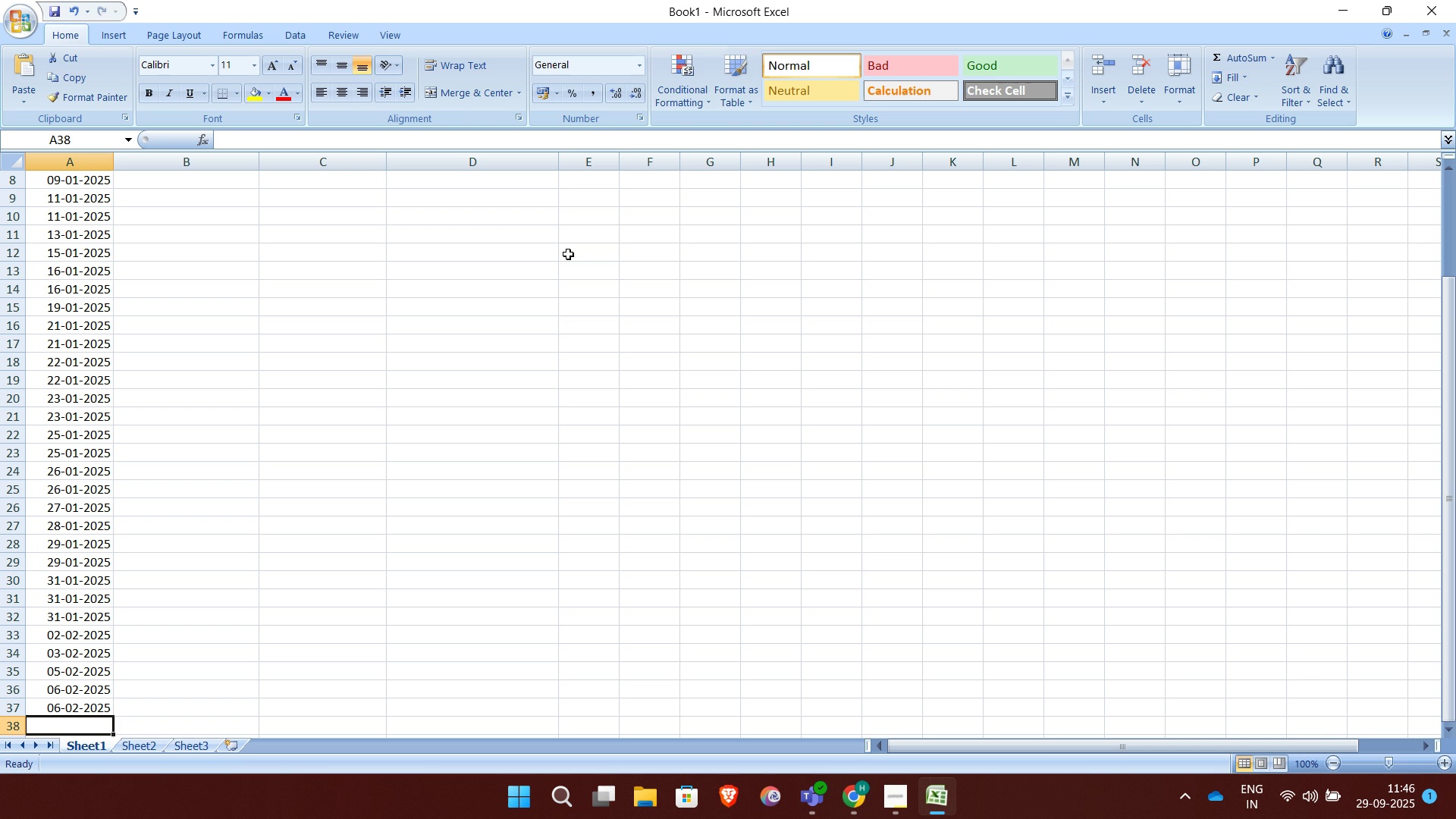 
type(07-02-202507-02-202507-02-2025)
 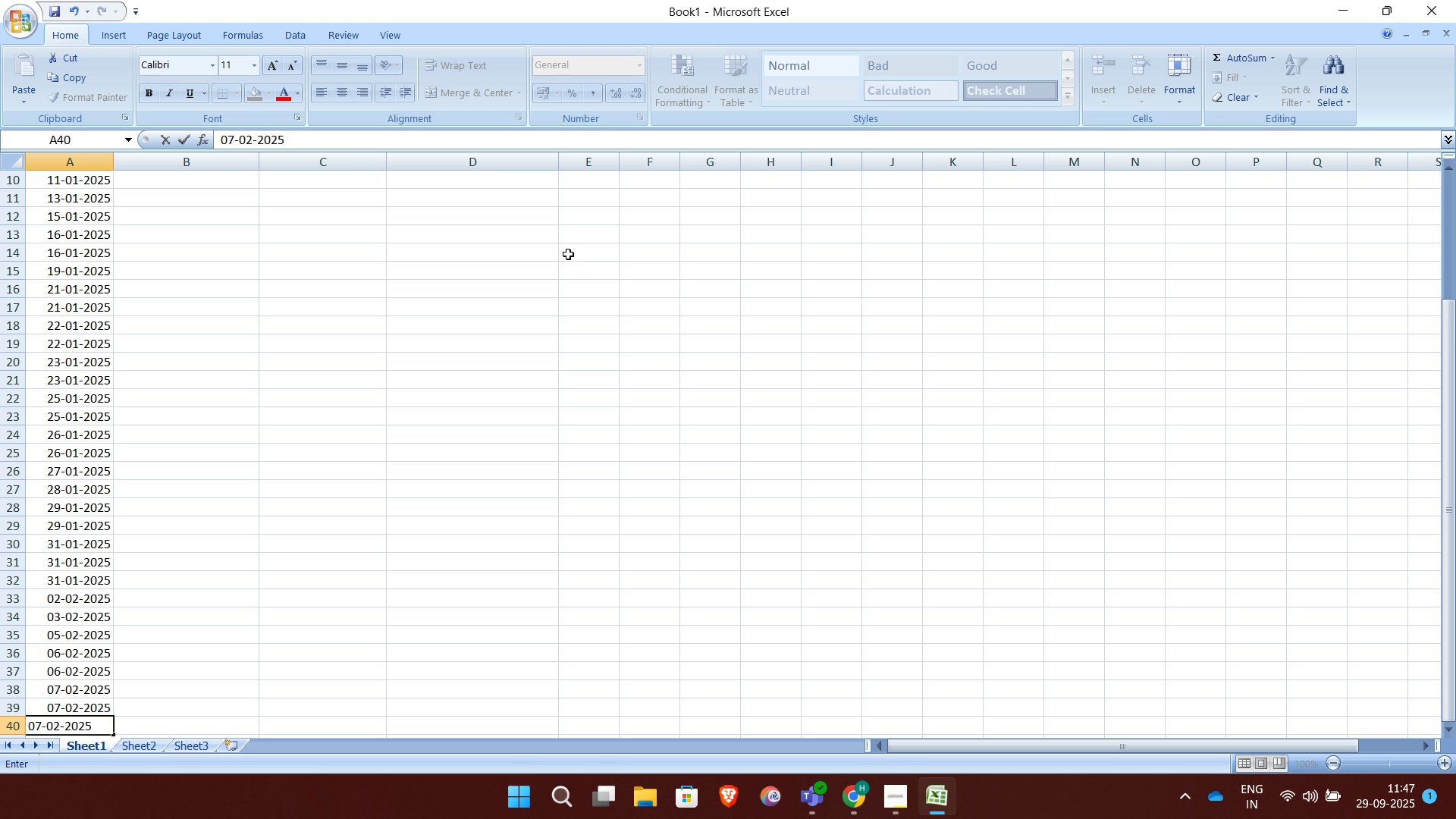 
hold_key(key=Enter, duration=0.31)
 